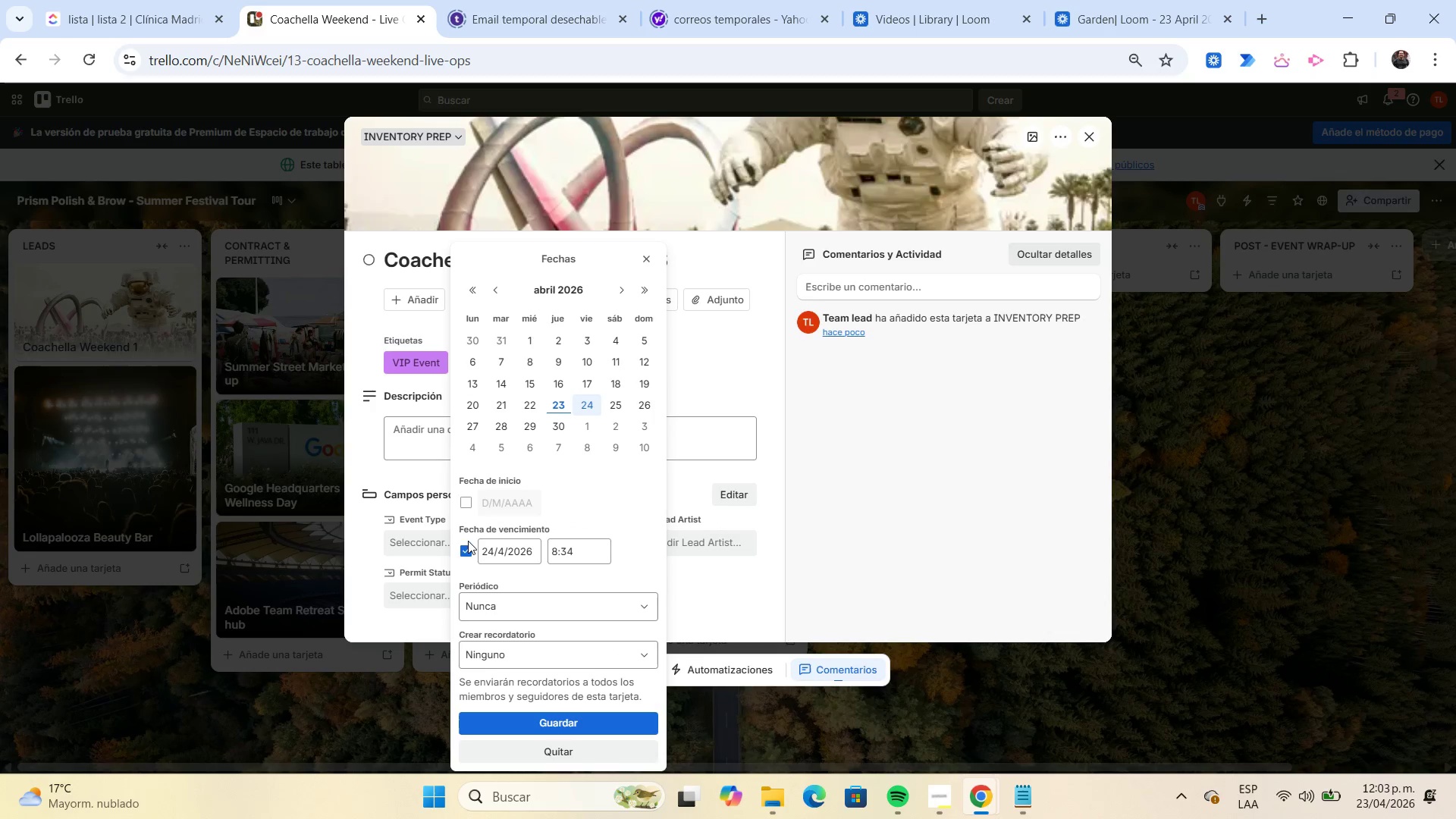 
left_click([468, 550])
 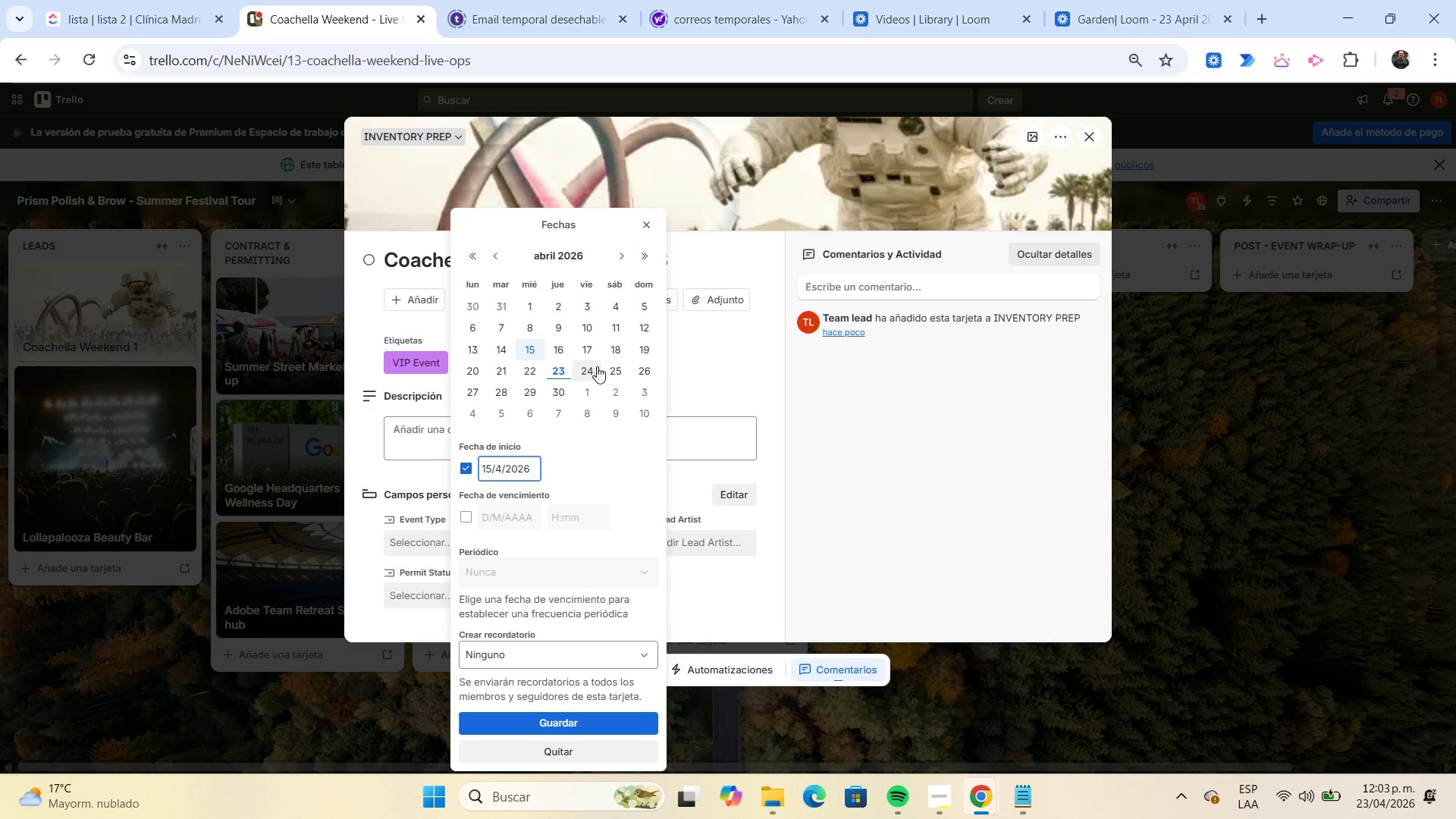 
left_click([610, 356])
 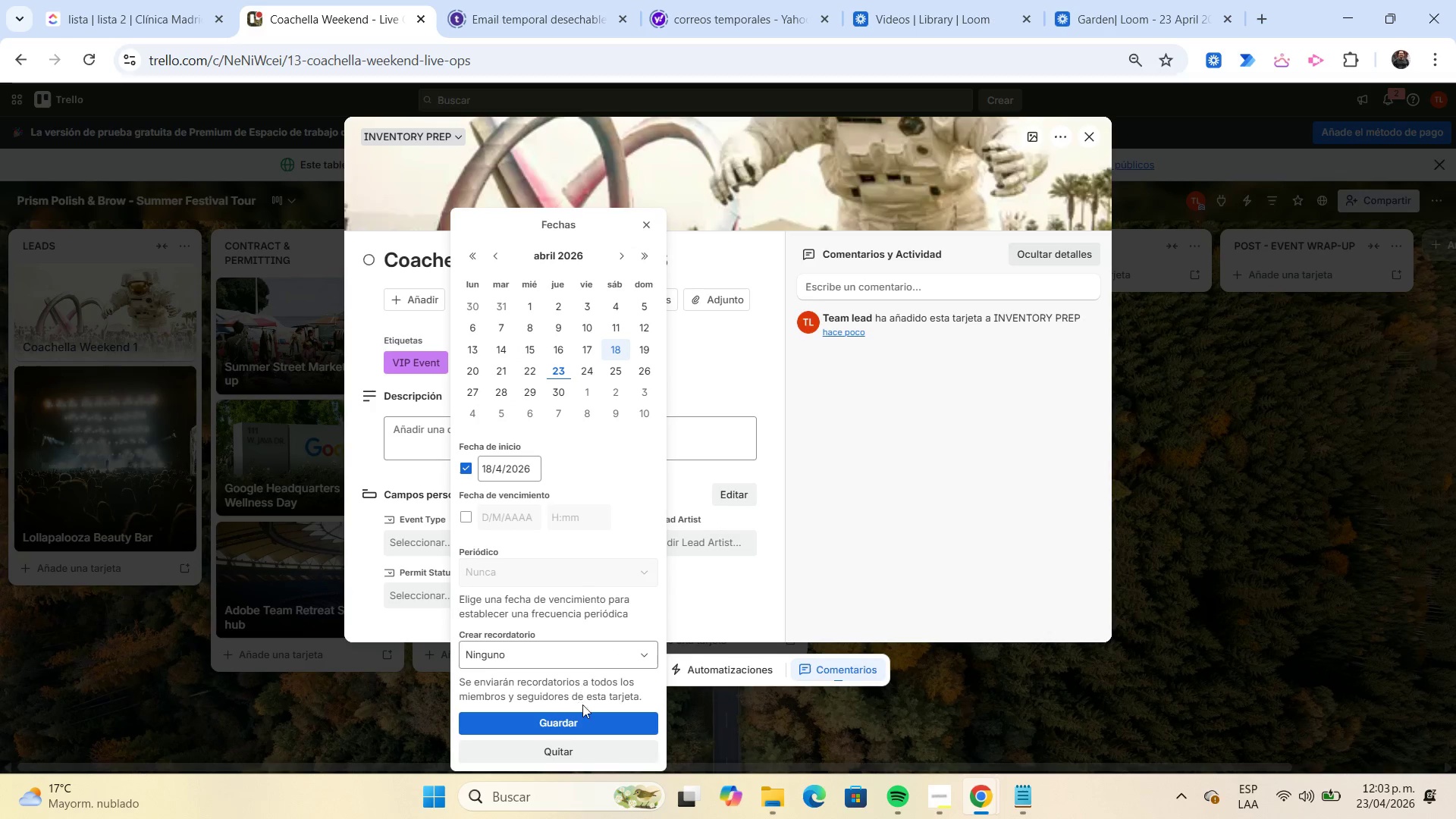 
left_click([582, 720])
 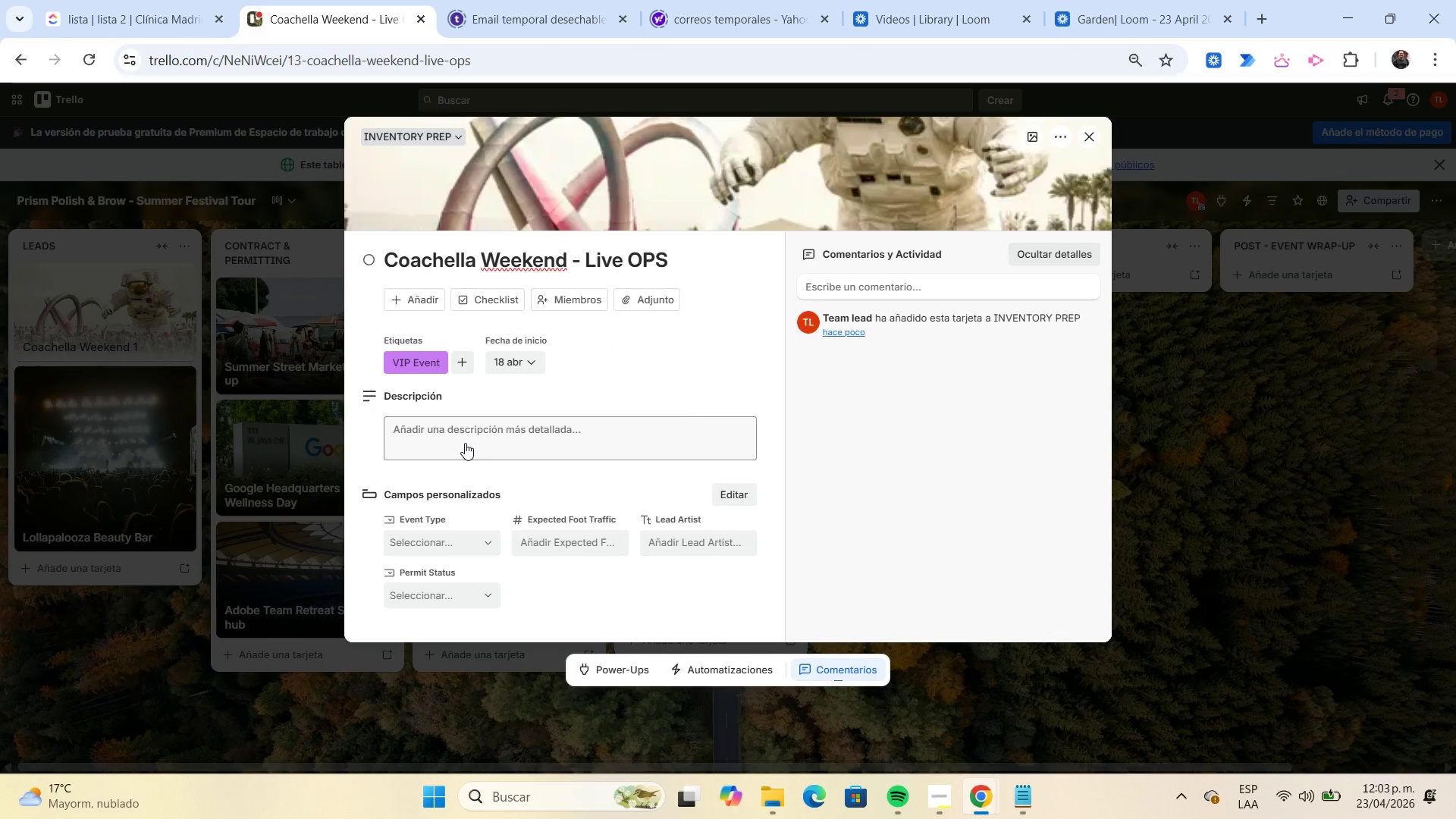 
left_click([465, 443])
 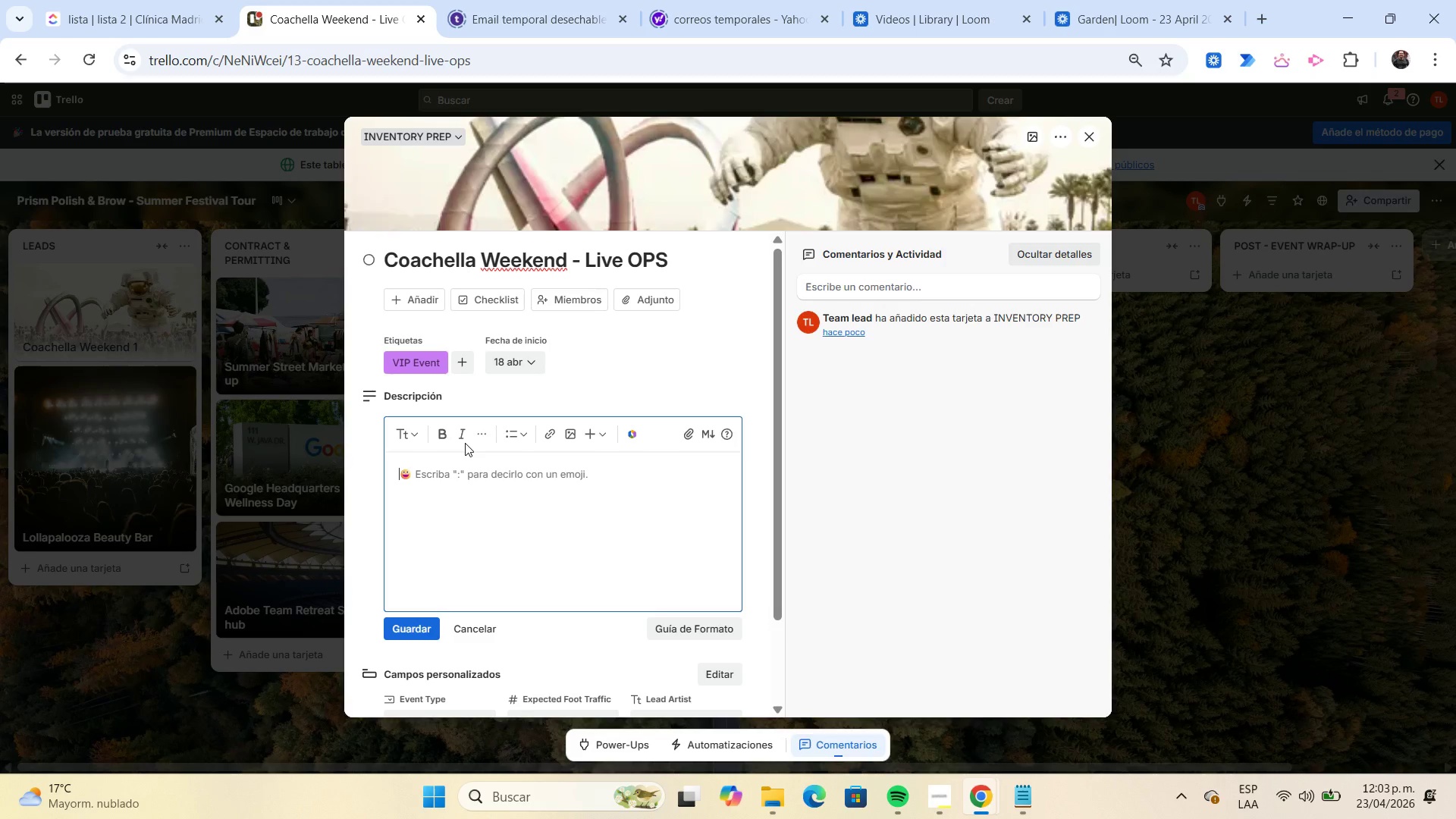 
type(Event in progess.)
 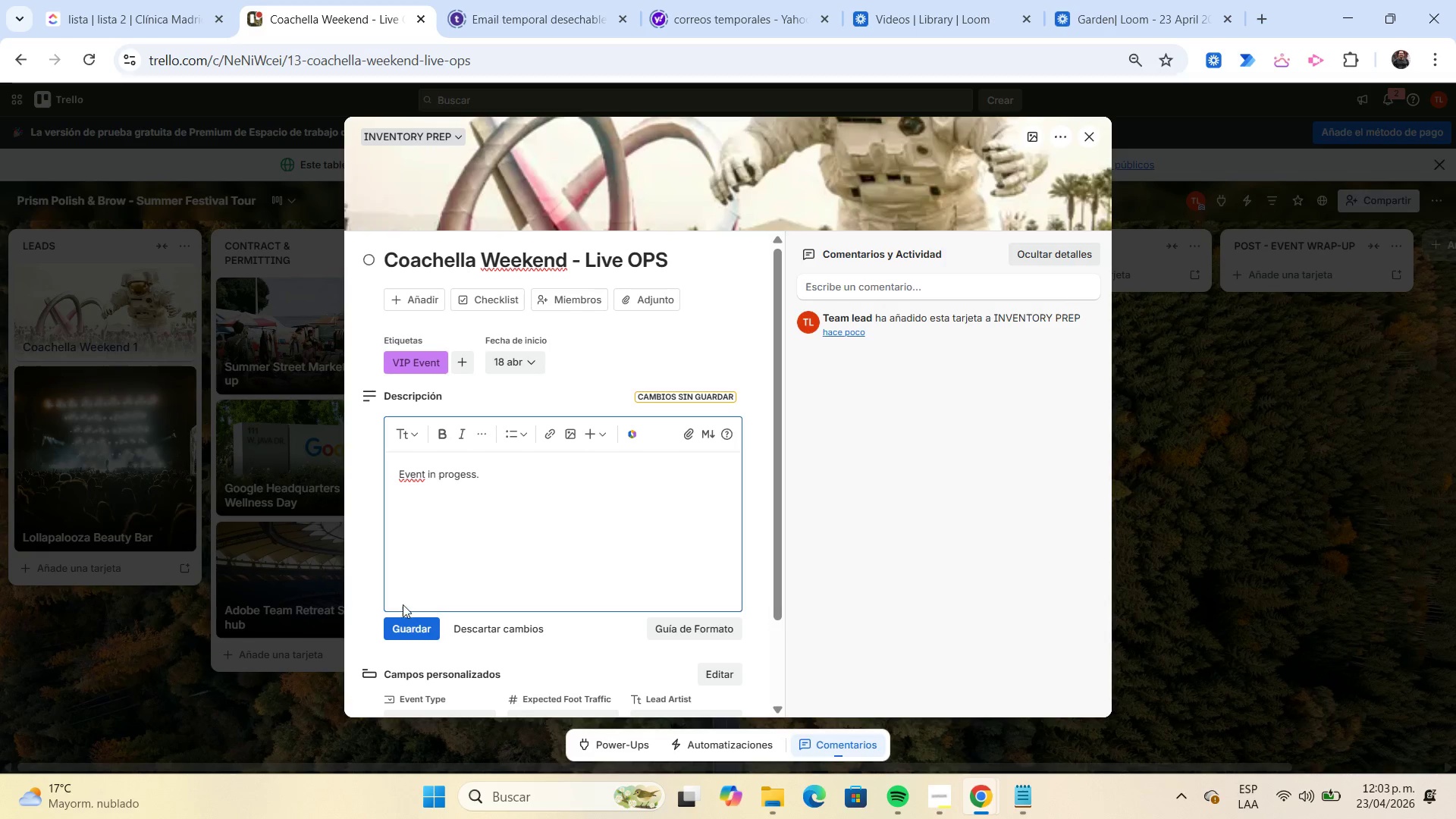 
left_click([413, 629])
 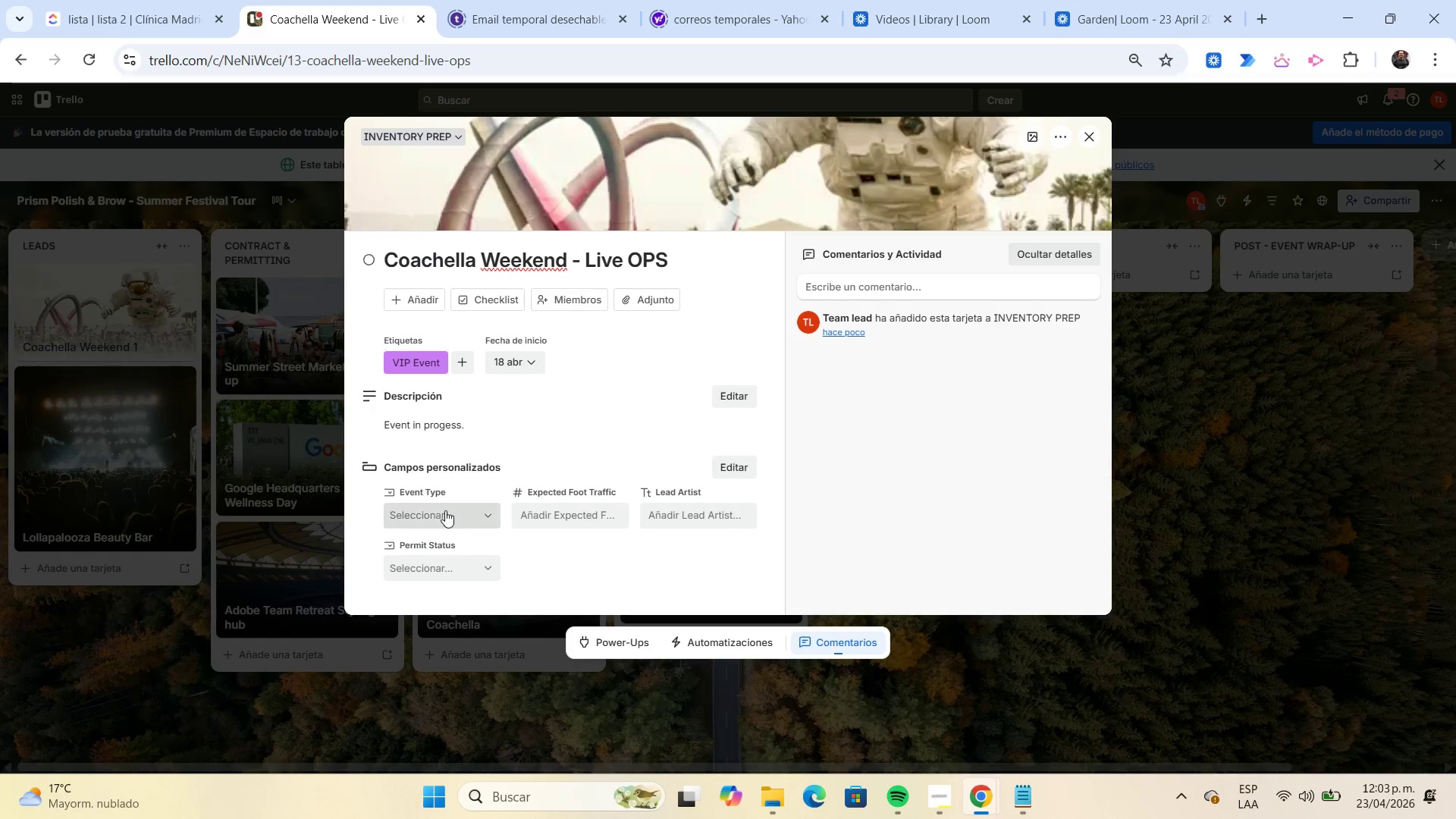 
left_click([444, 514])
 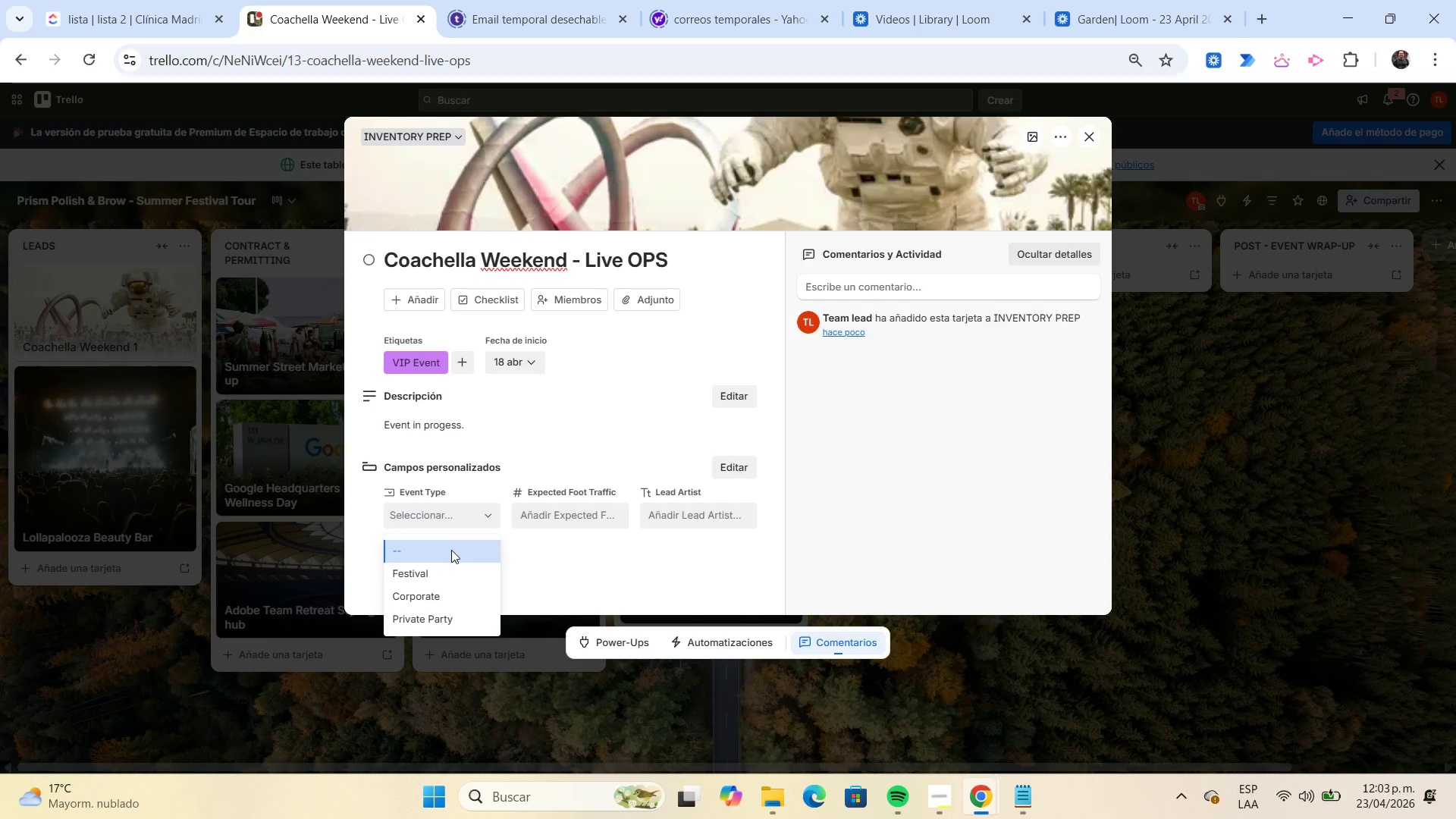 
left_click([454, 573])
 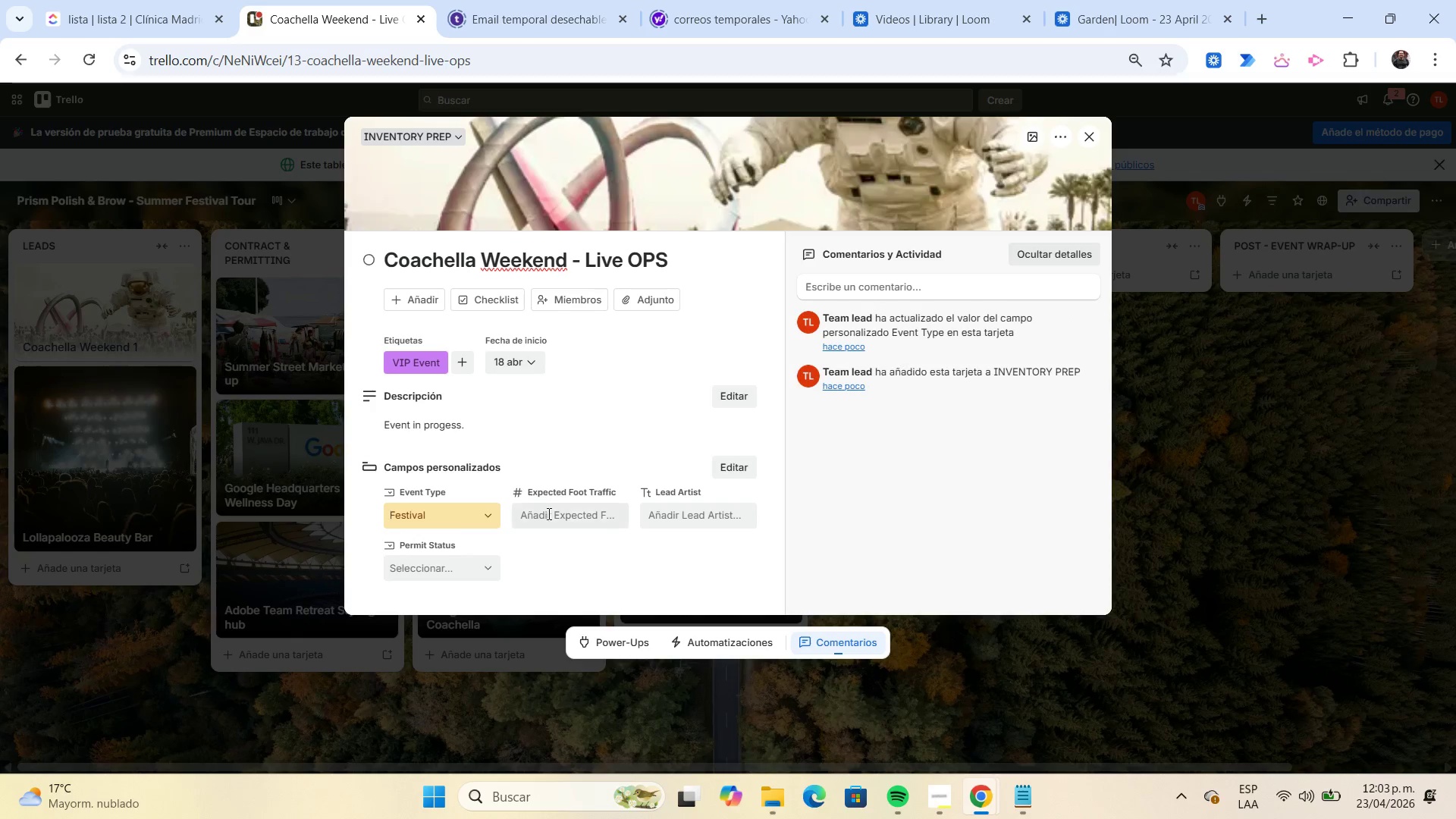 
left_click([550, 509])
 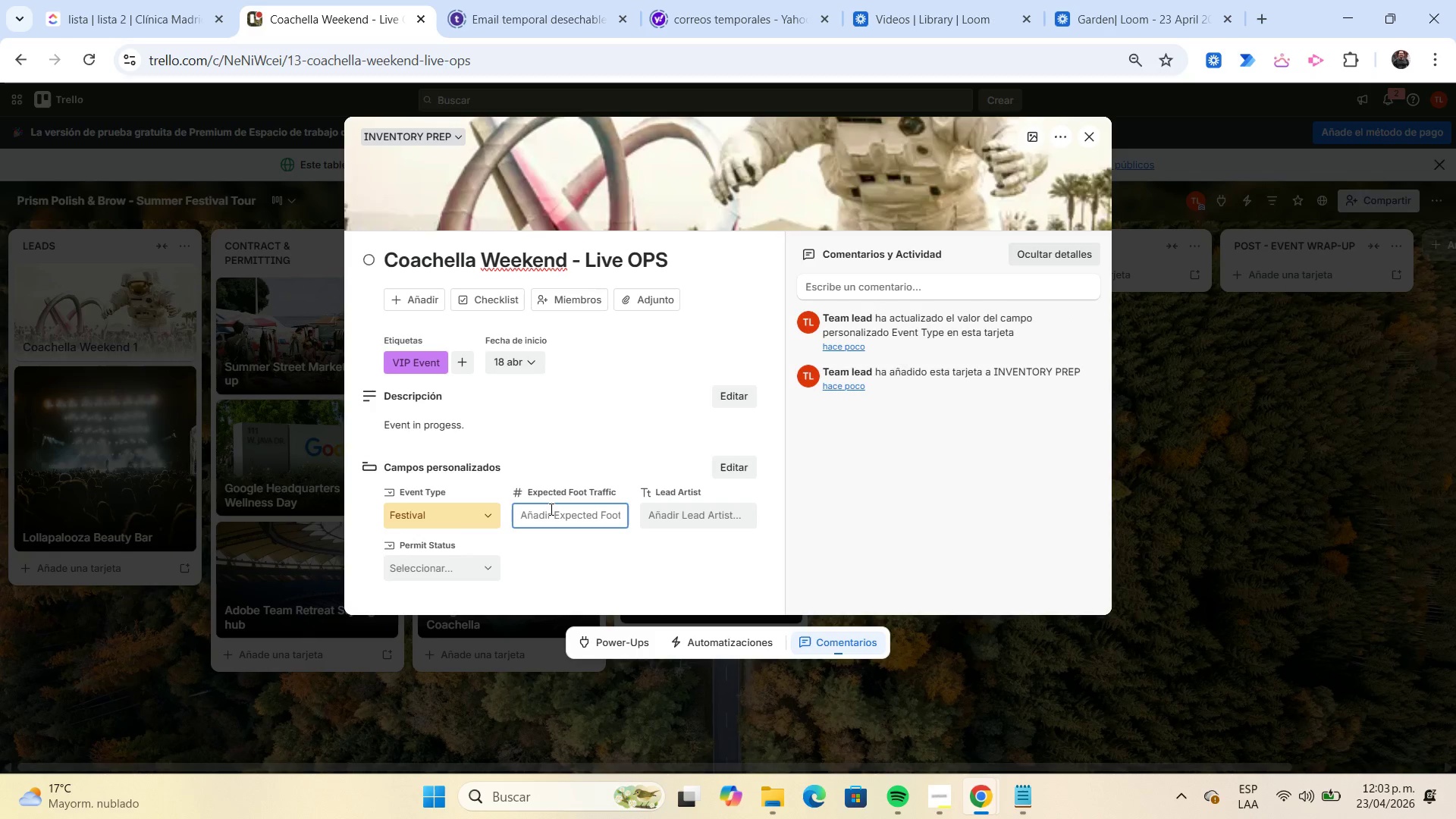 
key(Numpad1)
 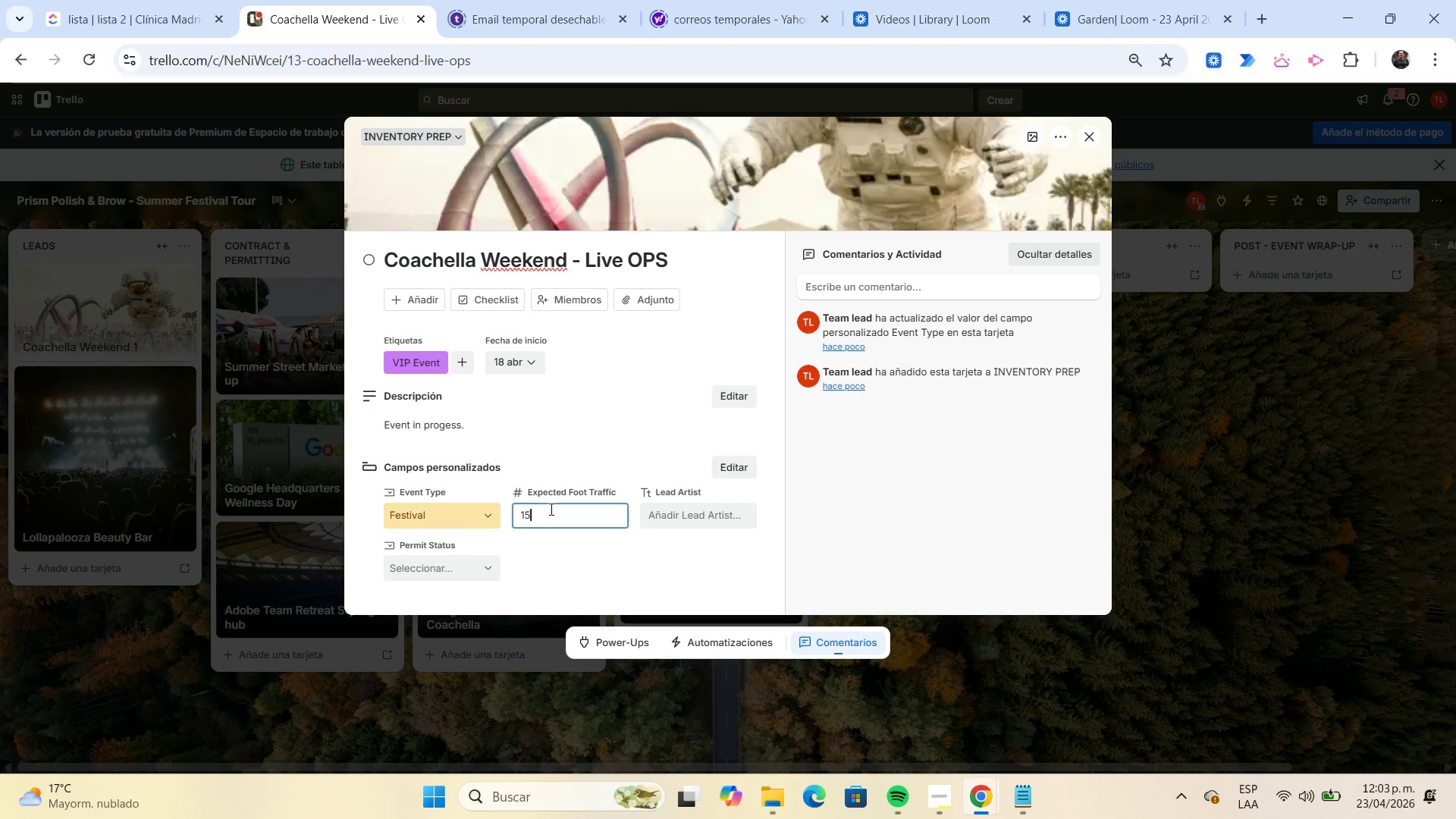 
key(Numpad5)
 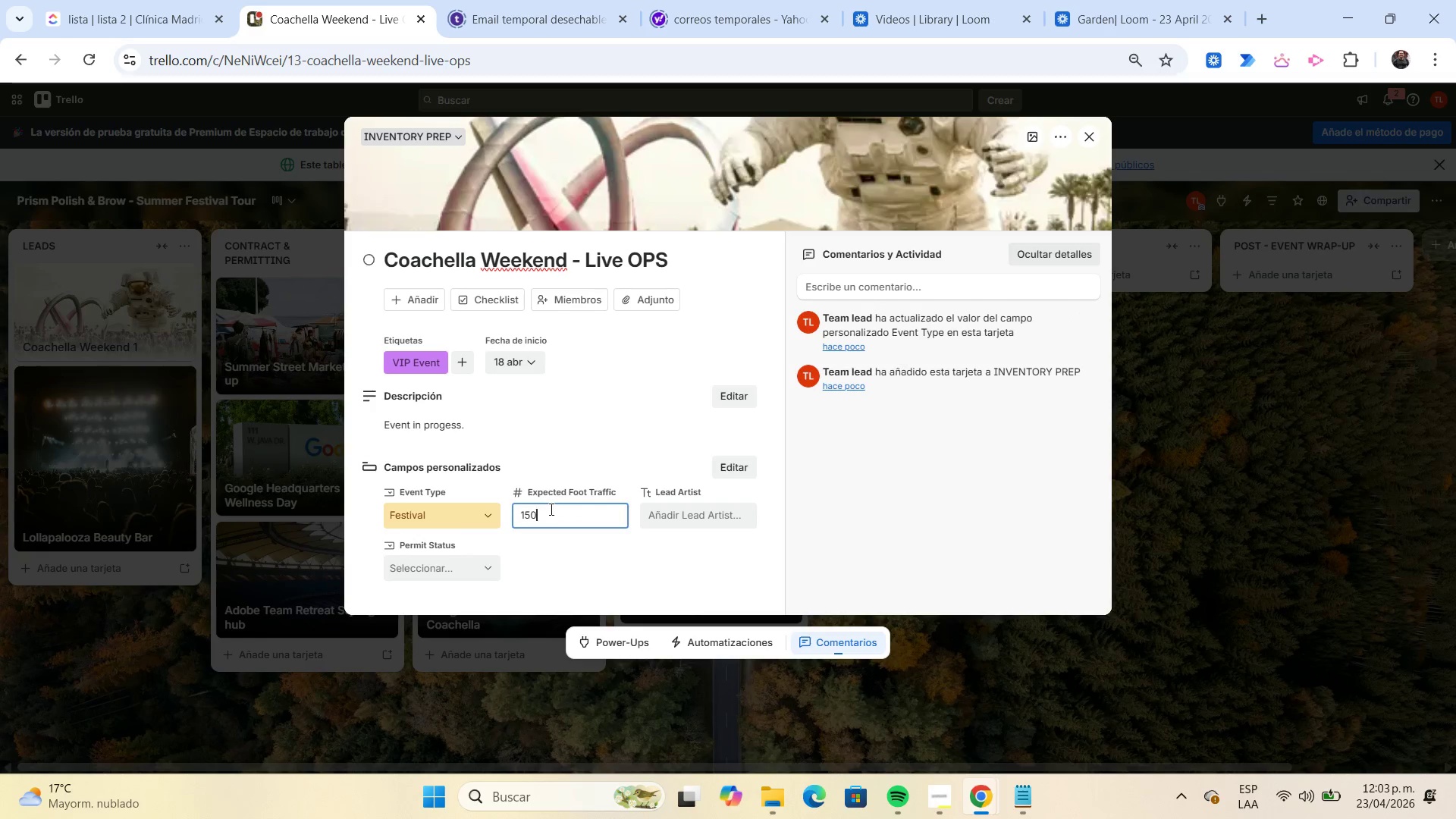 
key(Numpad0)
 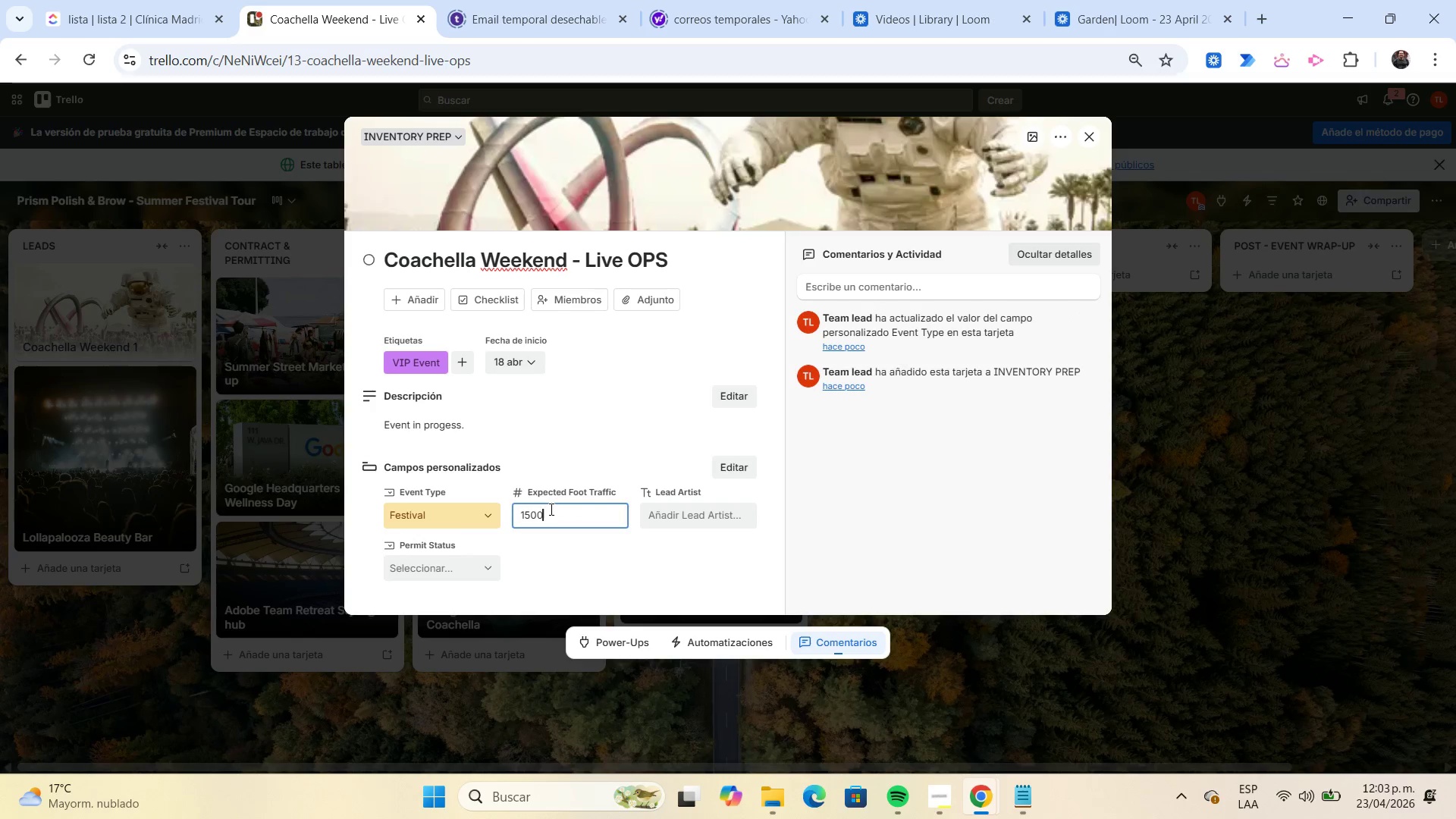 
key(Numpad0)
 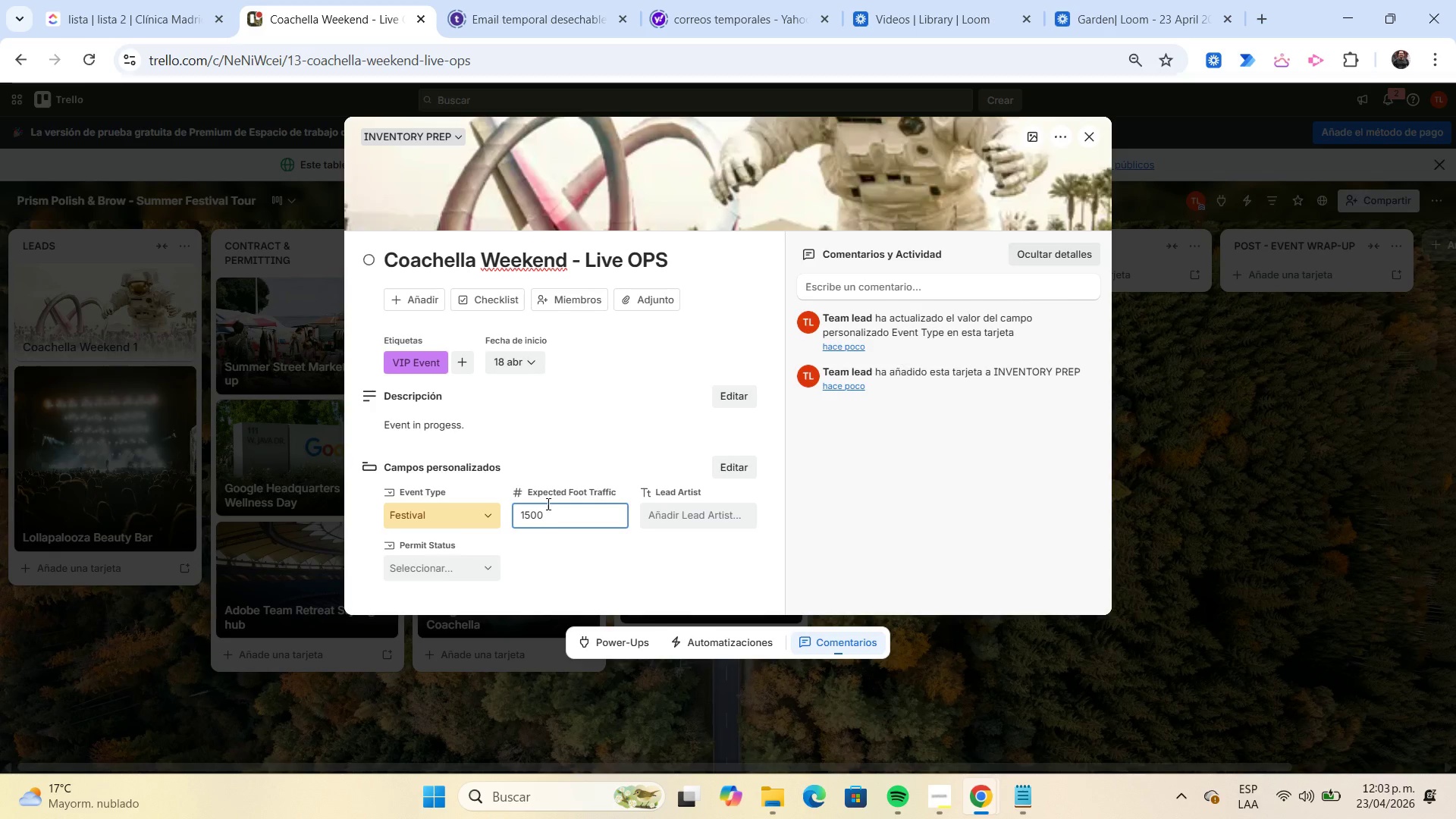 
left_click([529, 366])
 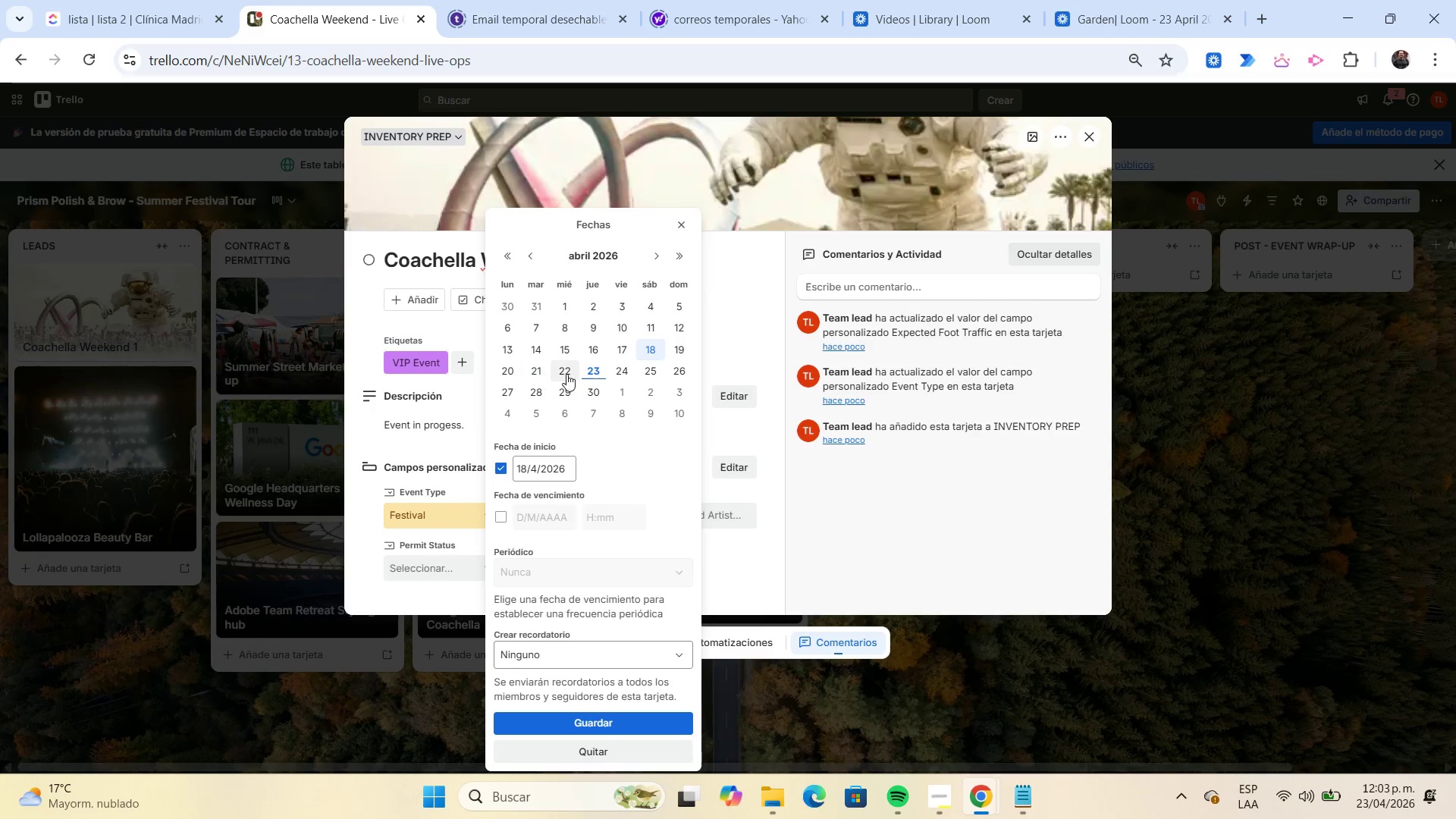 
left_click([595, 372])
 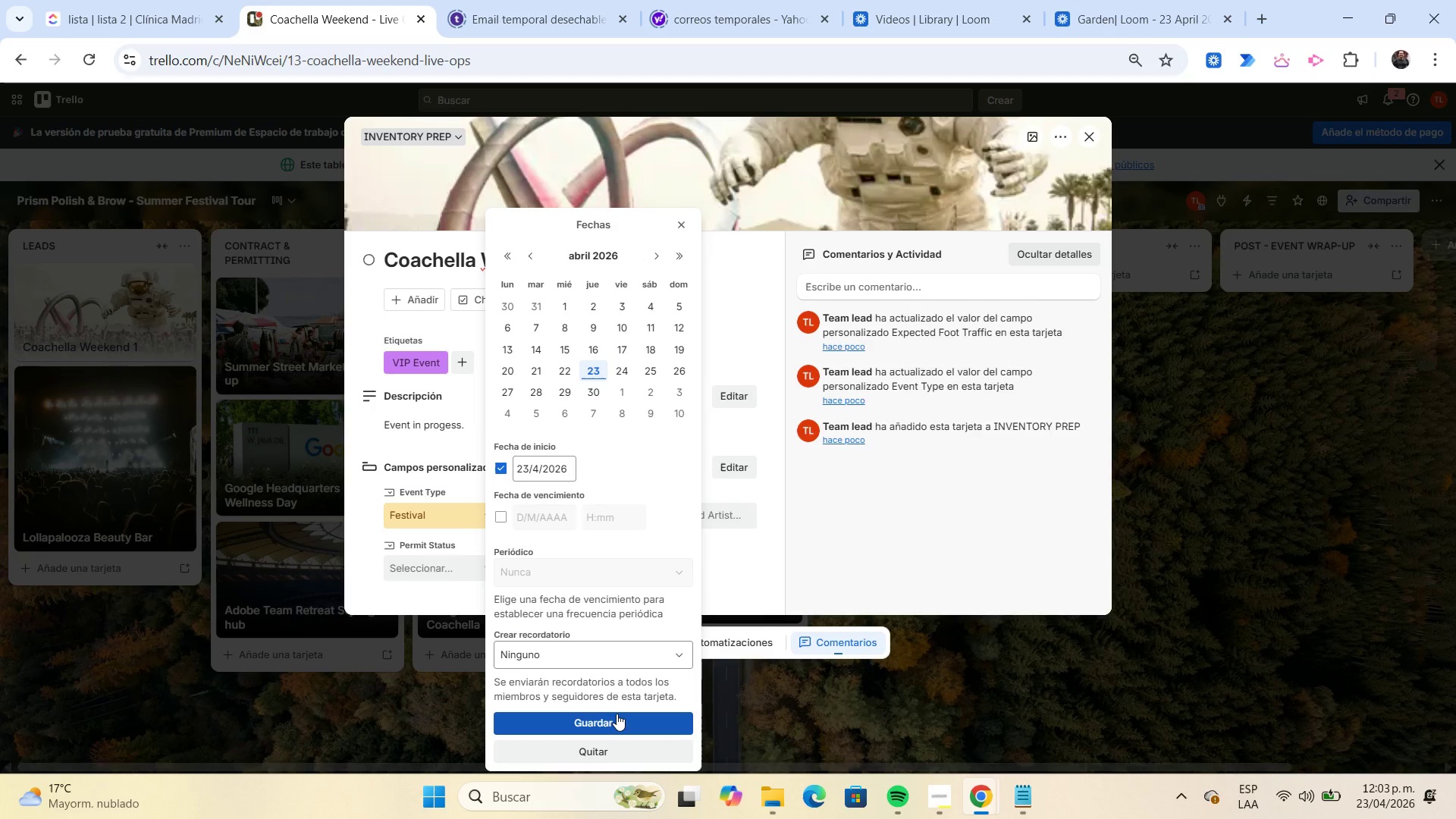 
left_click([620, 717])
 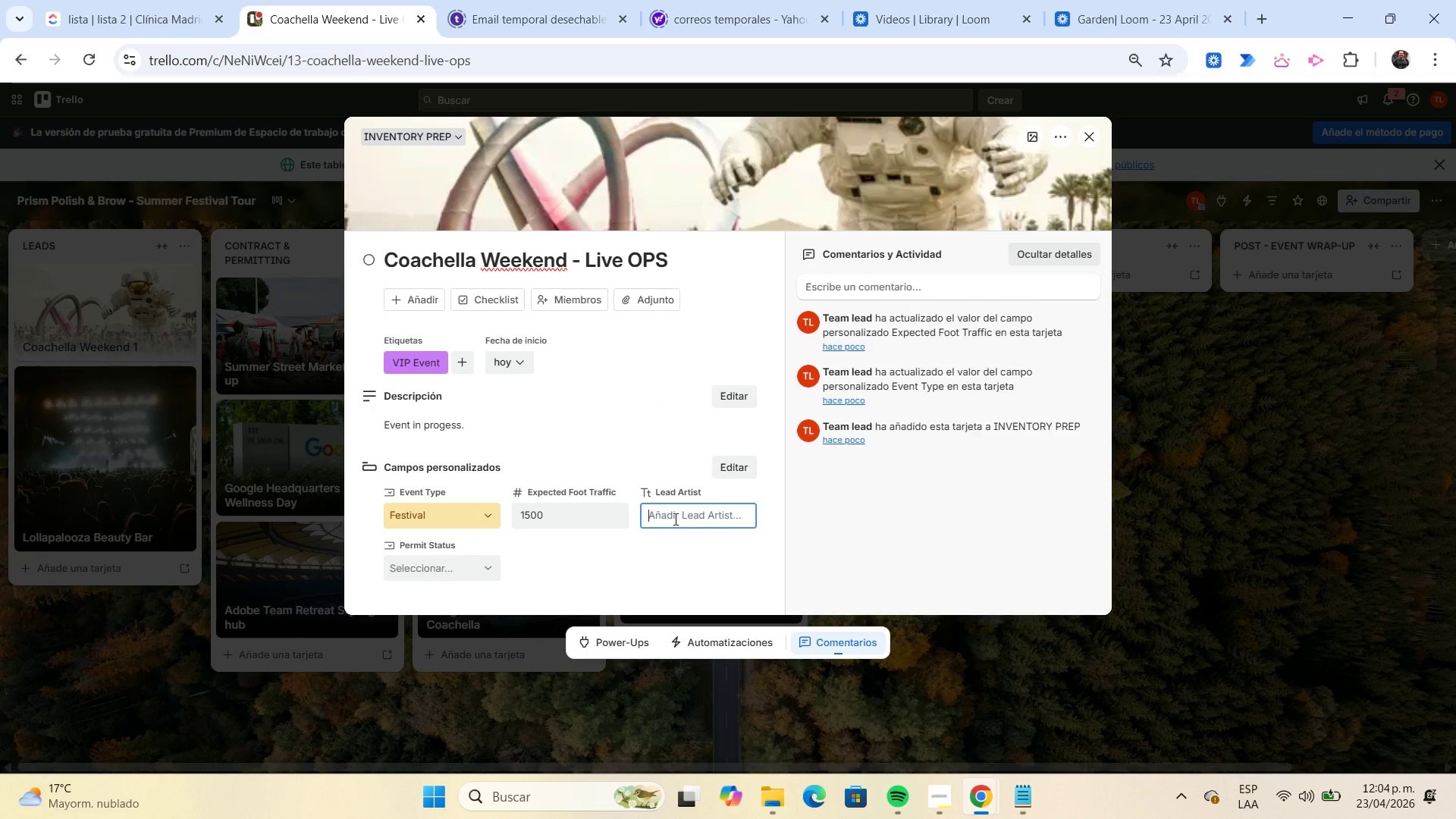 
wait(8.69)
 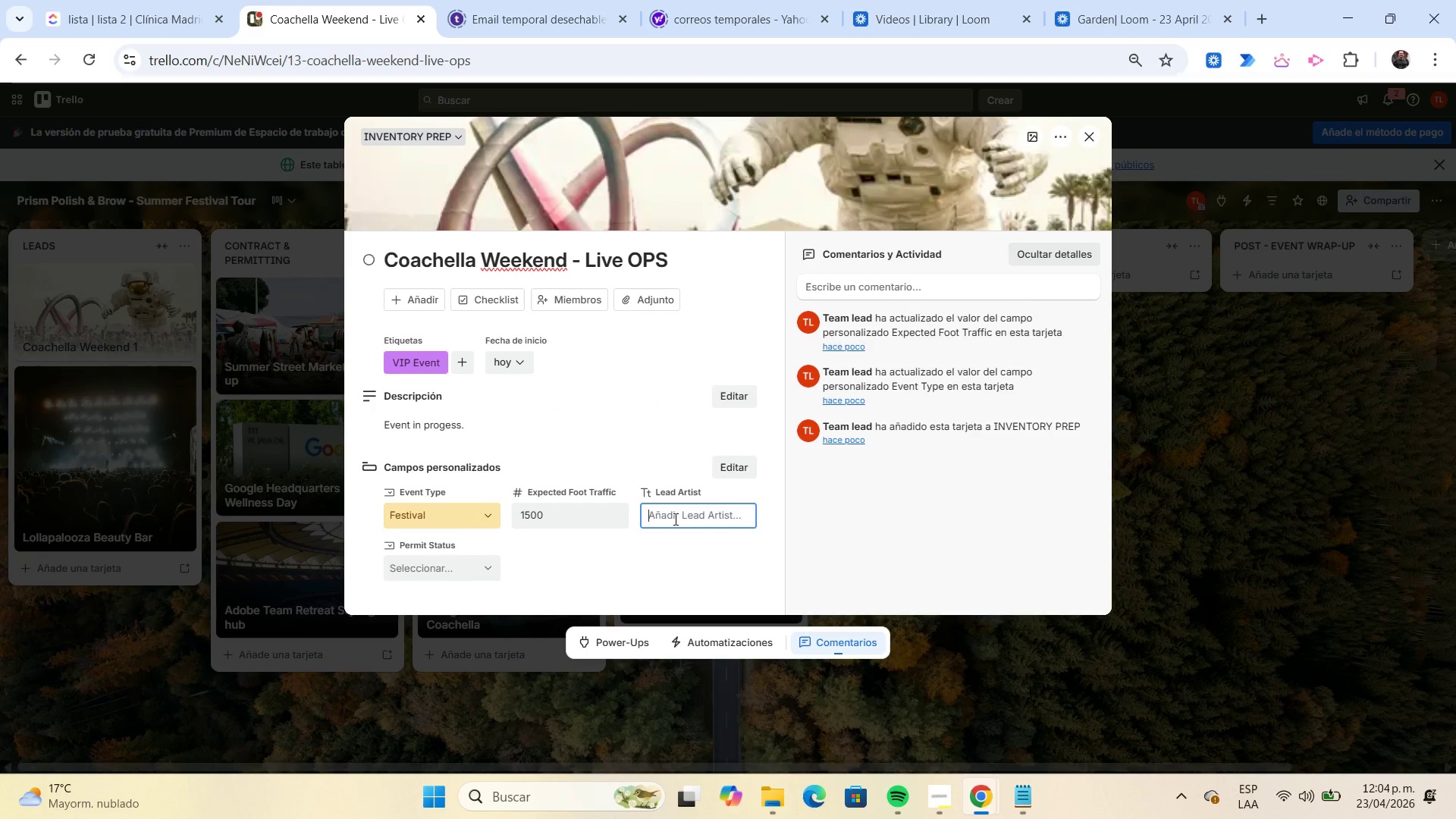 
type(Slipnot)
 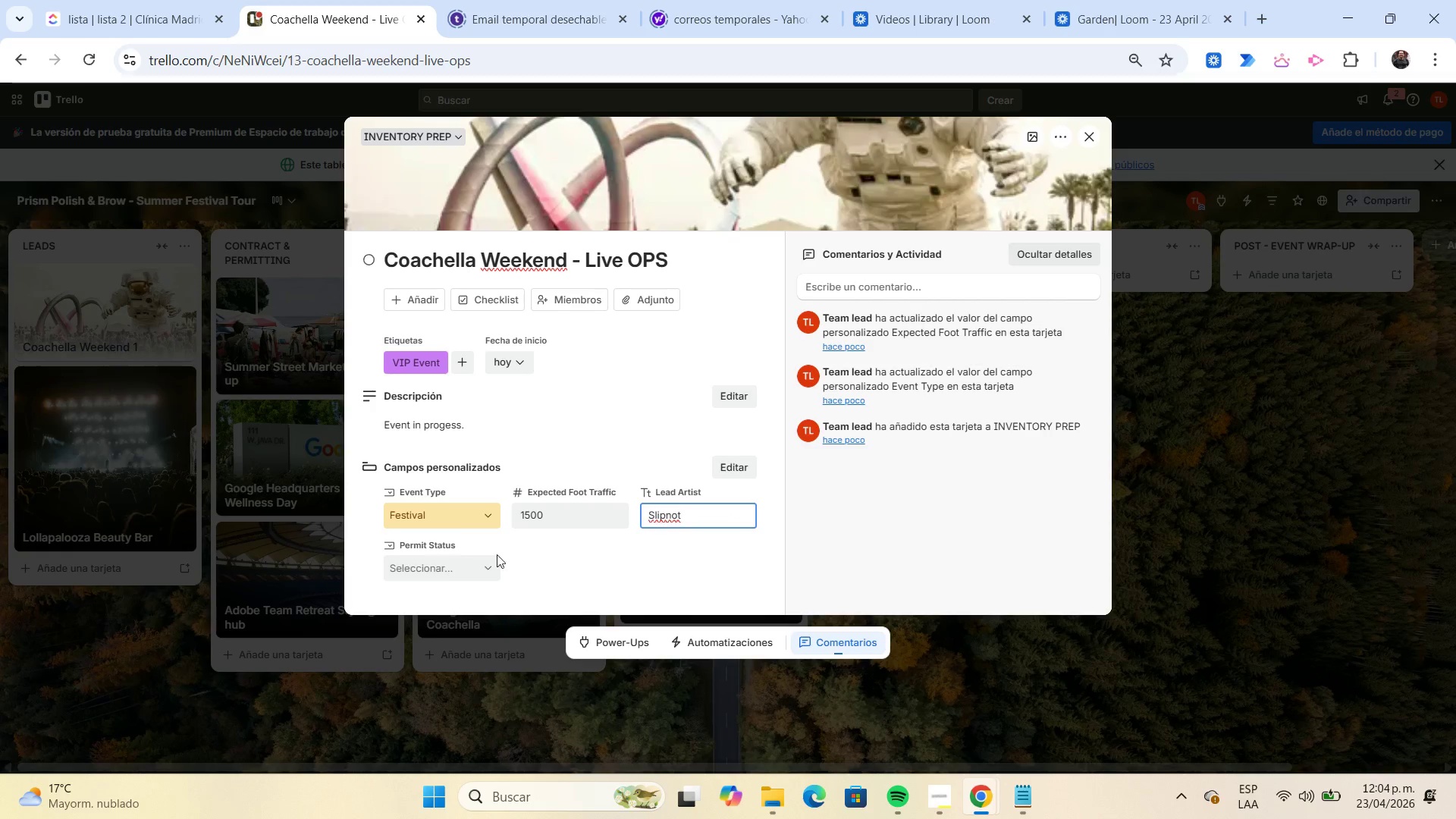 
left_click([438, 566])
 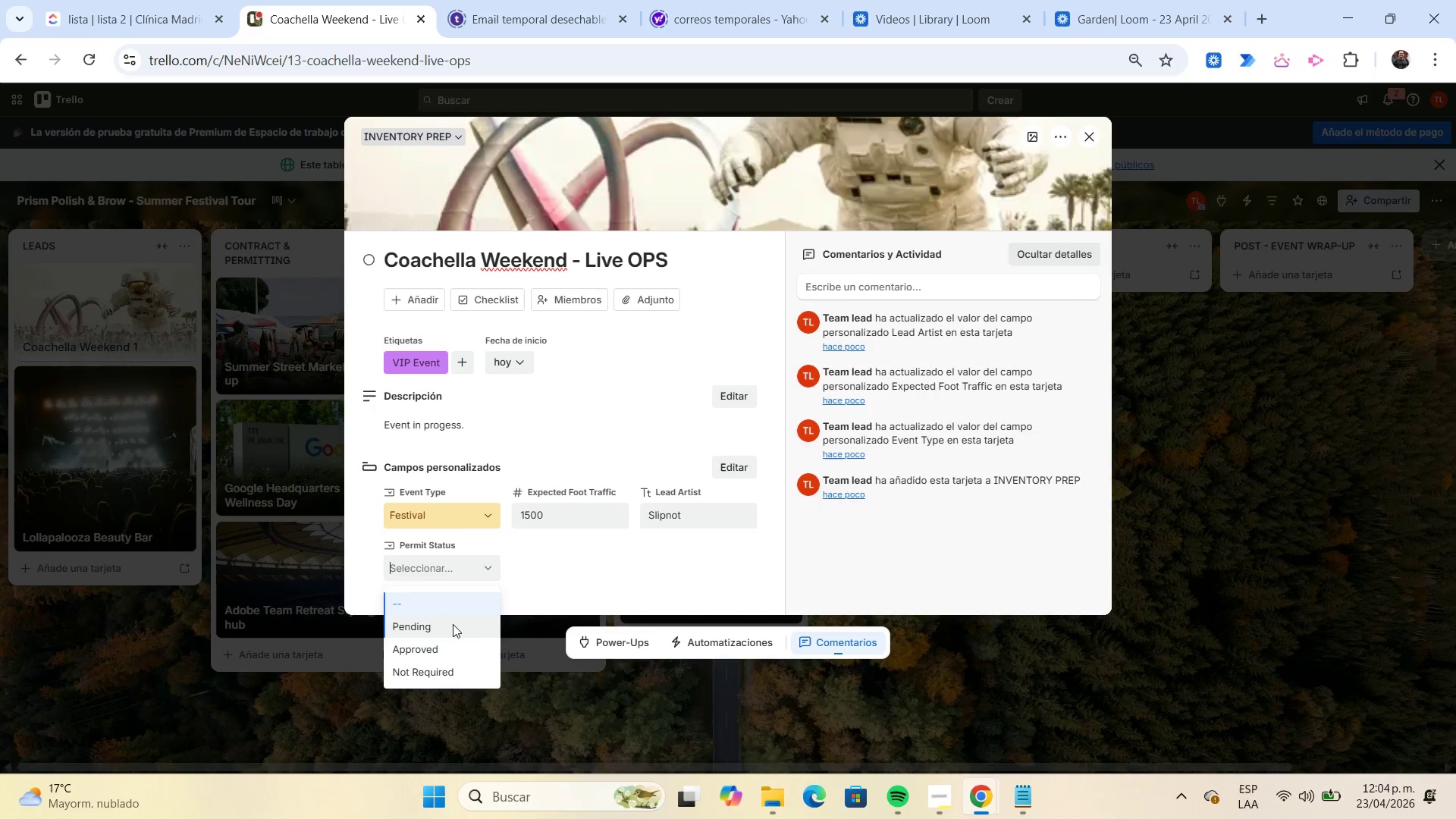 
left_click([456, 639])
 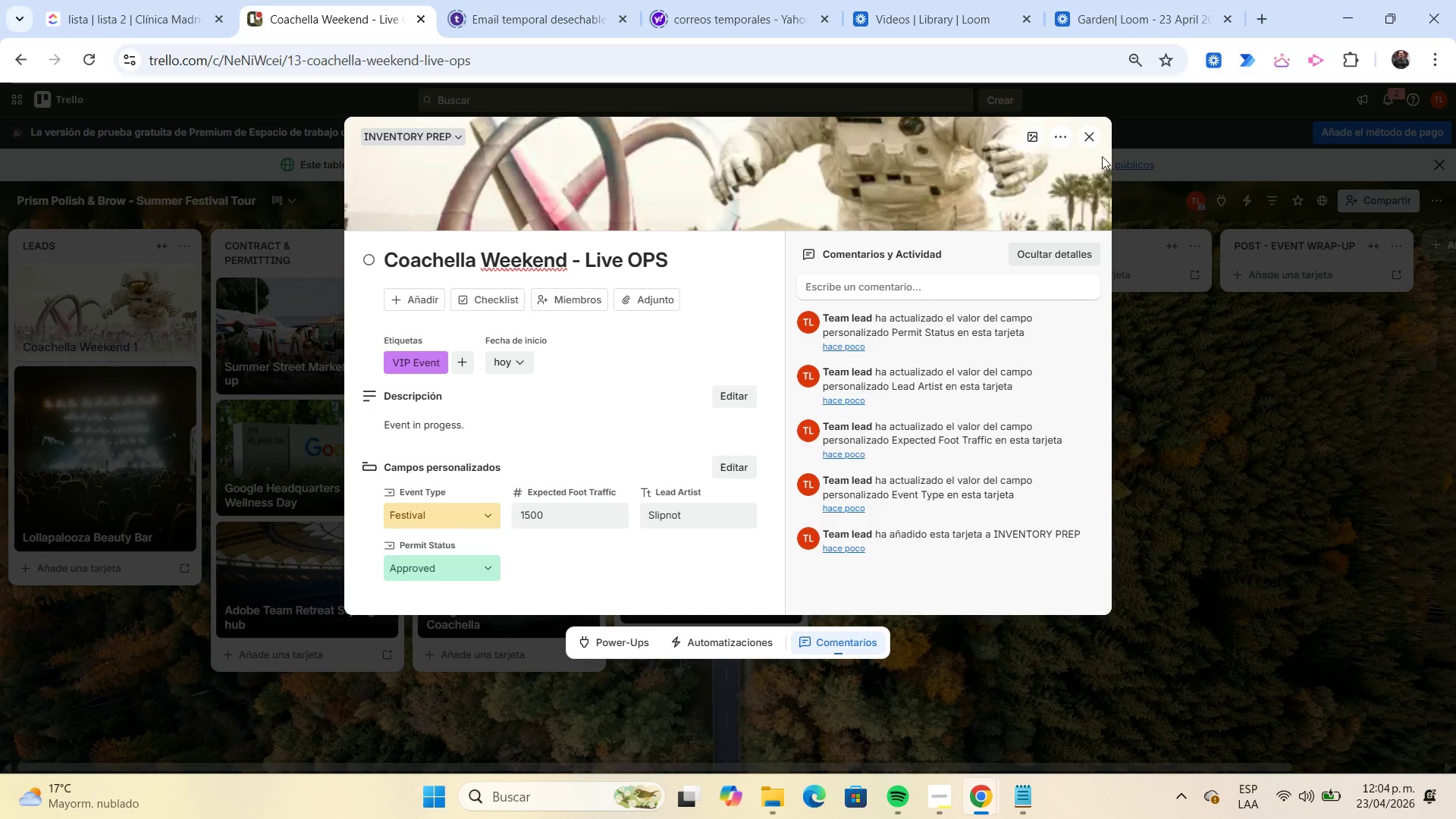 
left_click([1097, 135])
 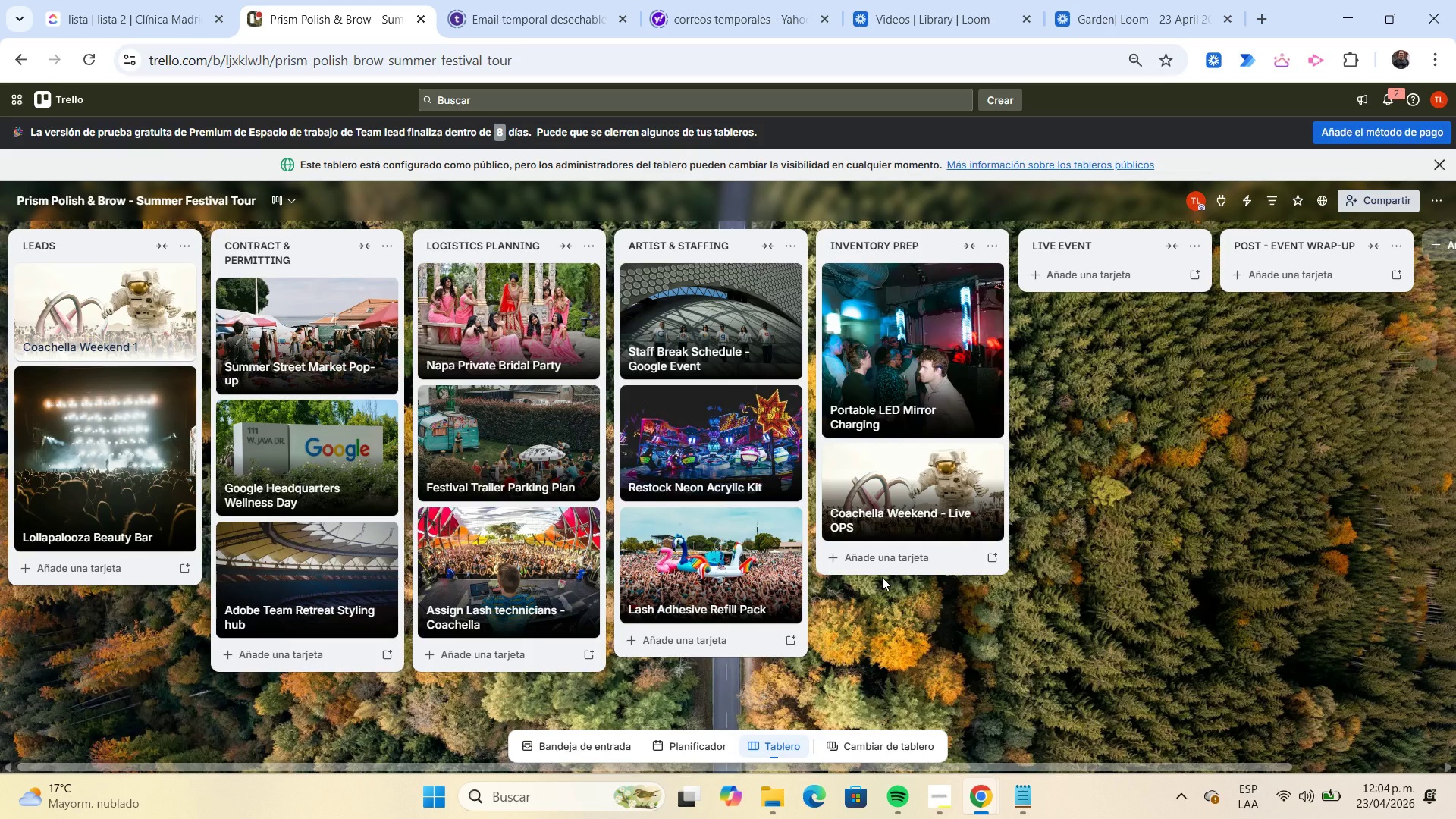 
wait(7.97)
 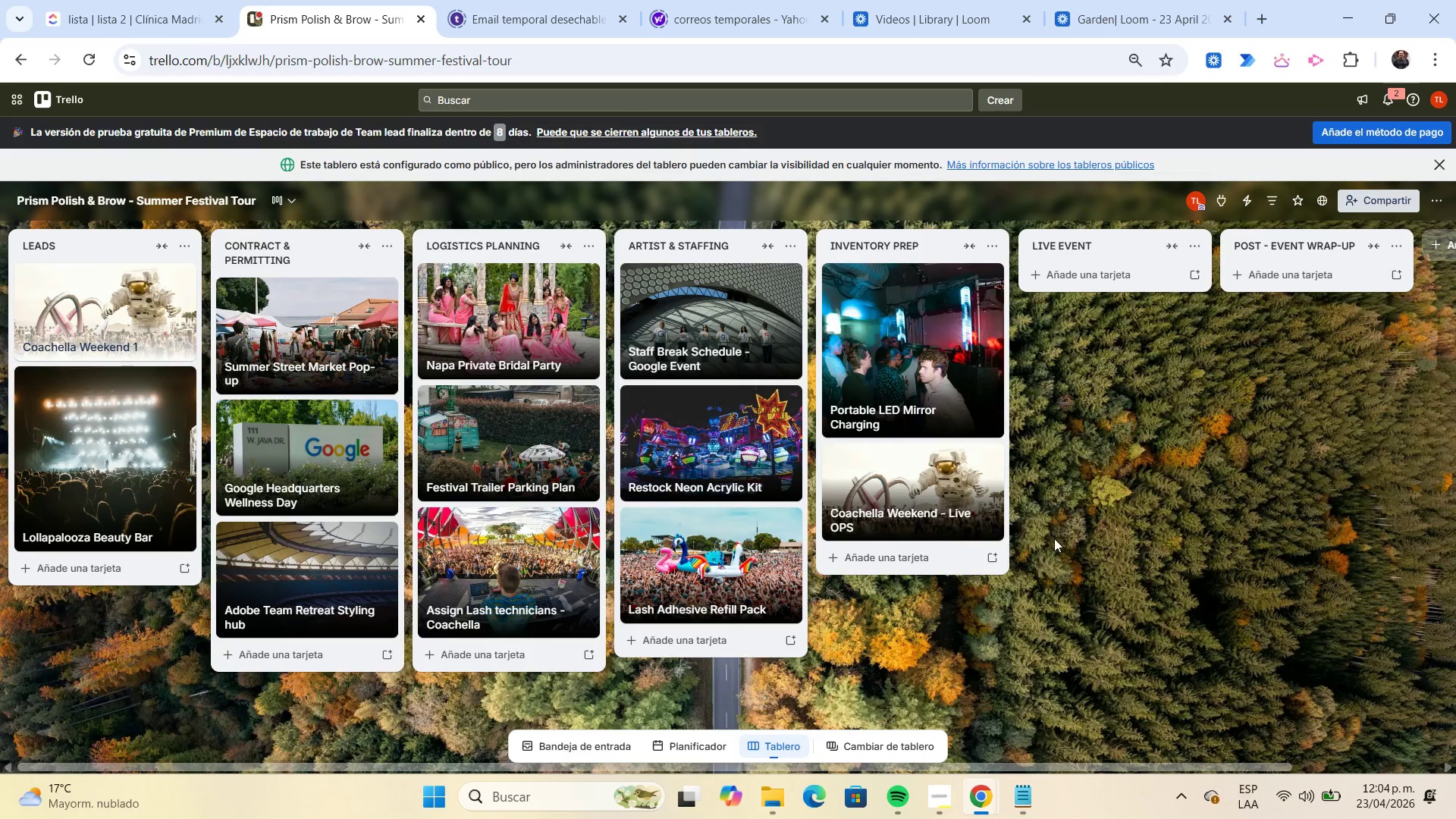 
left_click([1084, 269])
 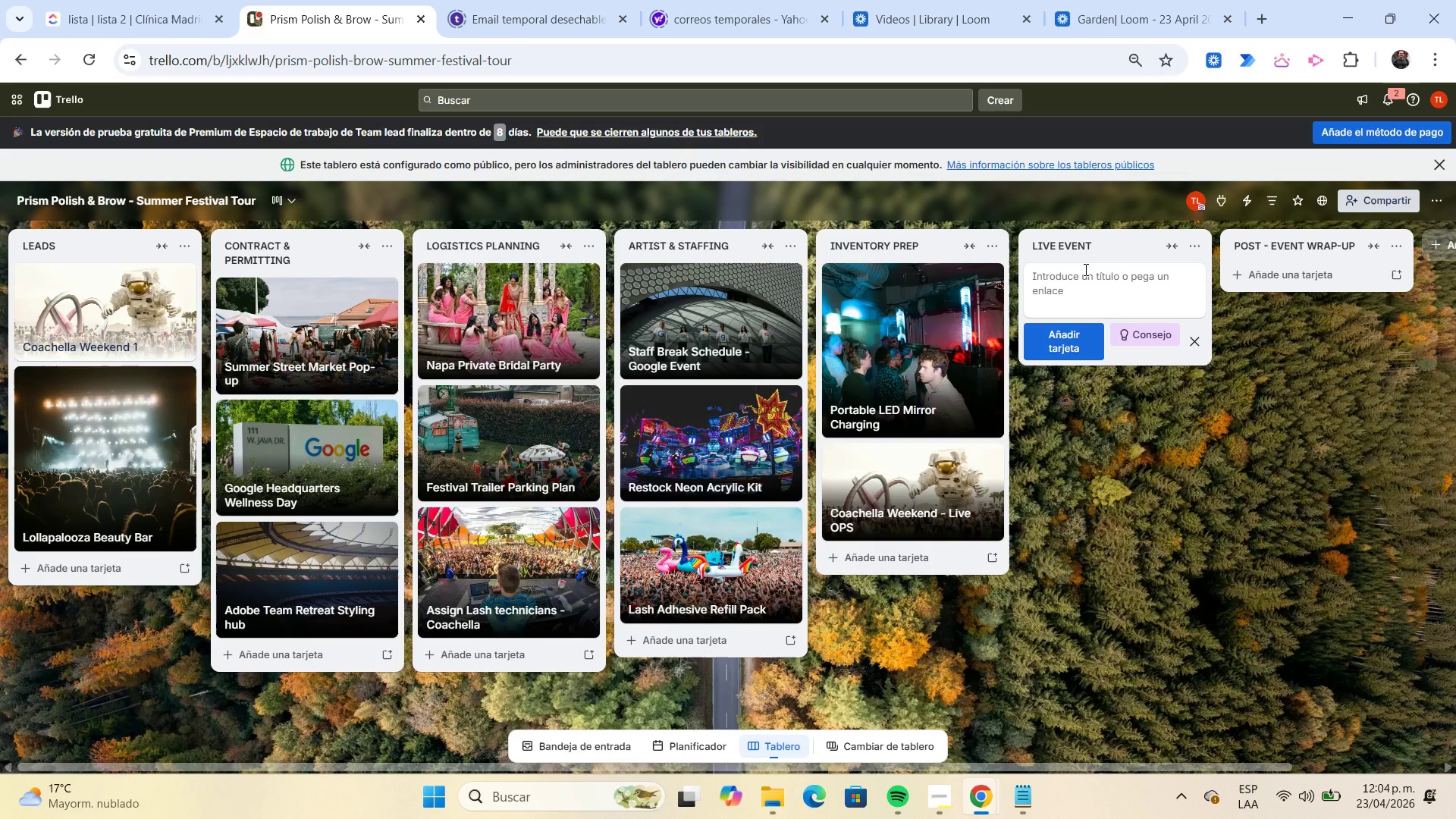 
type(Google Wellness Day)
 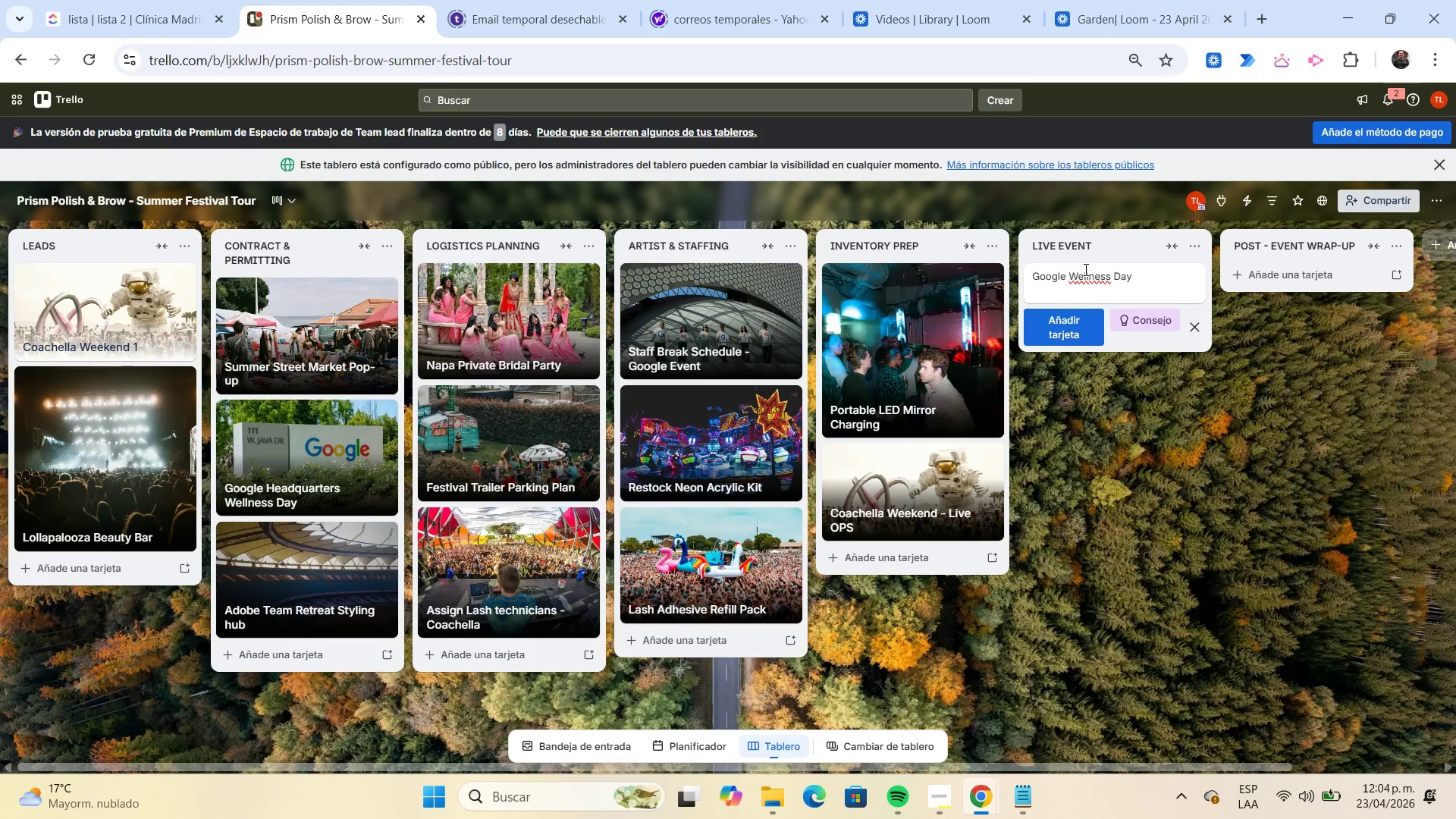 
key(Enter)
 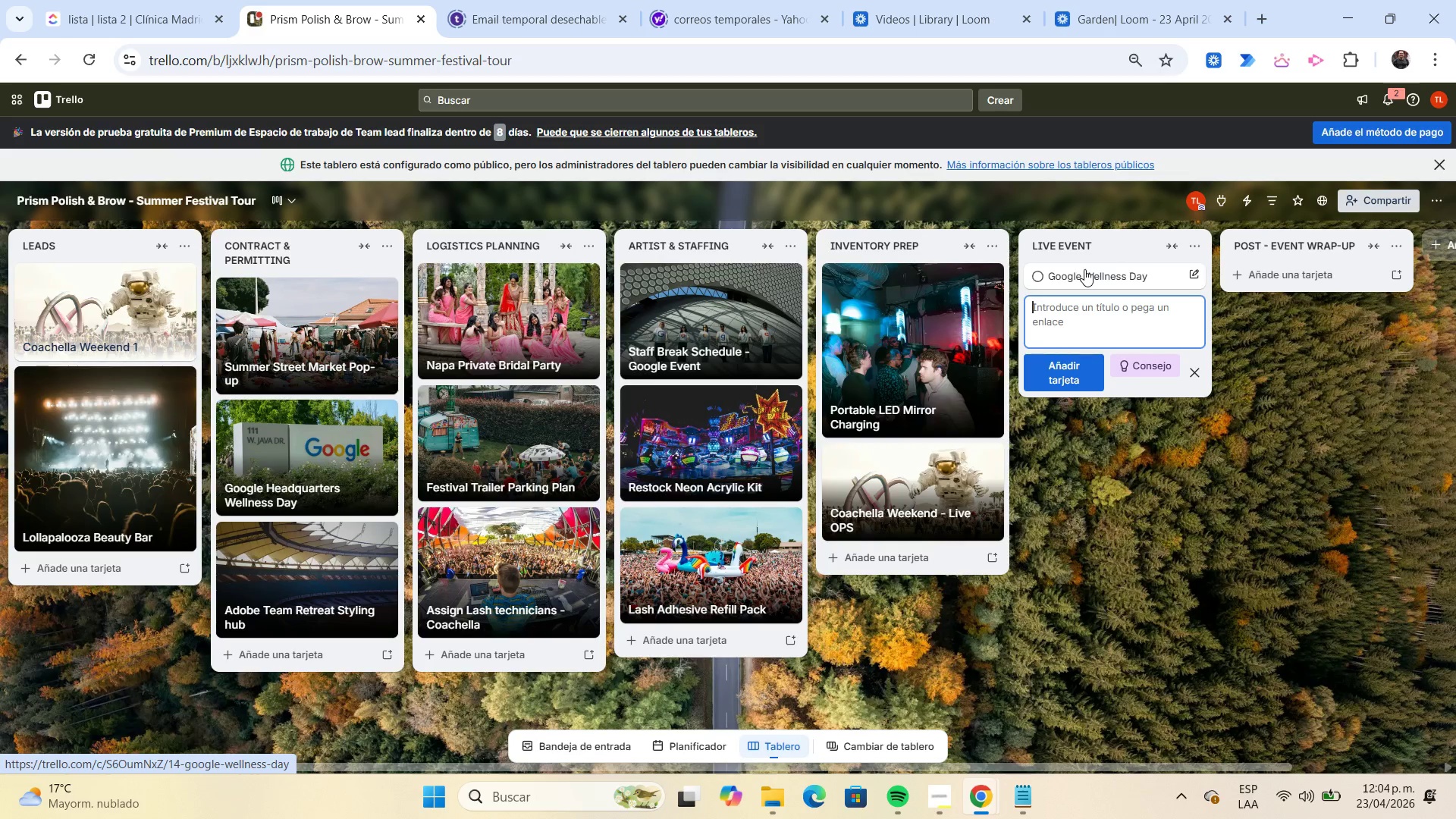 
left_click([1084, 269])
 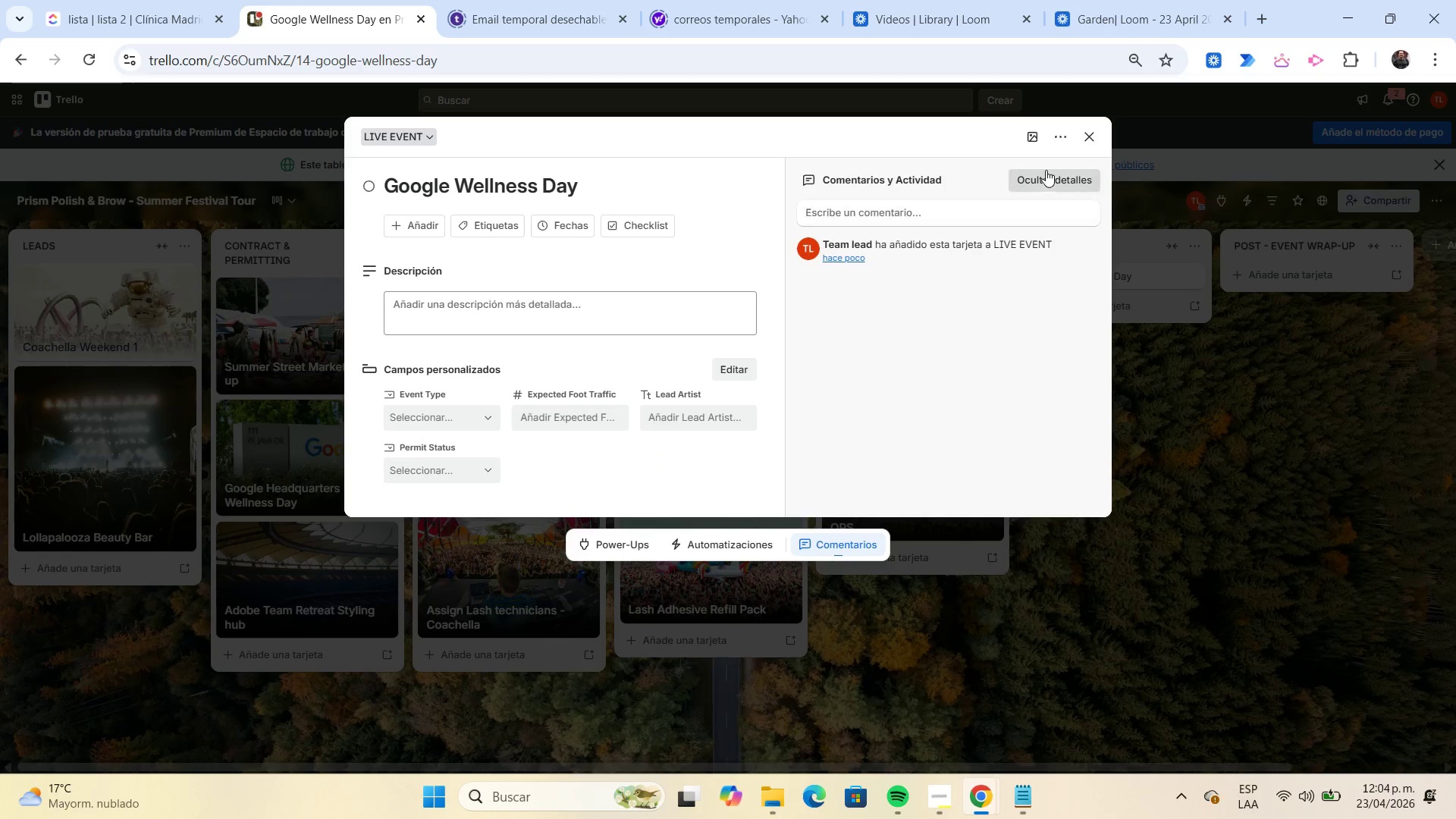 
left_click([1031, 140])
 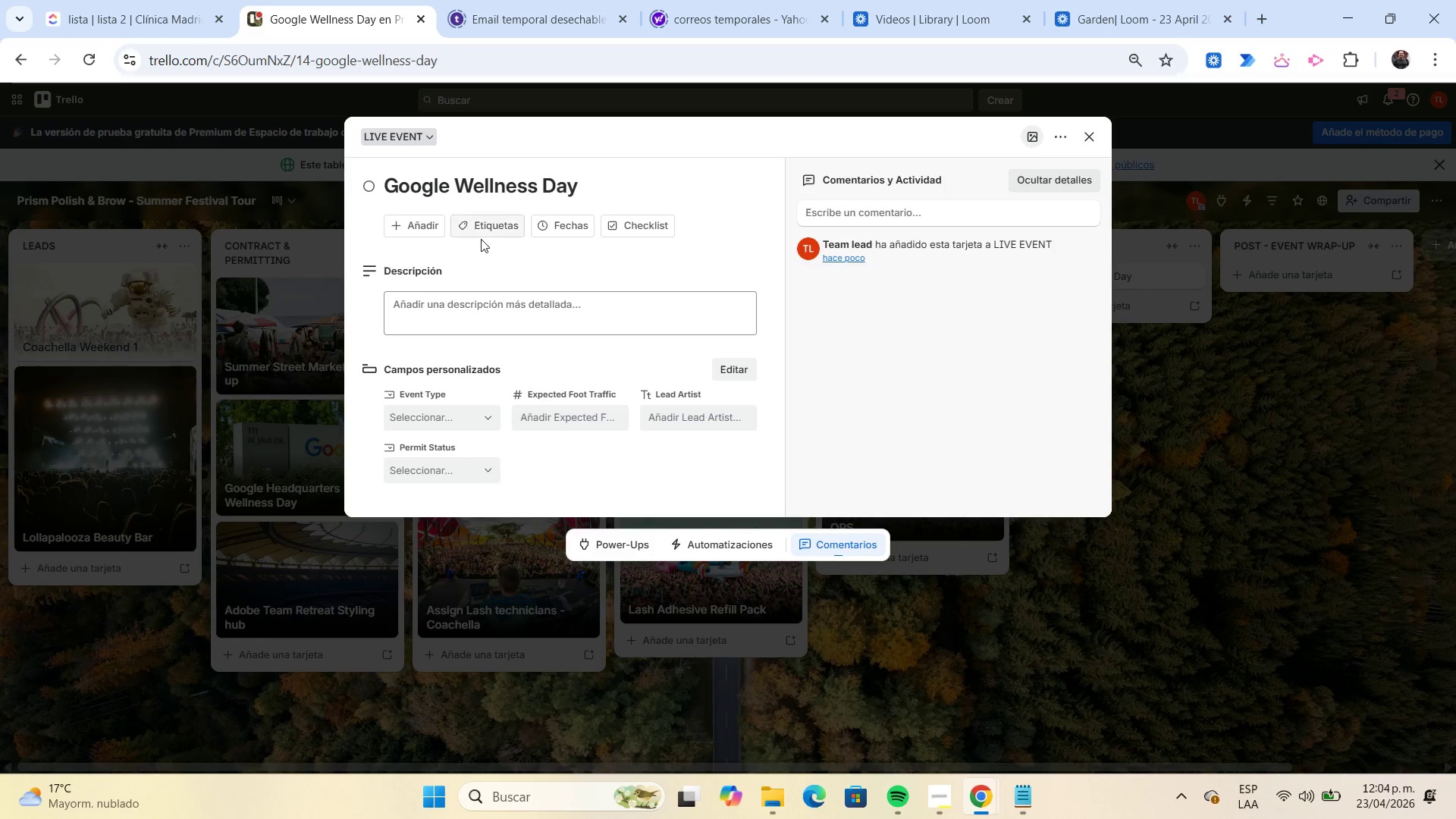 
wait(5.53)
 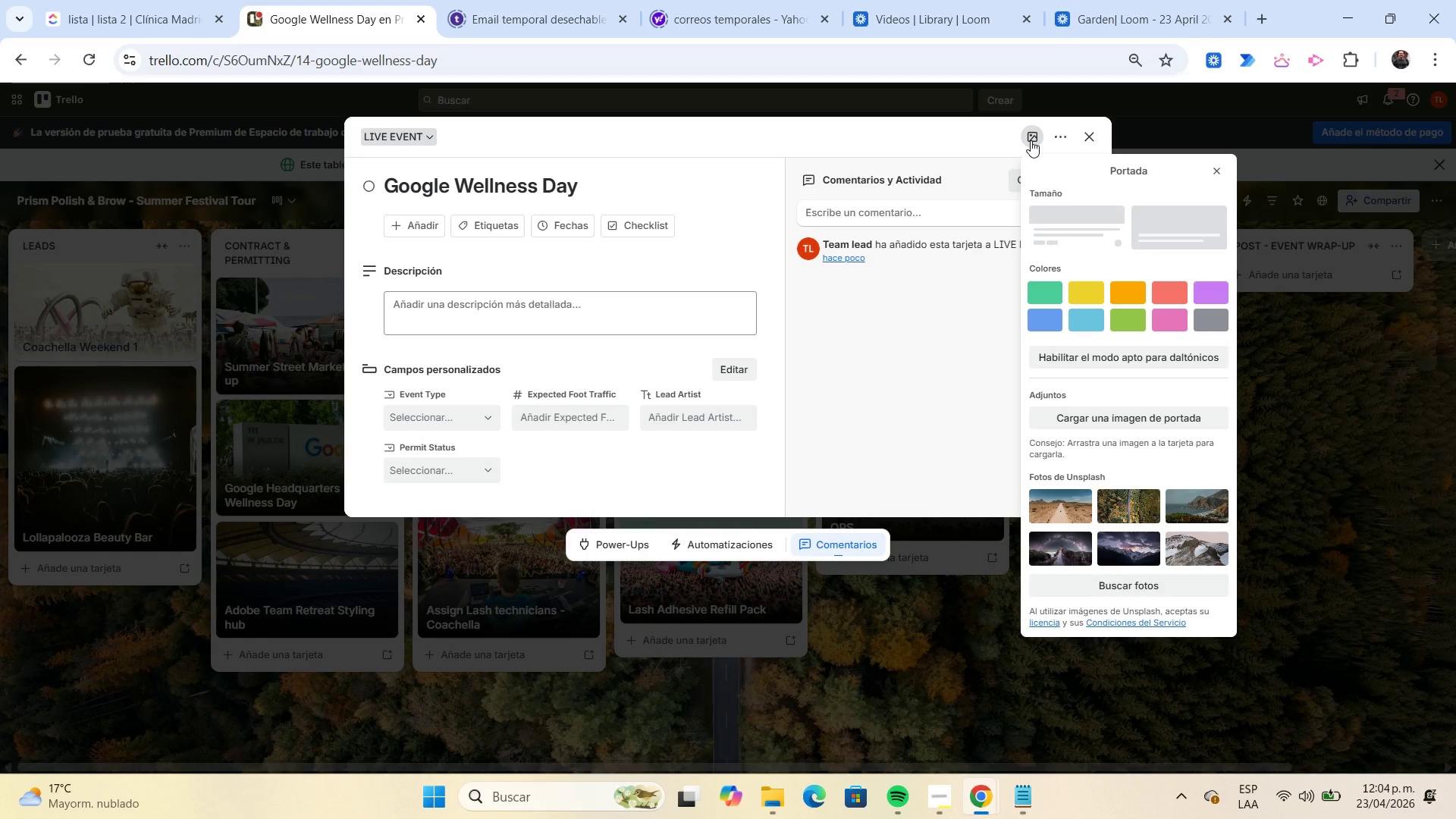 
left_click([450, 194])
 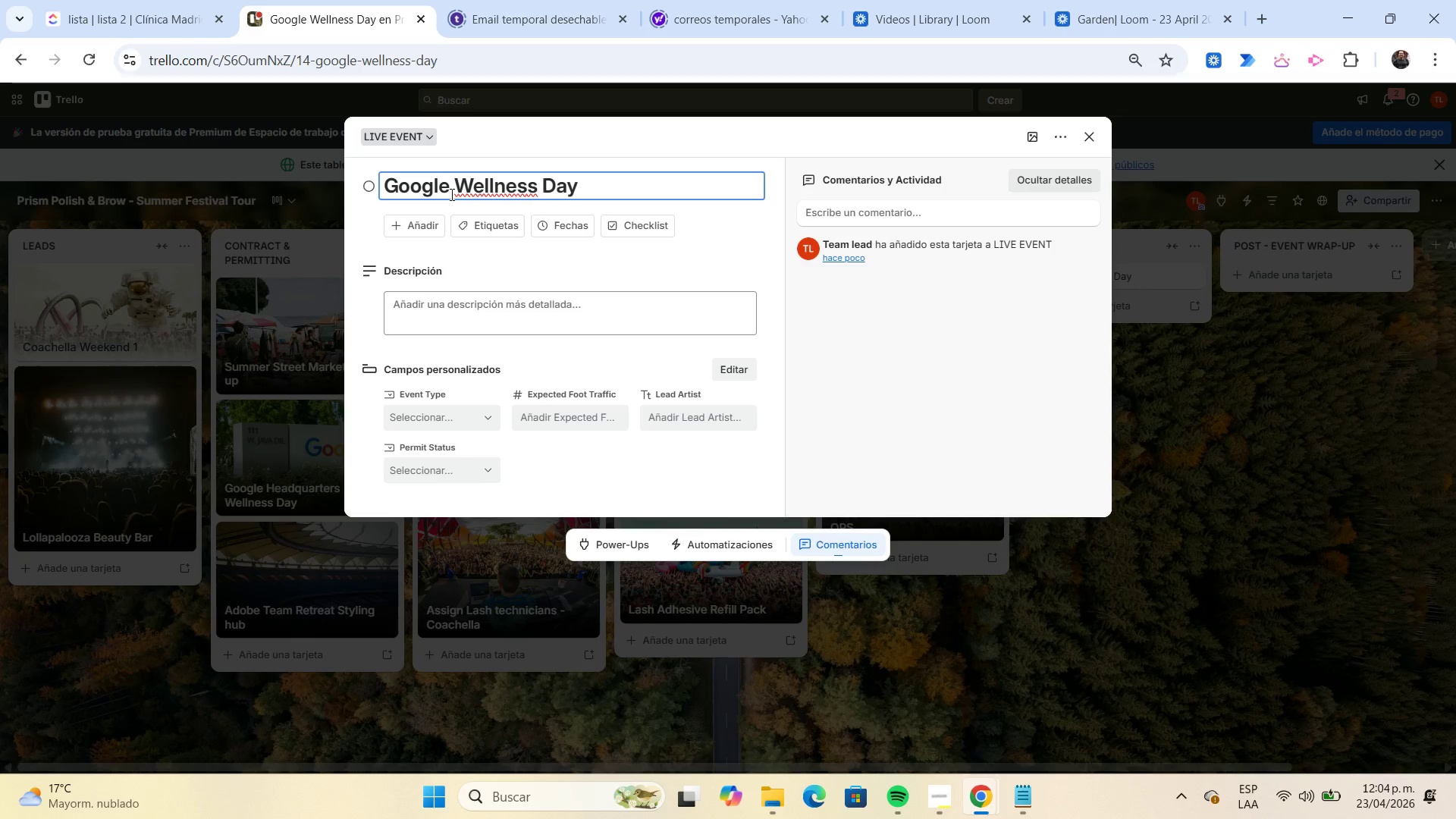 
key(Backspace)
key(Backspace)
key(Backspace)
key(Backspace)
key(Backspace)
key(Backspace)
type(TOPte)
key(Backspace)
key(Backspace)
key(Backspace)
key(Backspace)
key(Backspace)
 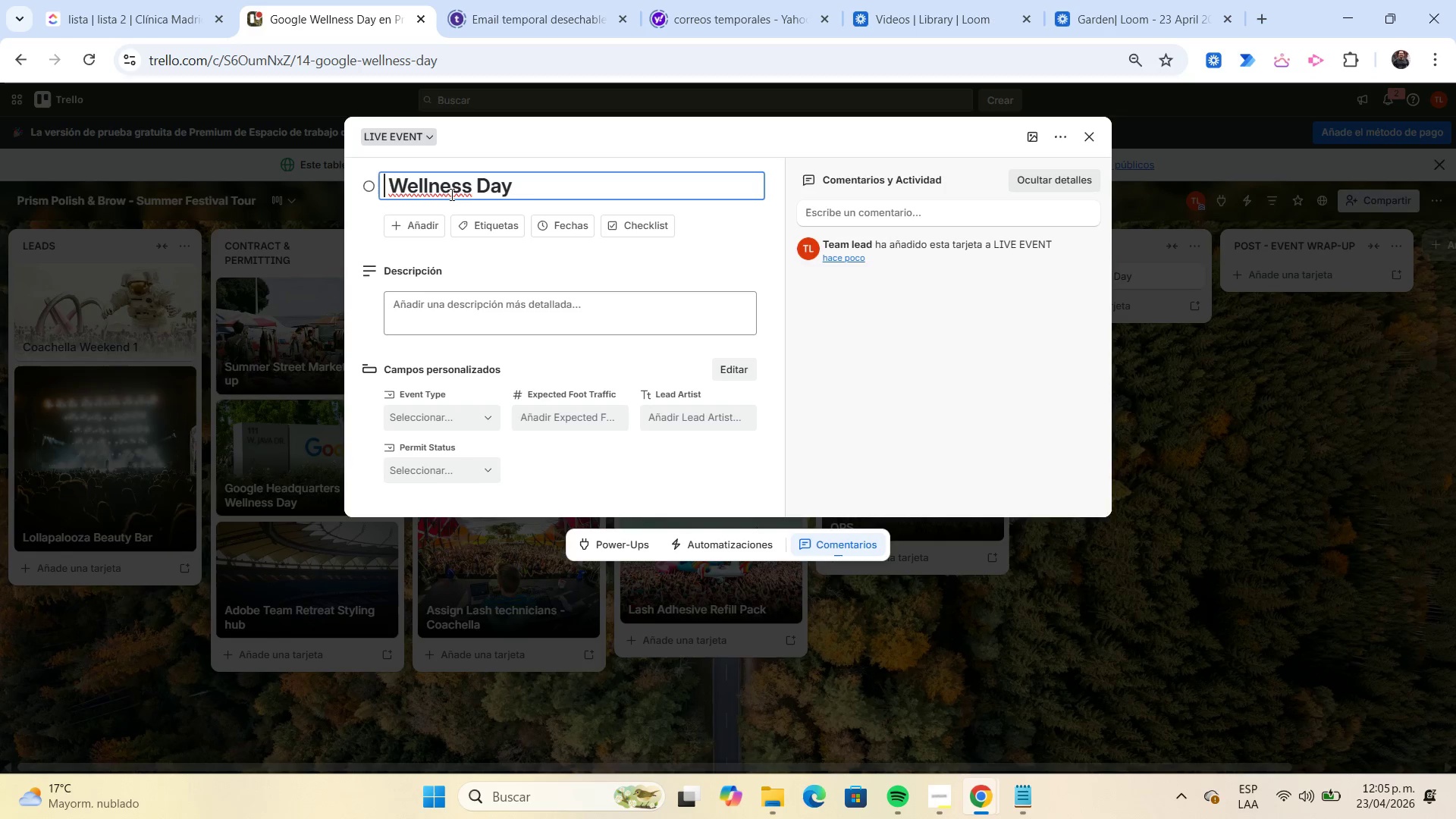 
wait(11.14)
 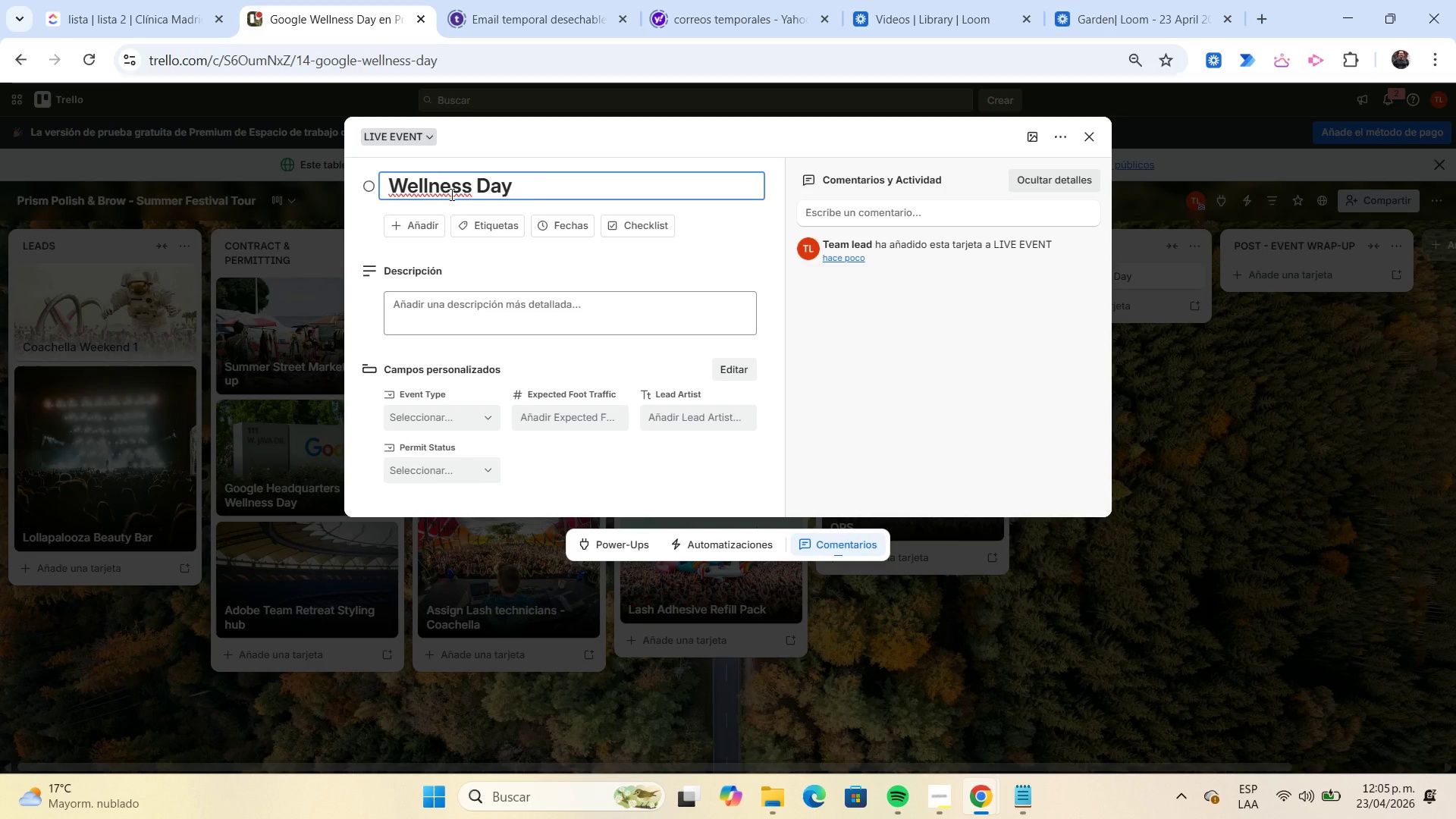 
type(Amazon)
 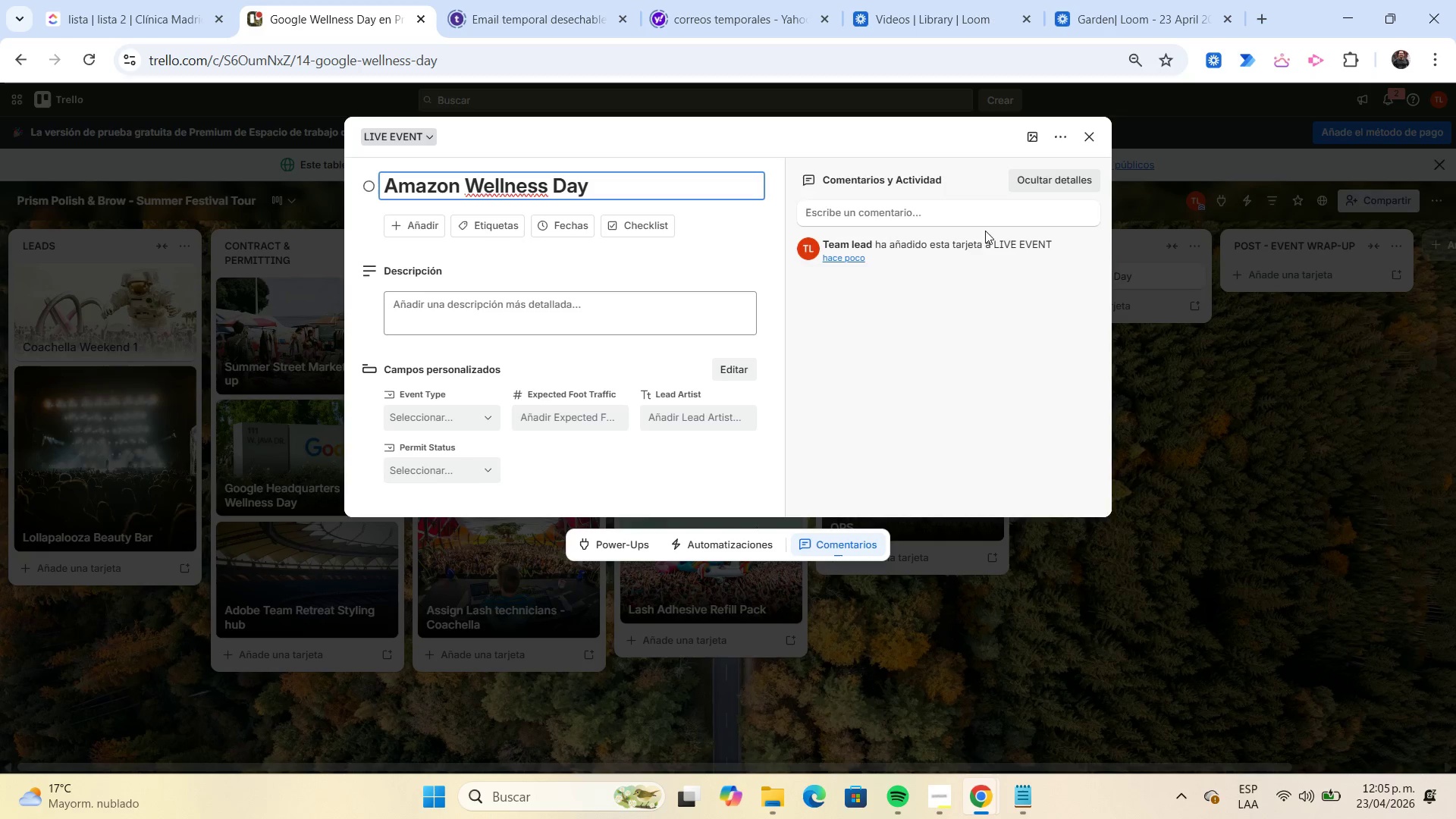 
left_click([1034, 146])
 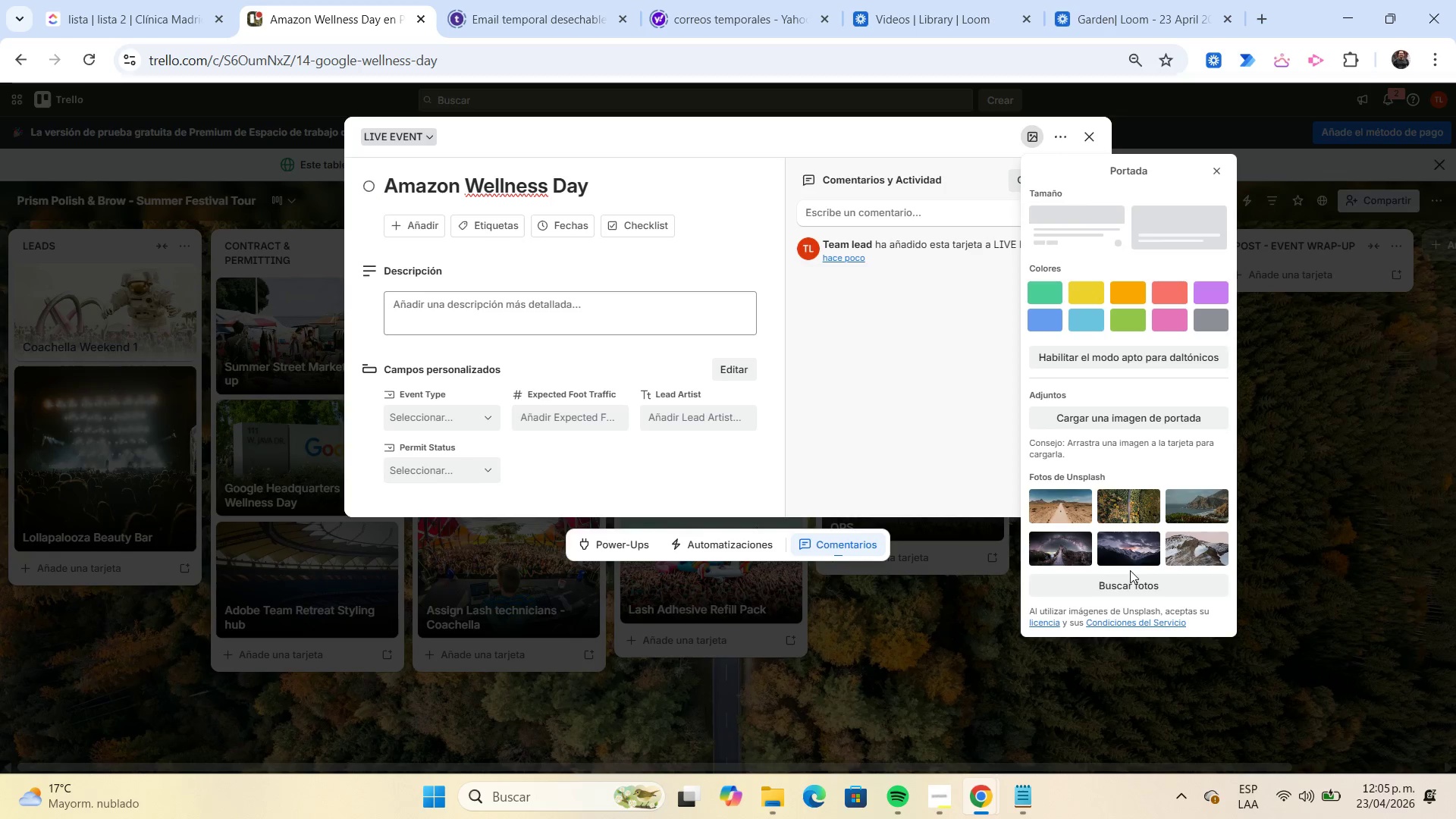 
left_click([1129, 580])
 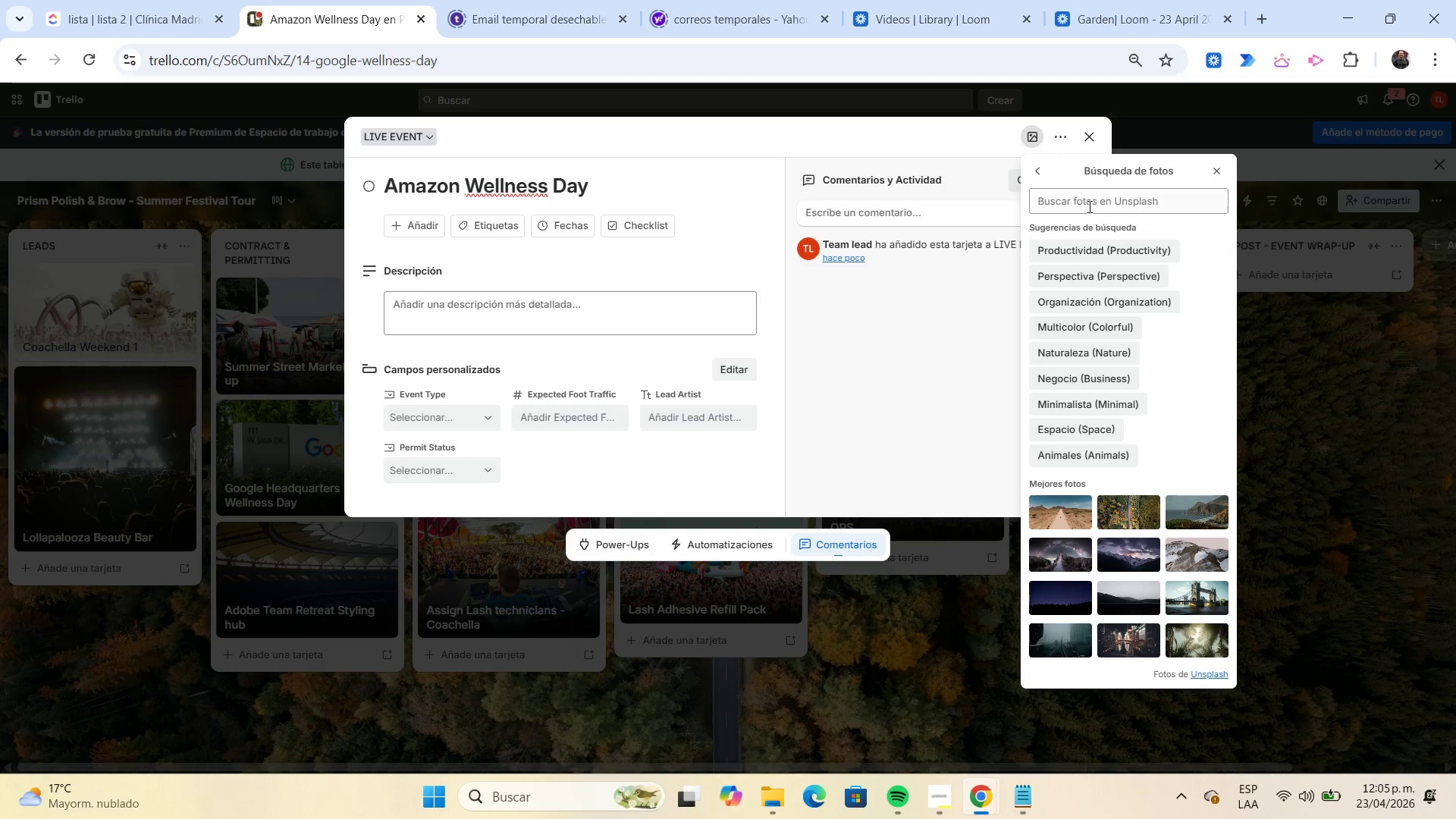 
left_click([1087, 206])
 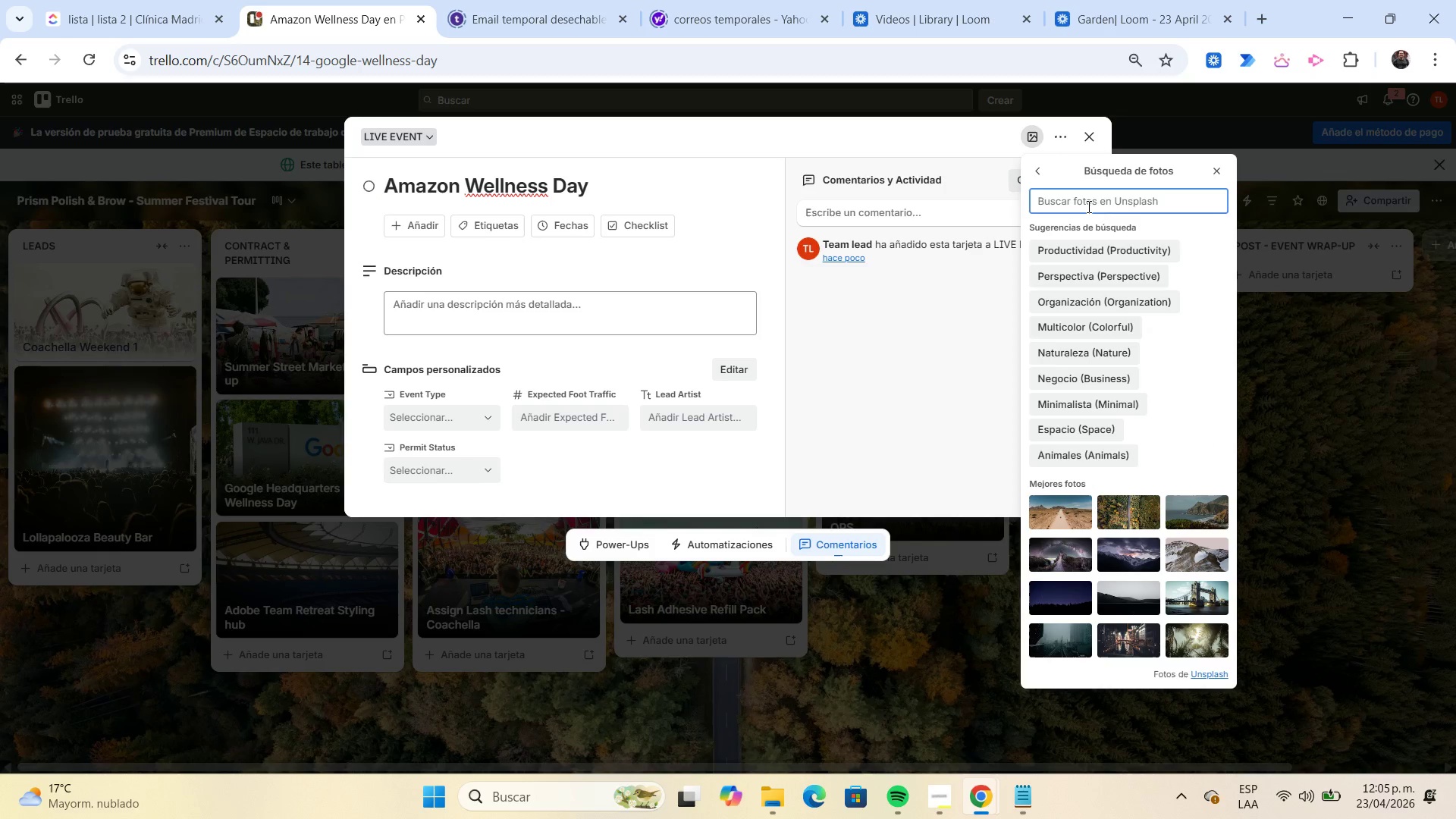 
type(Amazon)
 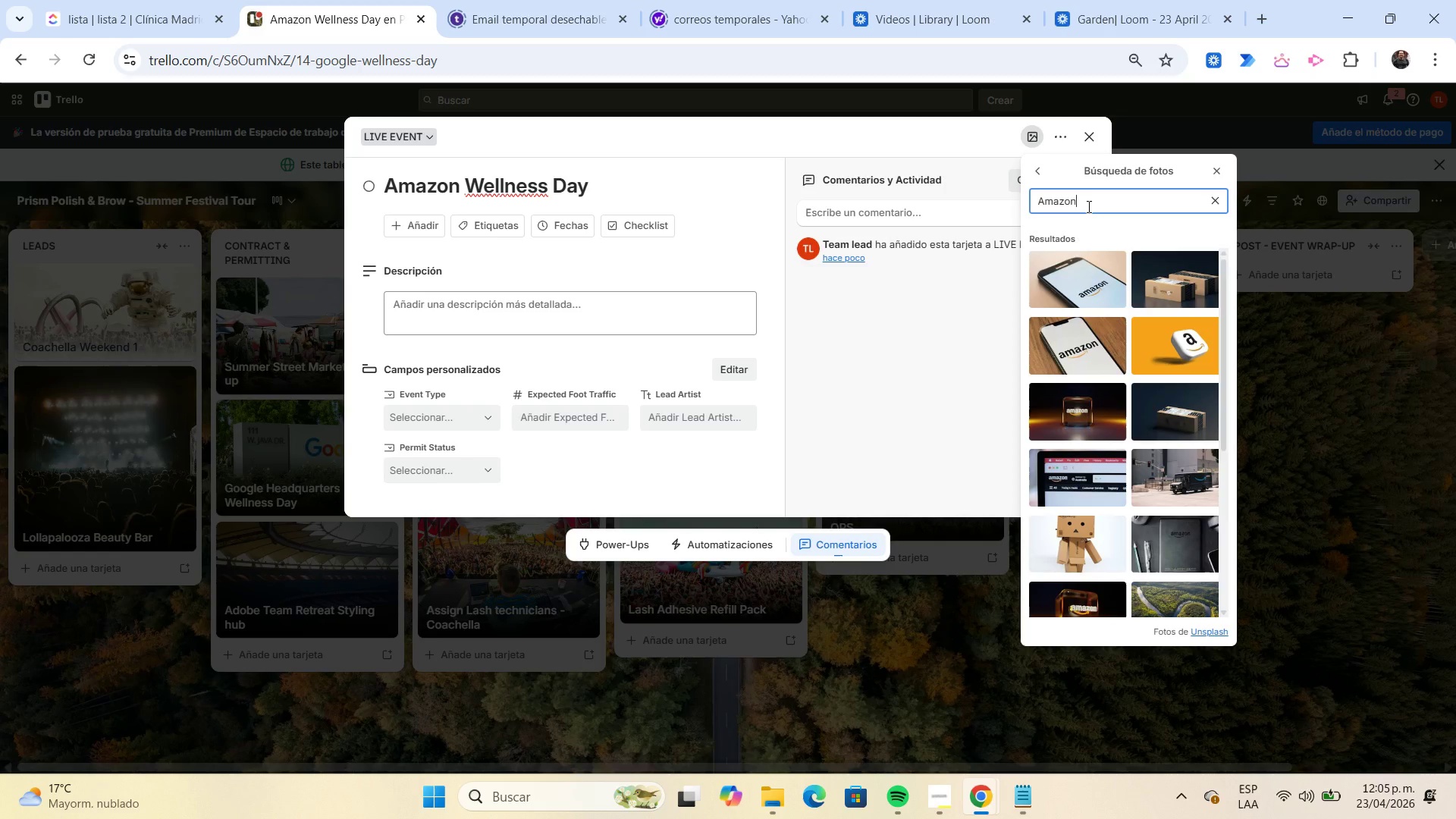 
type( party)
 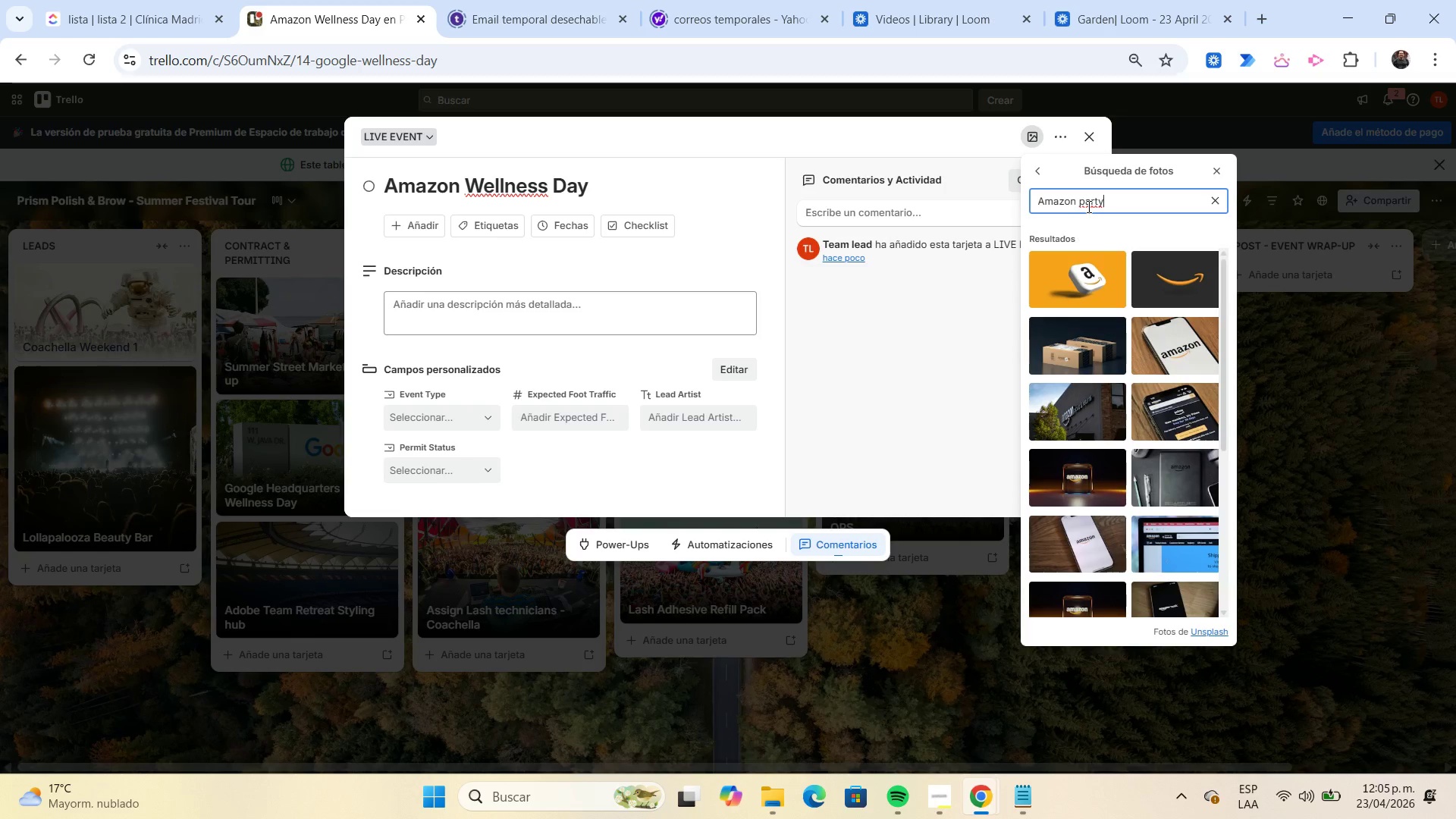 
key(Backspace)
key(Backspace)
key(Backspace)
key(Backspace)
key(Backspace)
type(festival)
 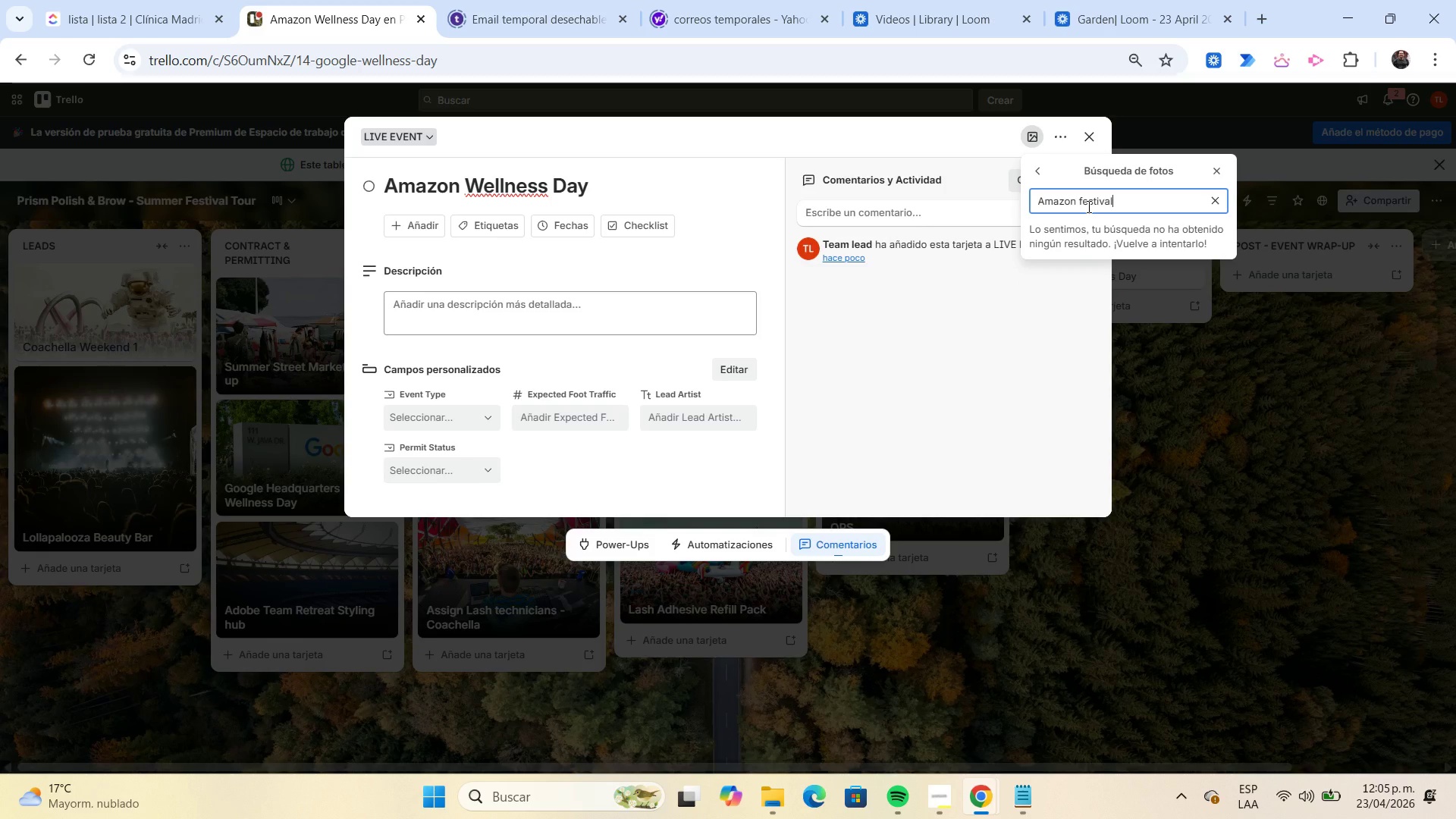 
key(Backspace)
 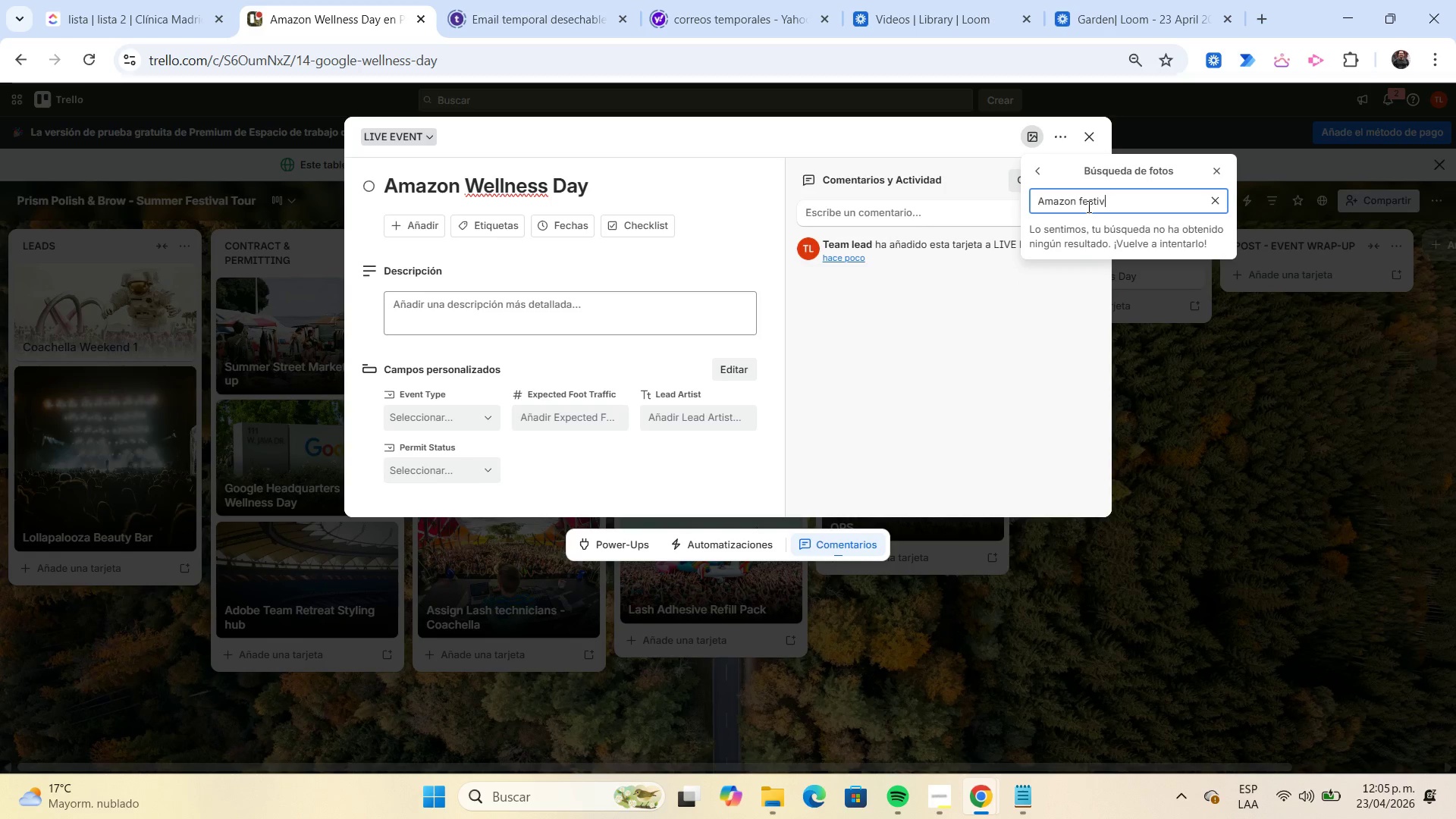 
key(Backspace)
 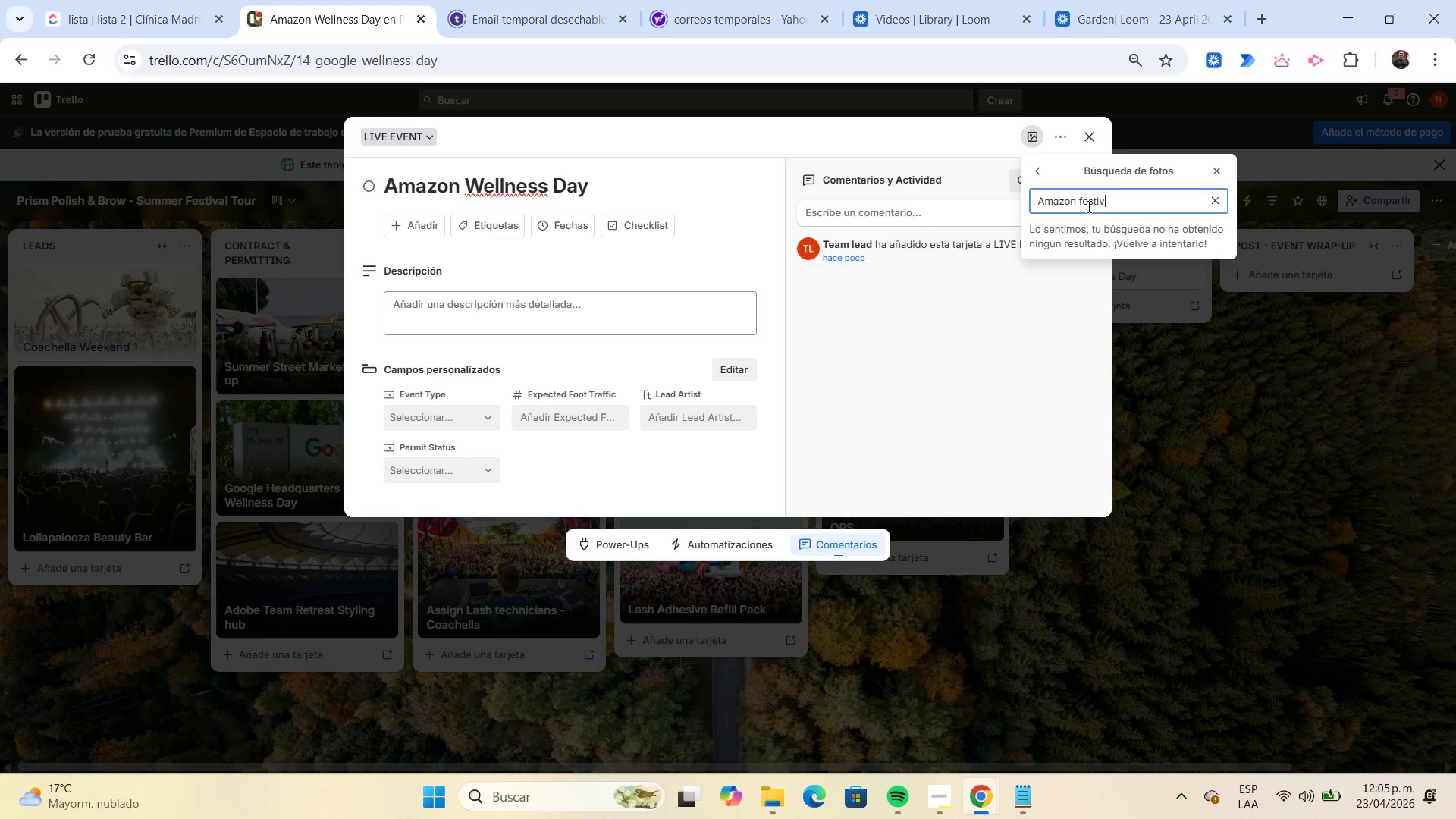 
key(Backspace)
 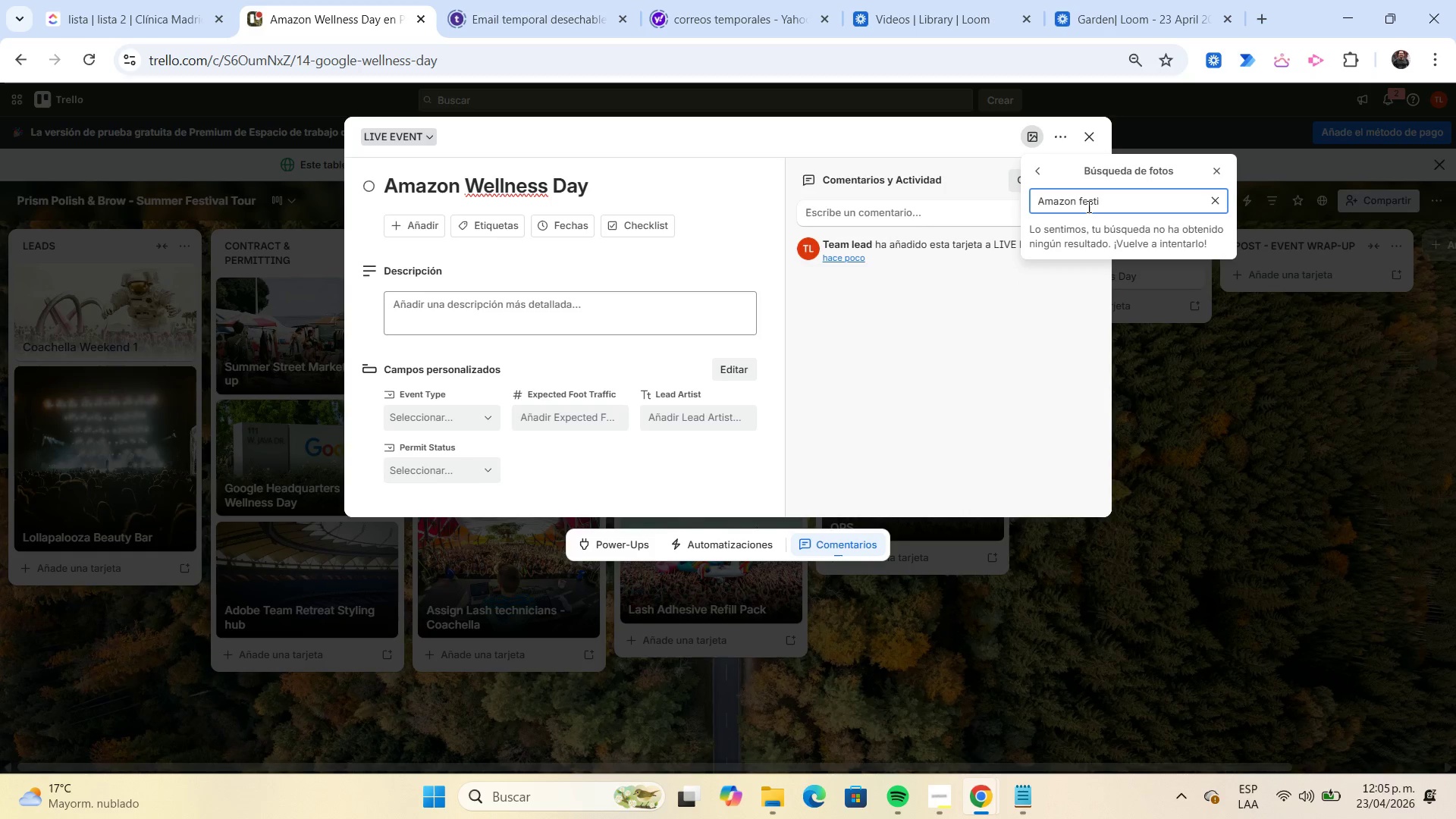 
key(Backspace)
 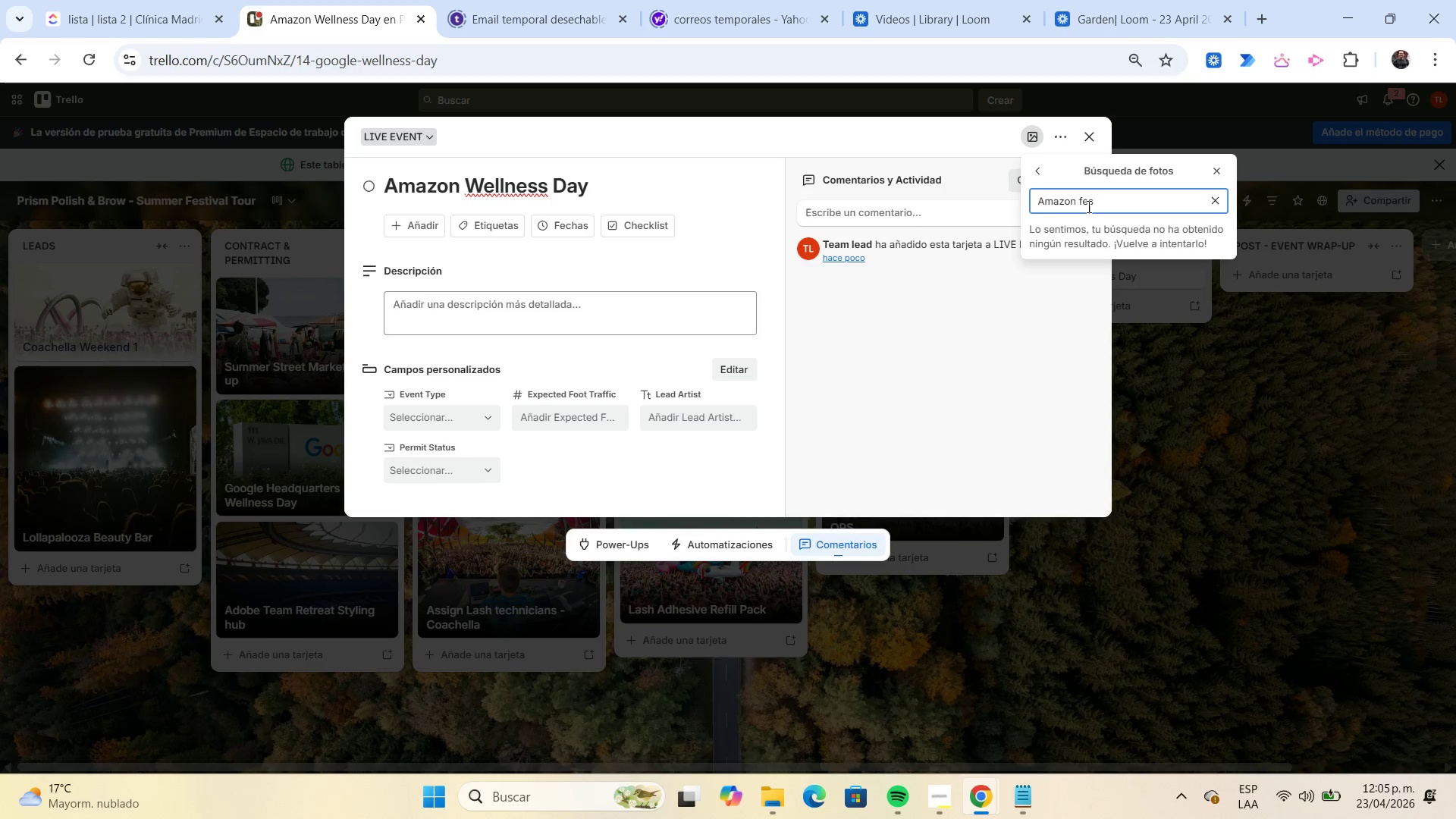 
key(Backspace)
 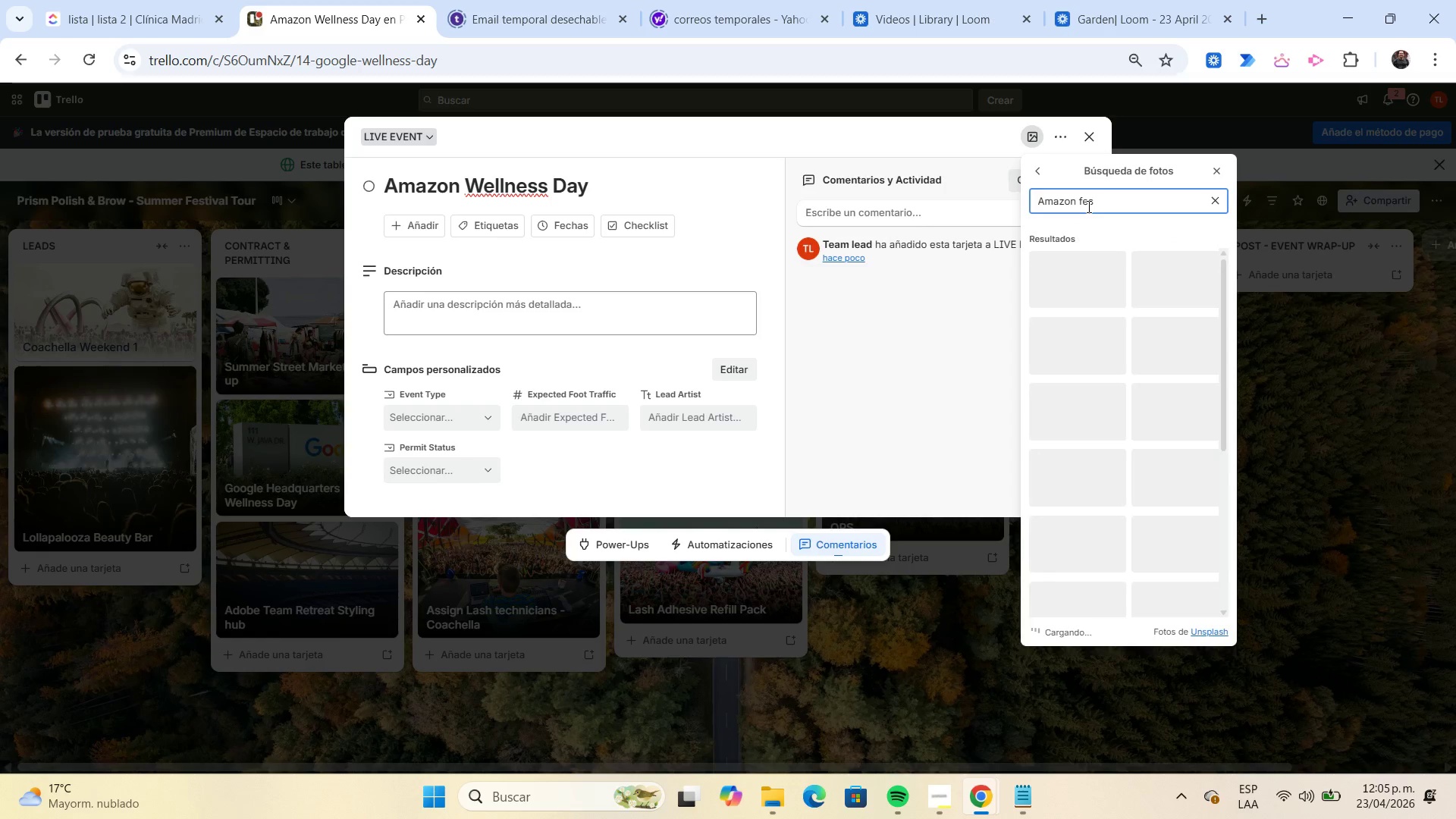 
key(Backspace)
 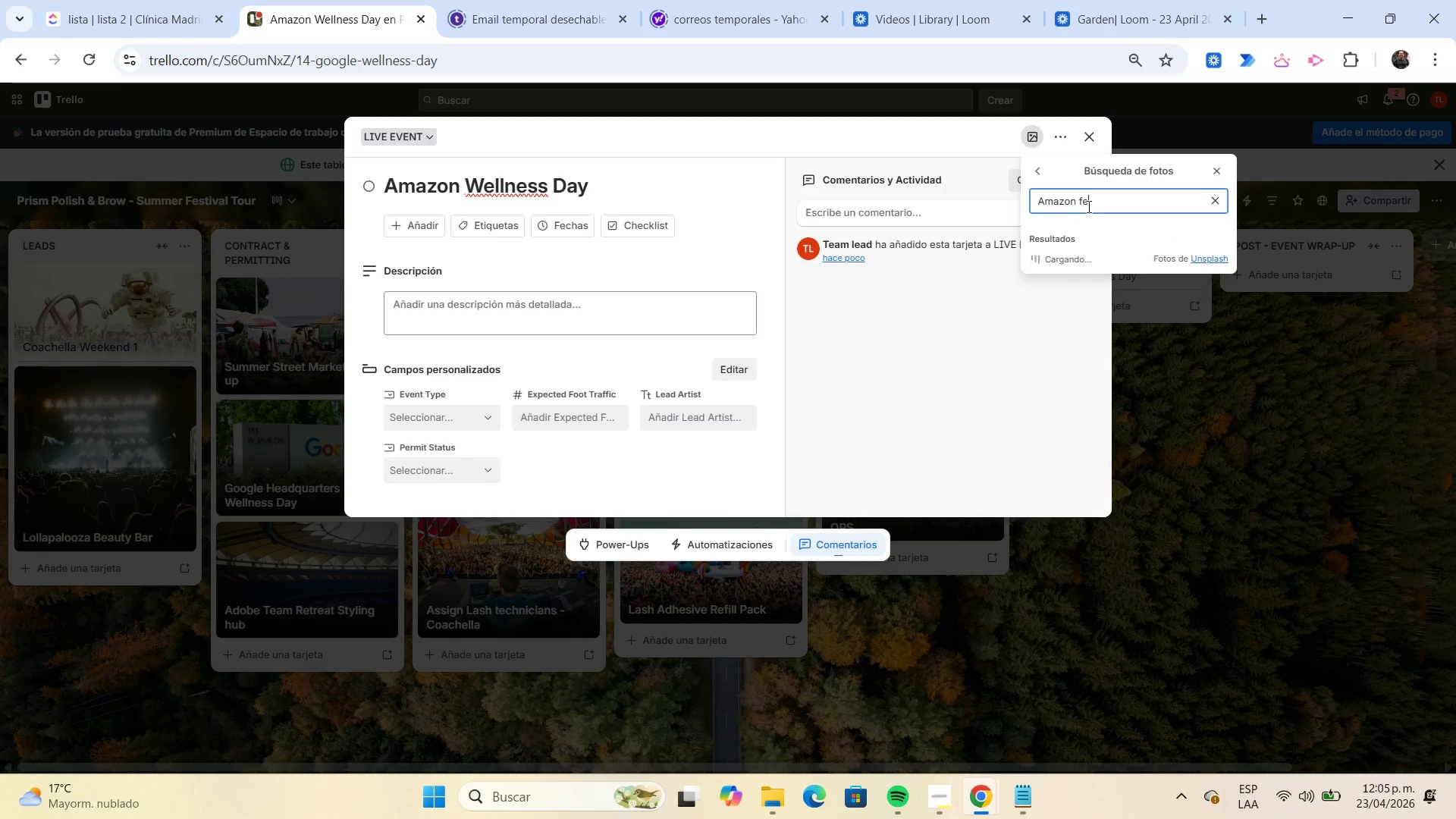 
key(Backspace)
 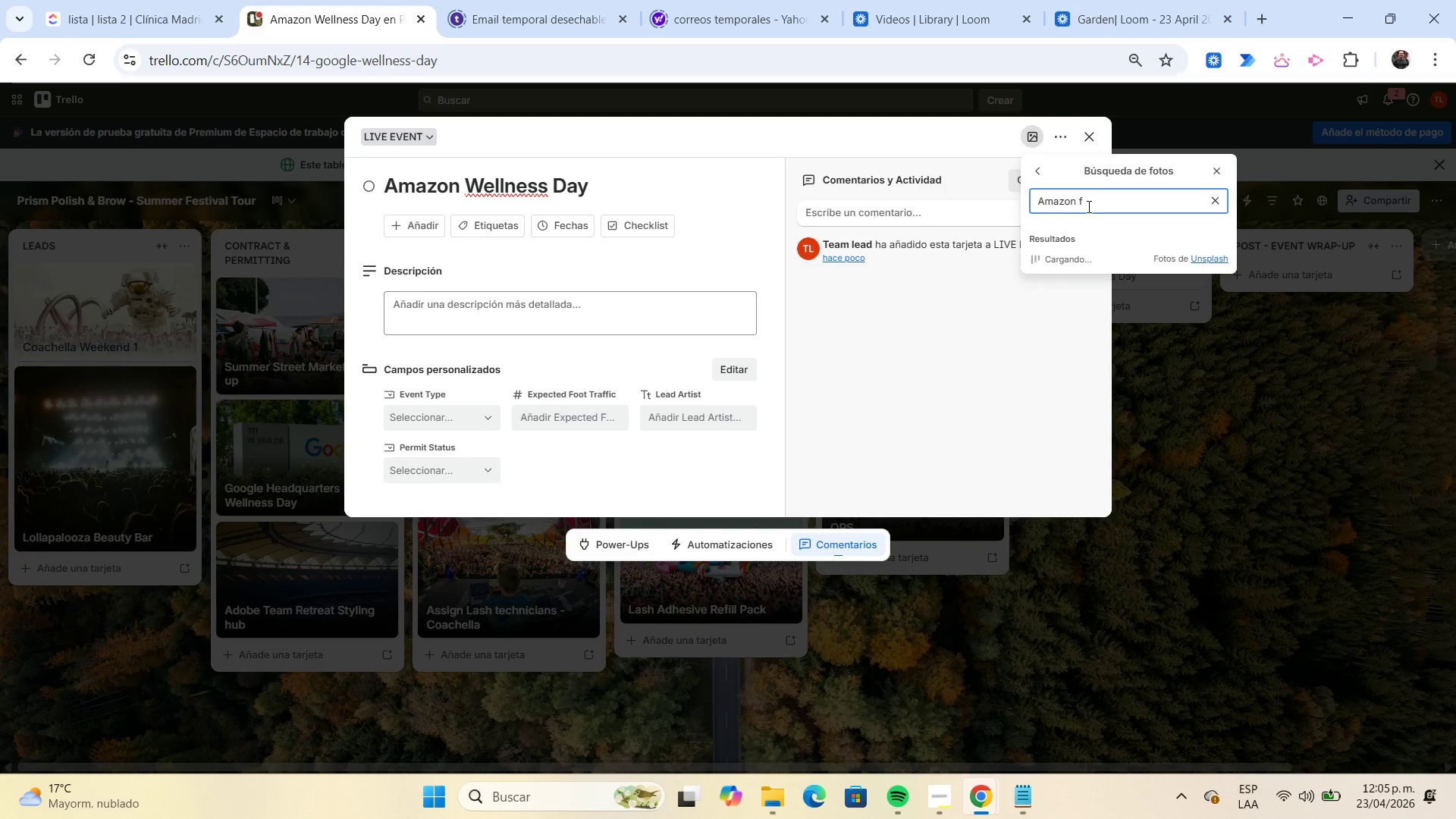 
key(Backspace)
 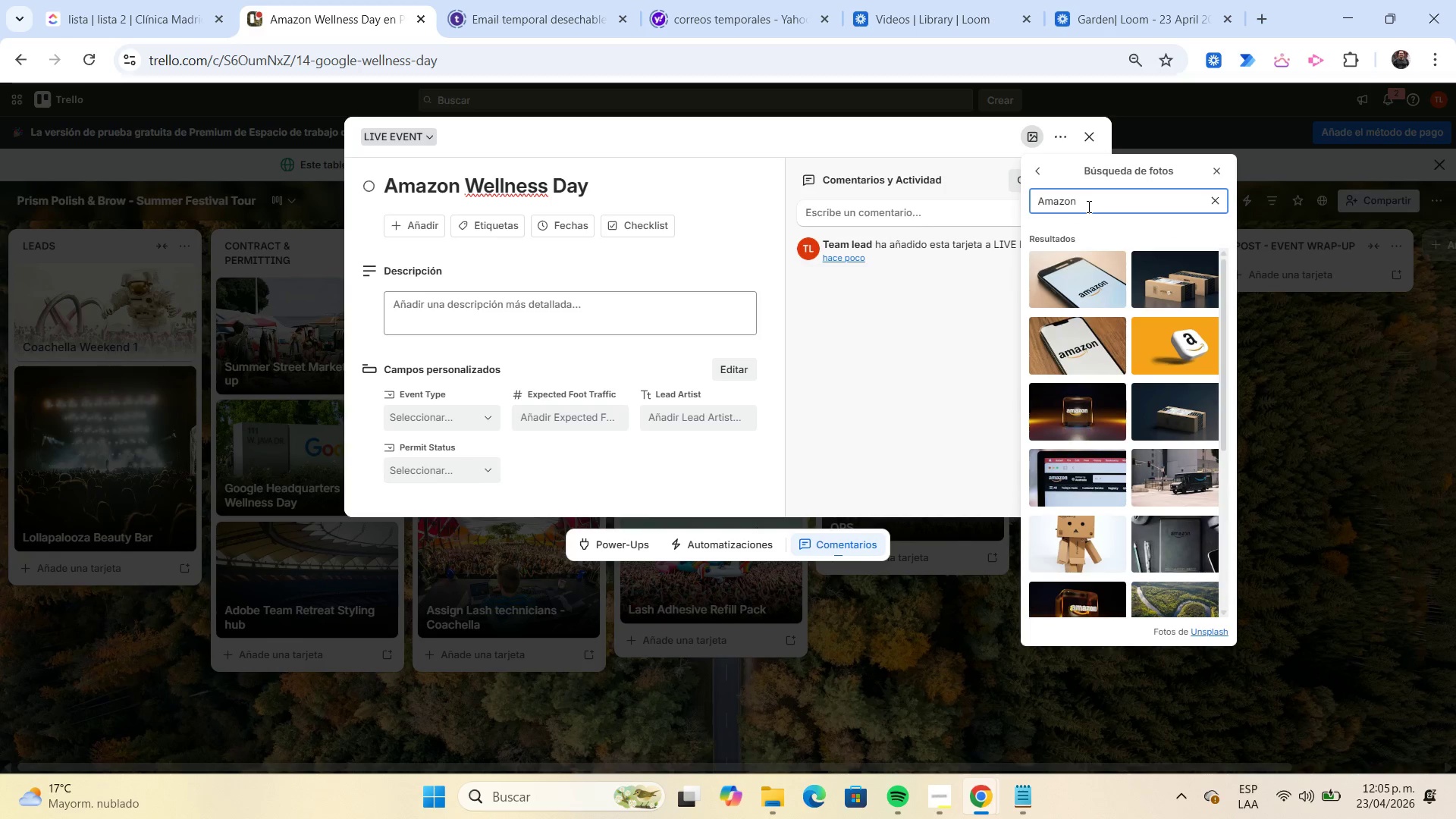 
type(copr)
key(Backspace)
key(Backspace)
type(rp)
 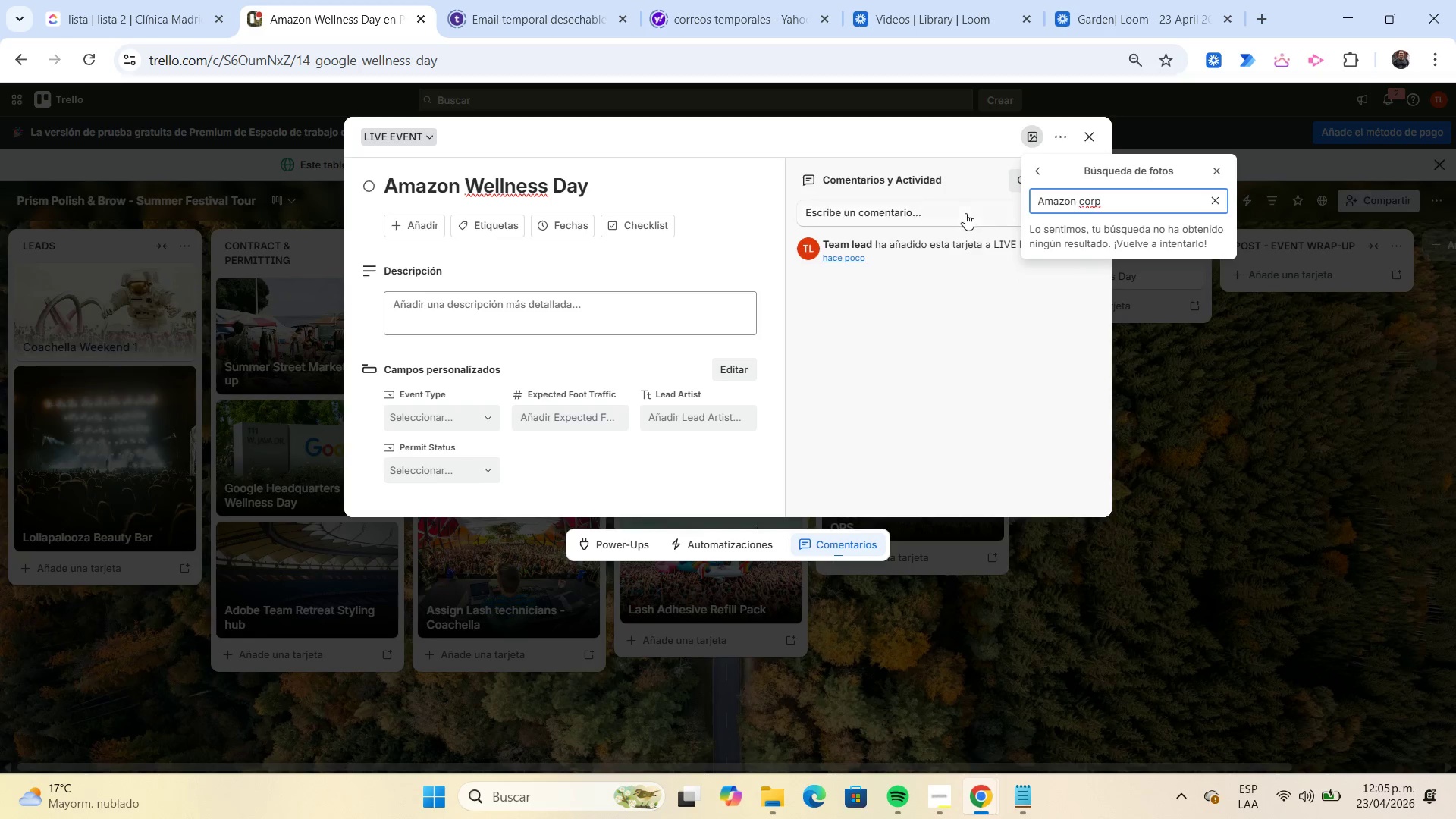 
type(oration)
 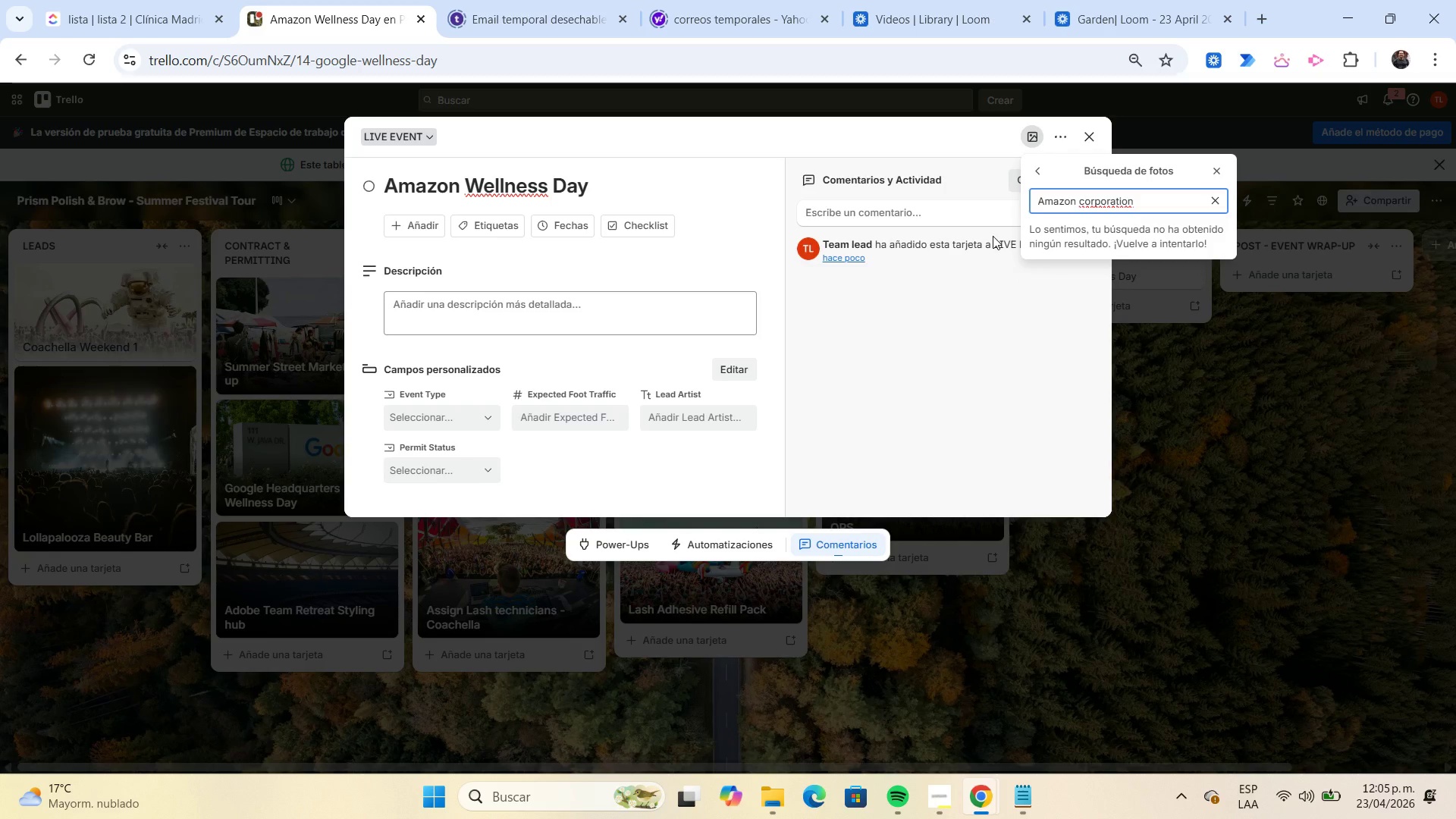 
hold_key(key=Backspace, duration=0.84)
 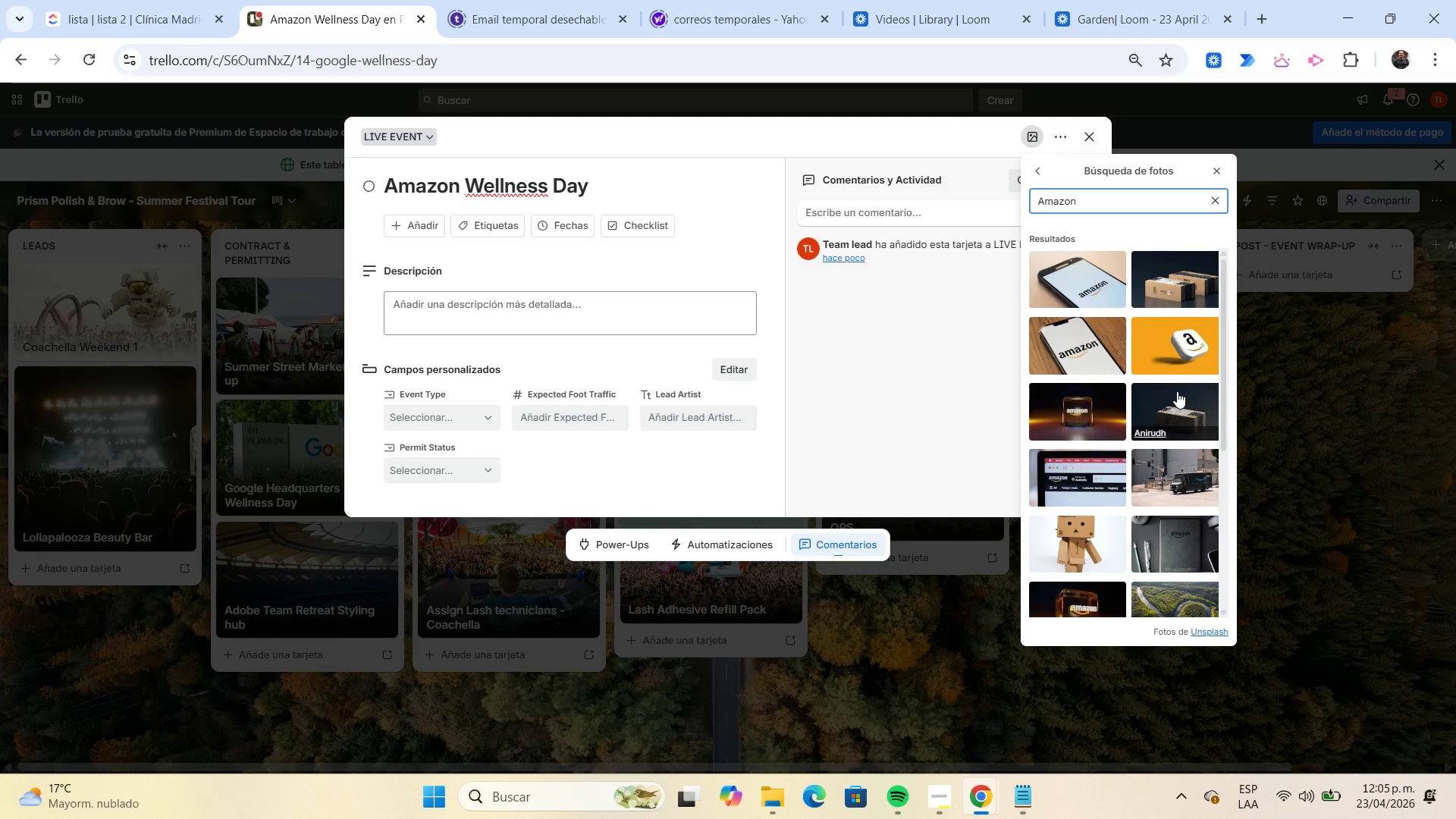 
scroll: coordinate [1171, 389], scroll_direction: down, amount: 3.0
 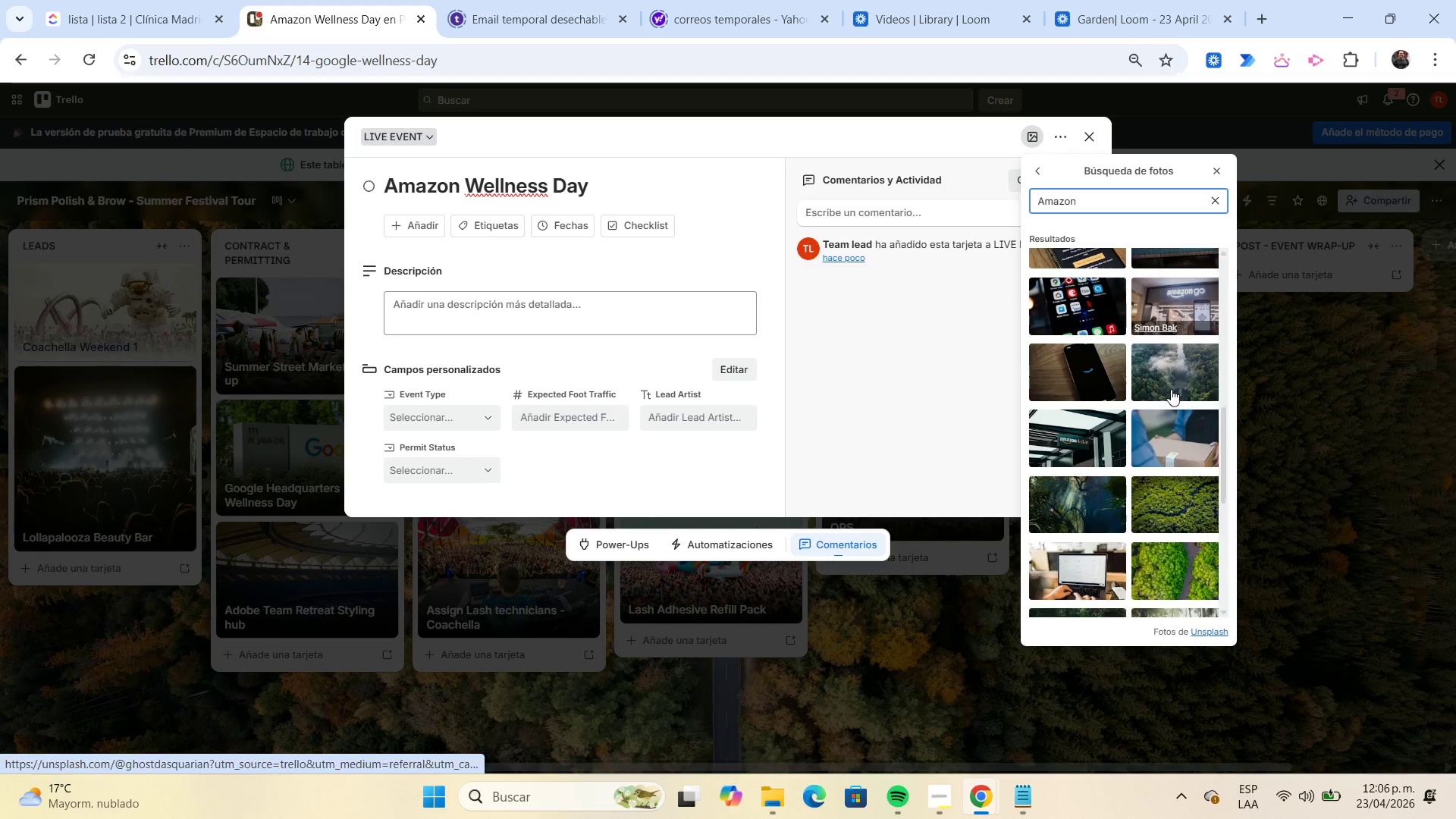 
type( build)
 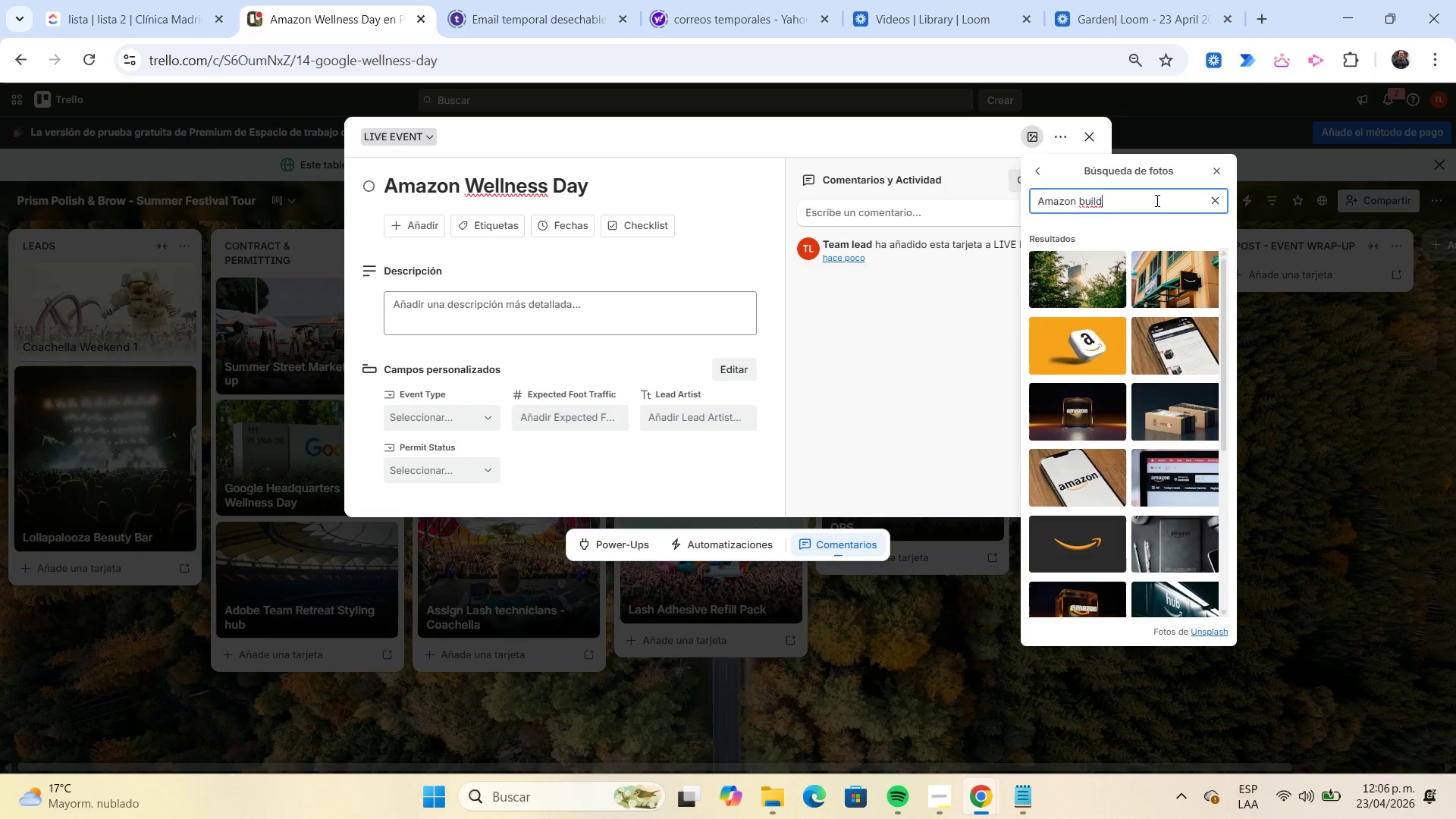 
wait(6.12)
 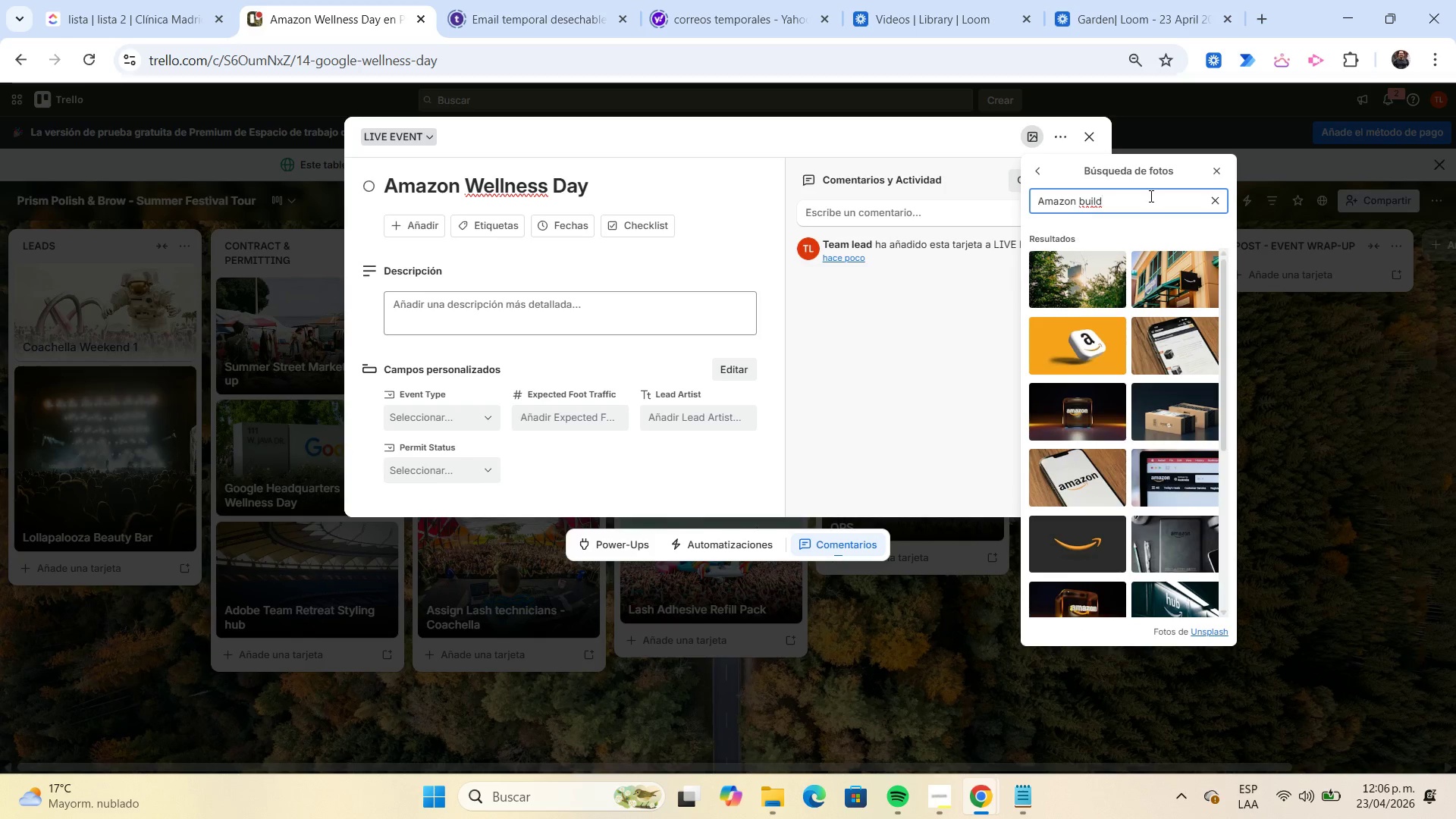 
scroll: coordinate [1191, 392], scroll_direction: down, amount: 3.0
 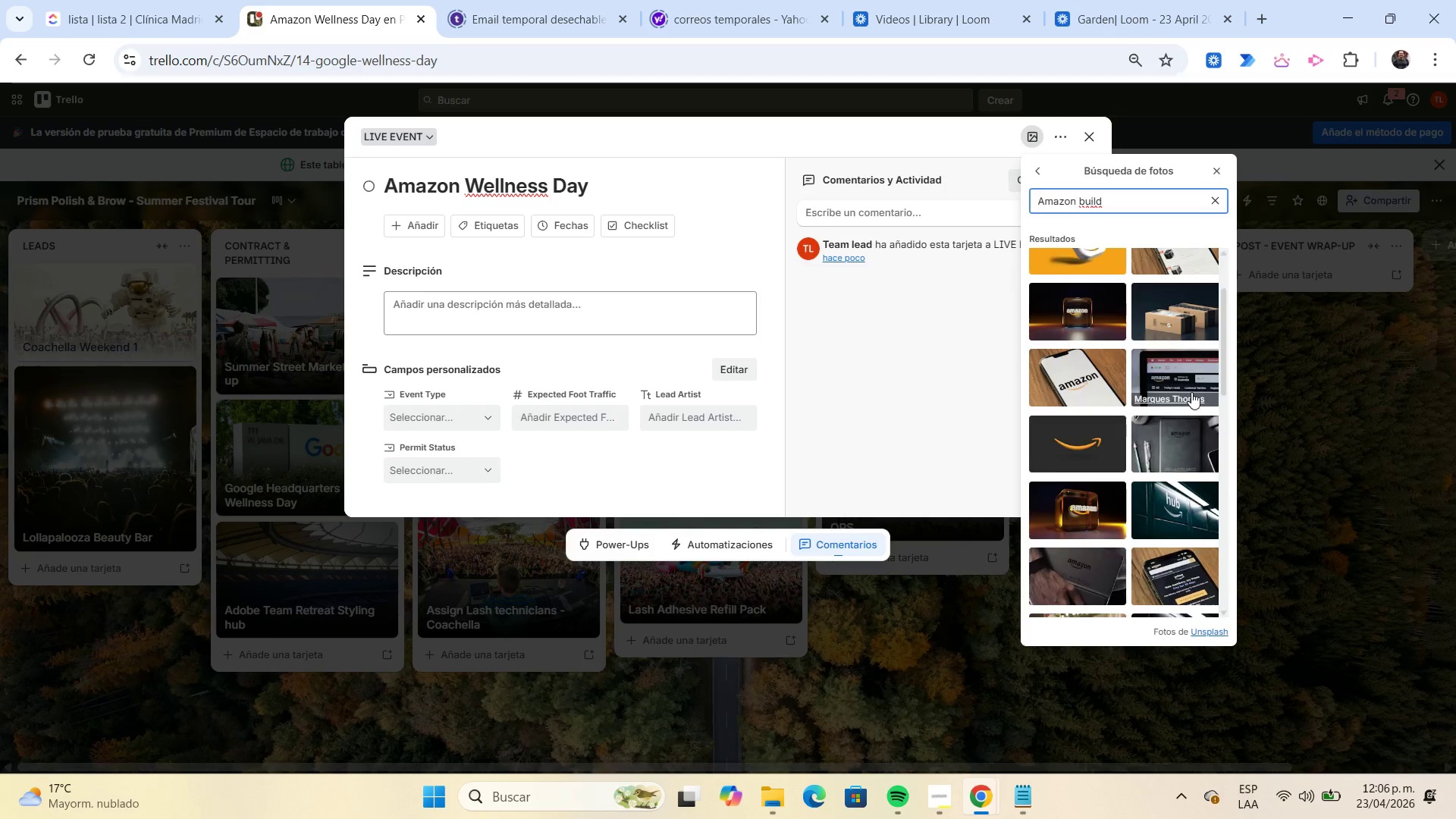 
scroll: coordinate [1191, 392], scroll_direction: up, amount: 6.0
 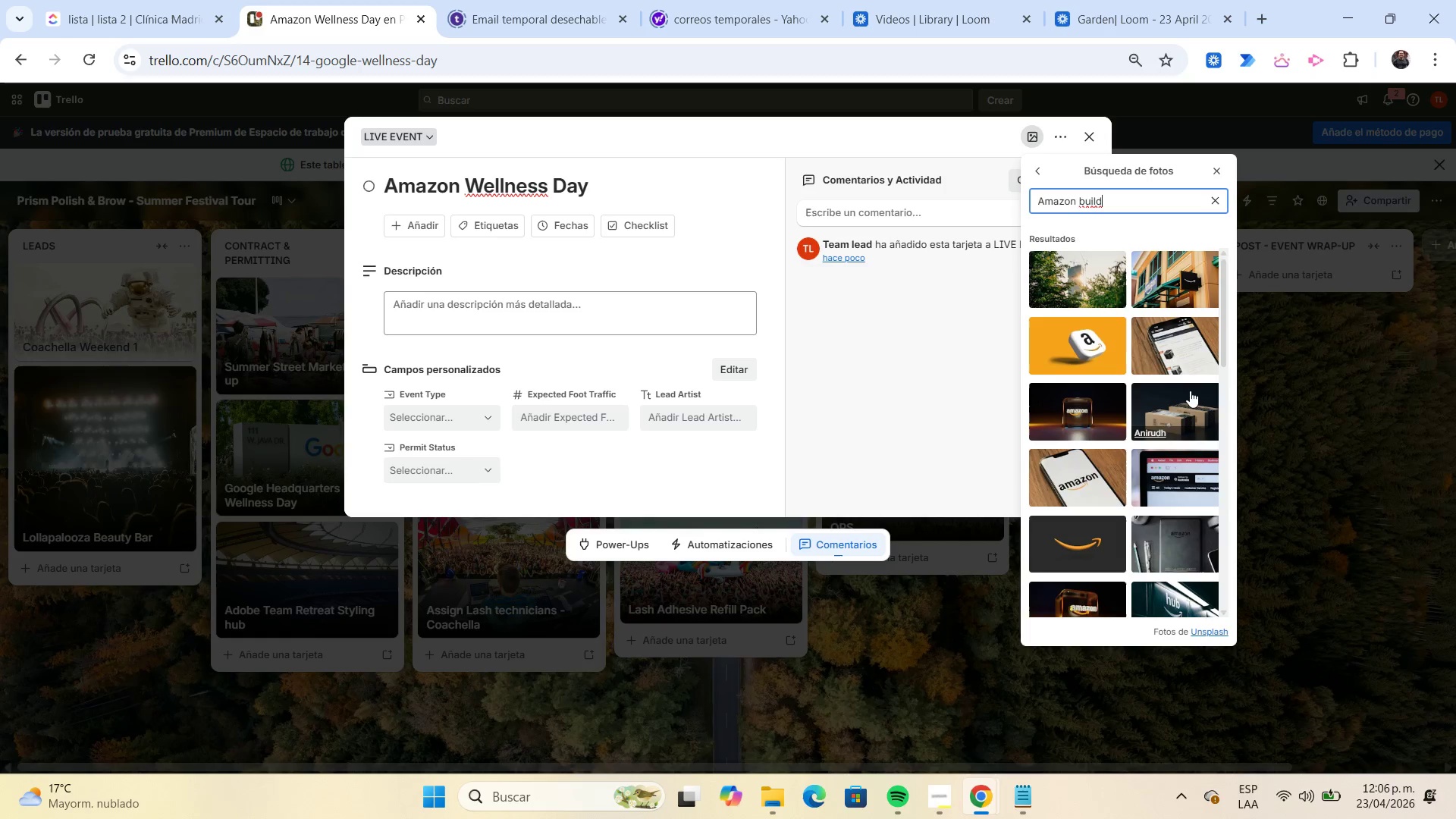 
left_click([1178, 278])
 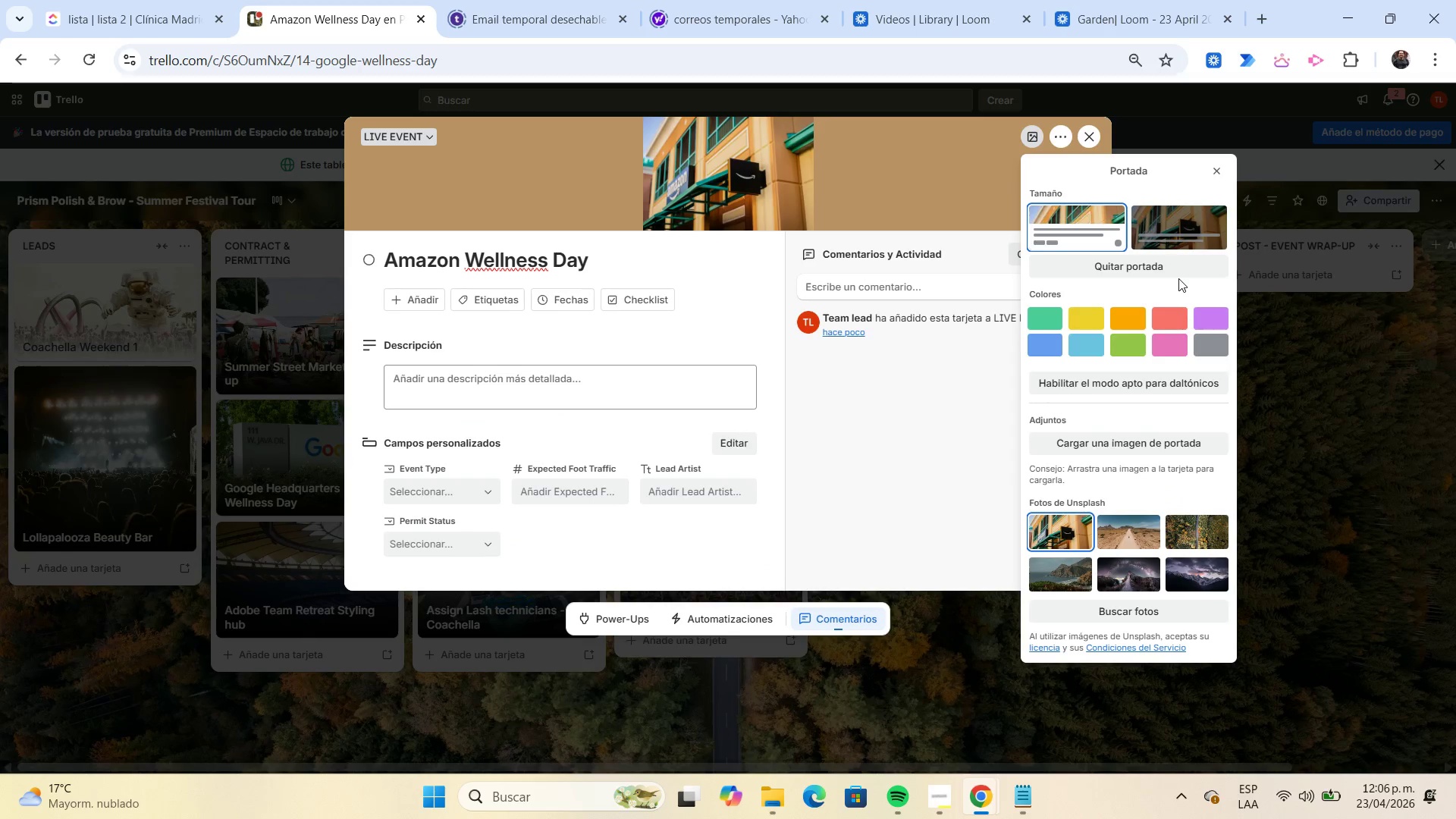 
left_click([1192, 223])
 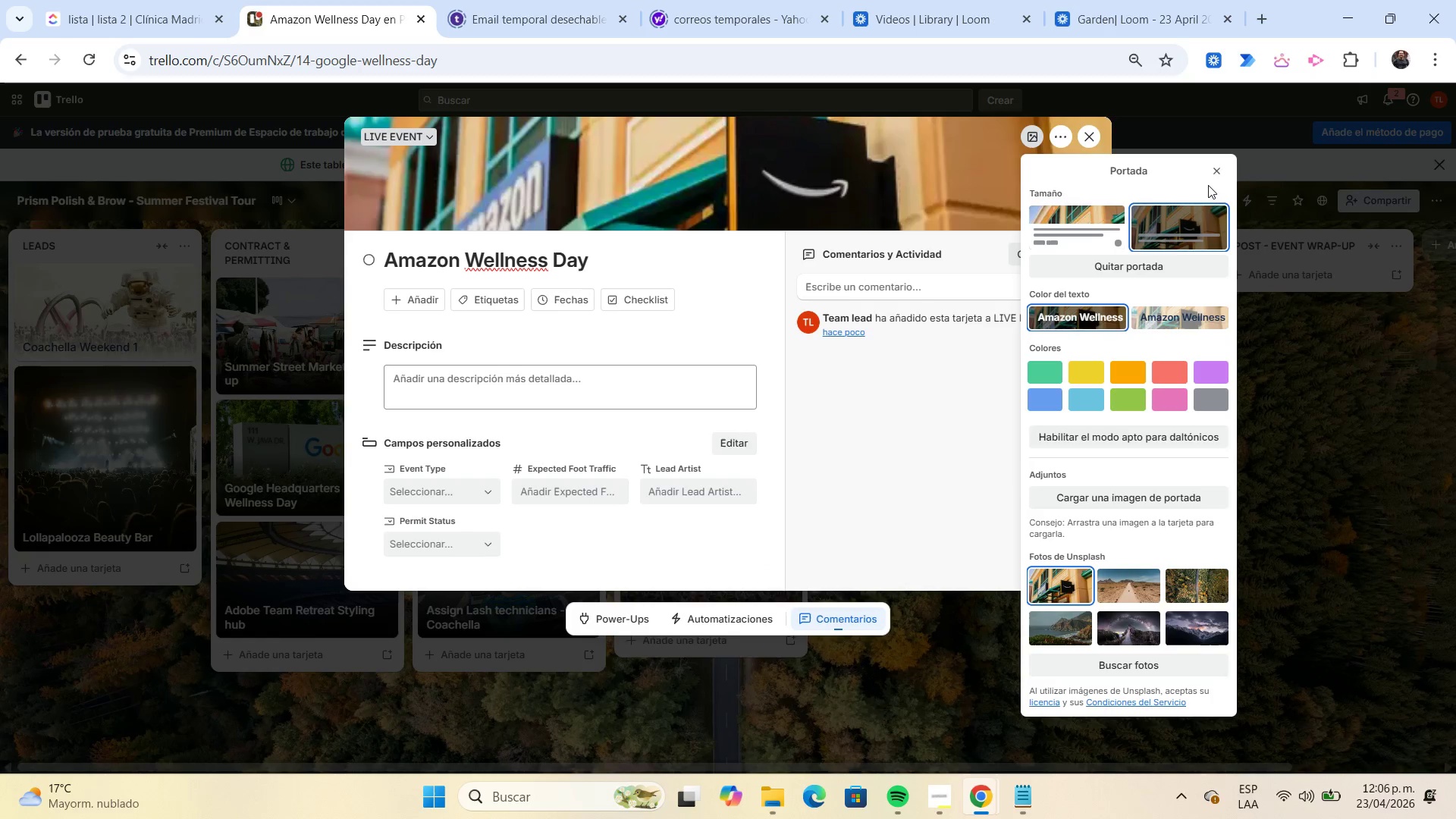 
left_click([1216, 175])
 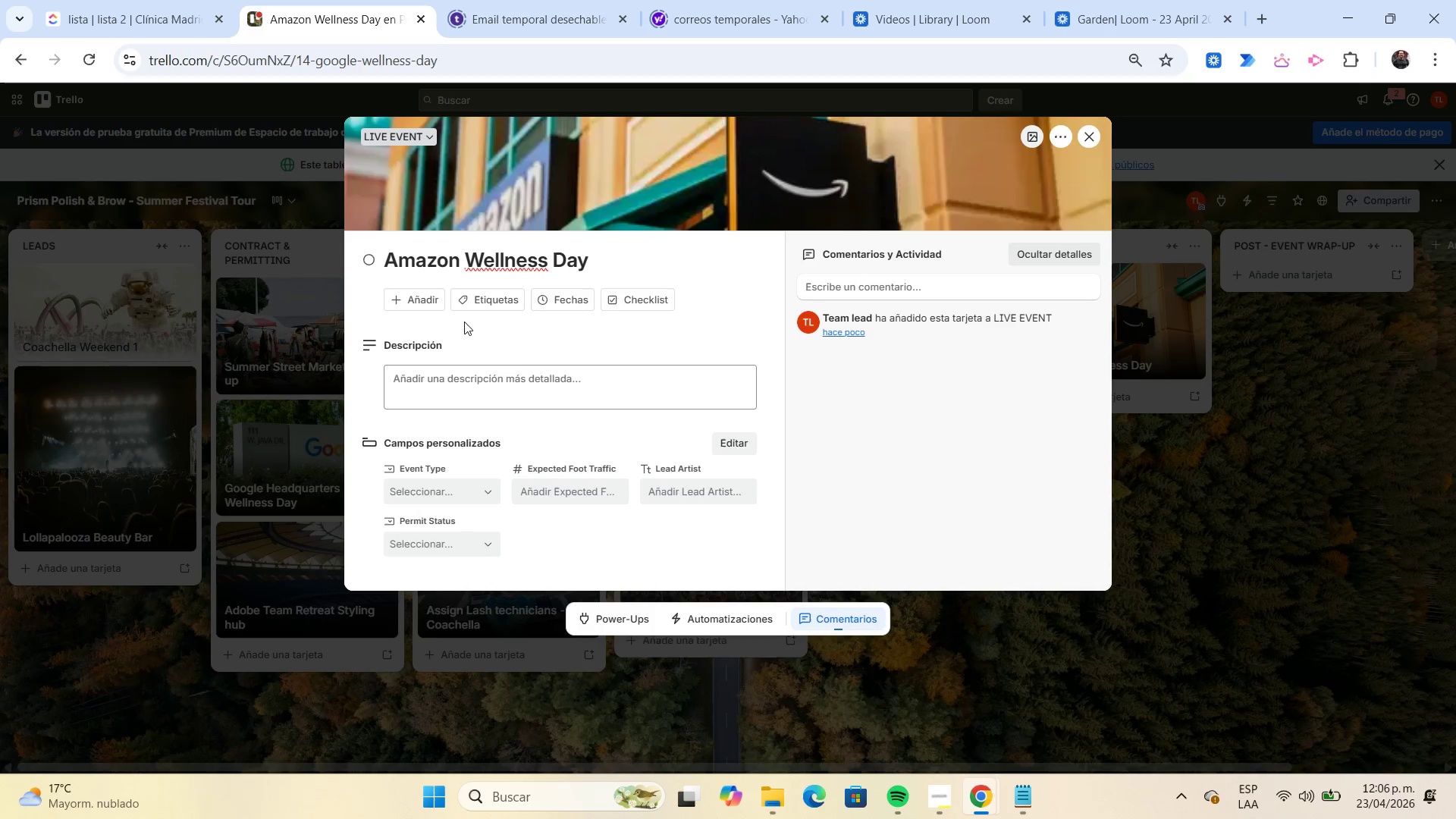 
left_click([485, 303])
 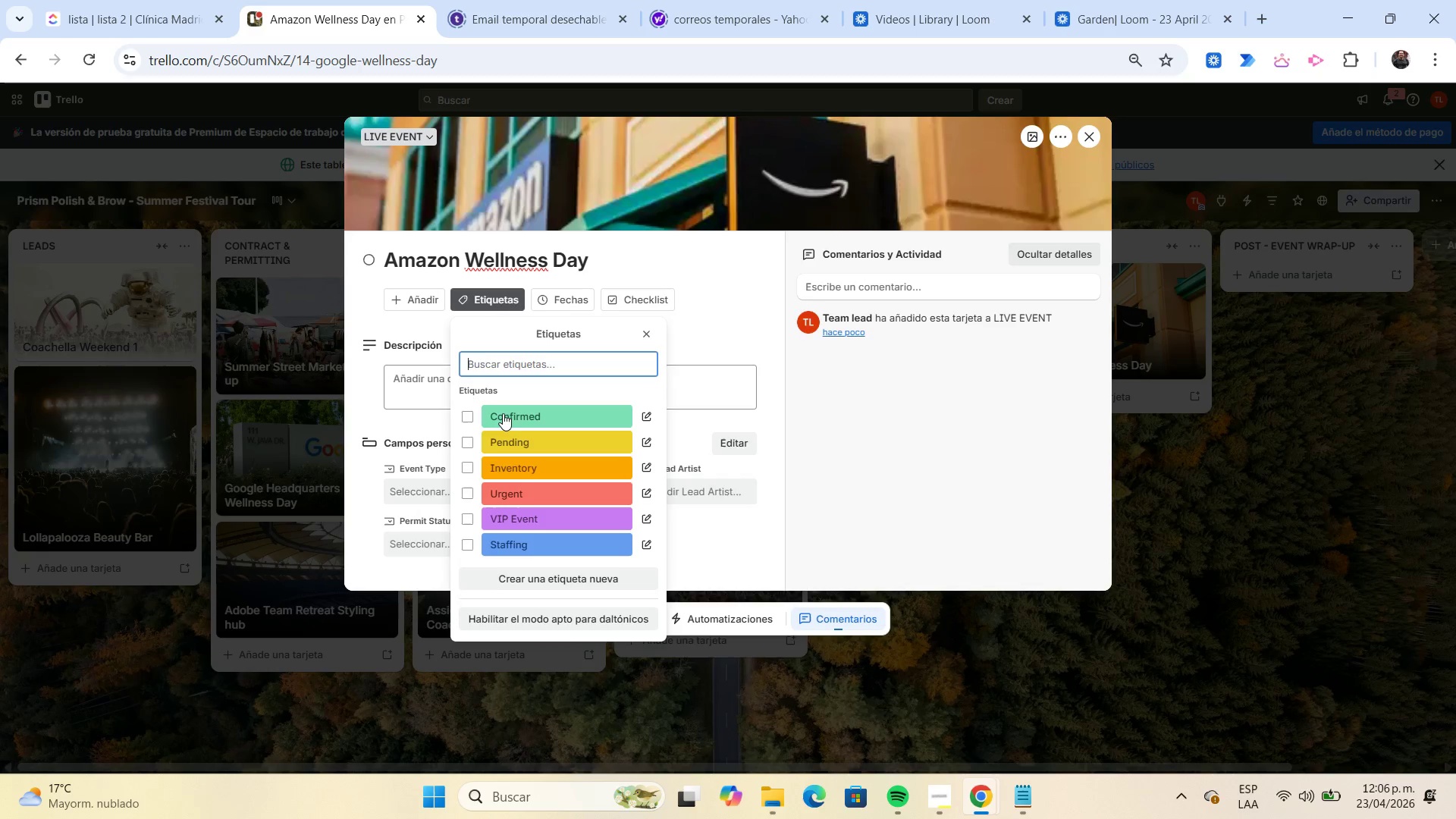 
left_click([503, 413])
 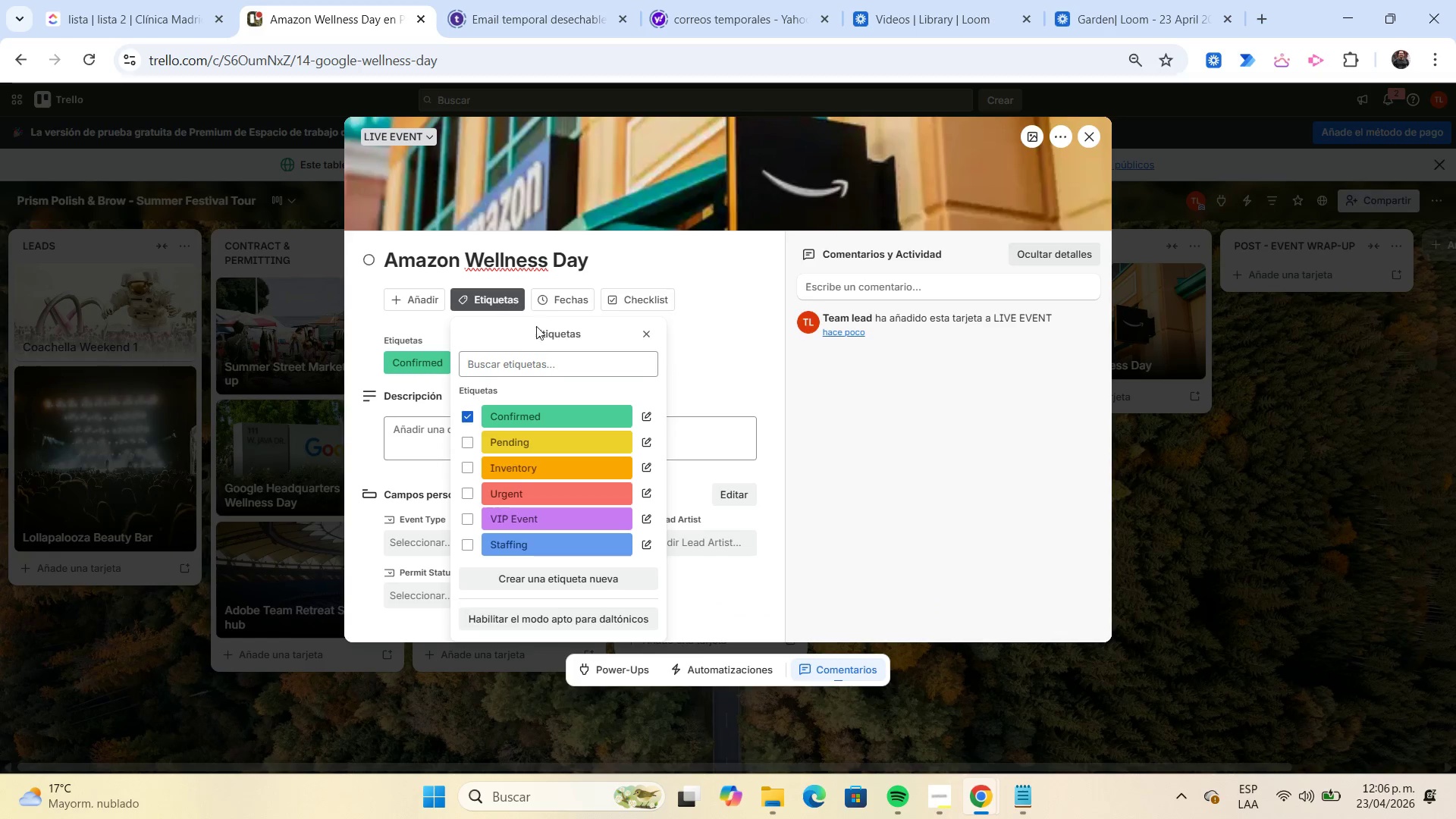 
left_click([556, 300])
 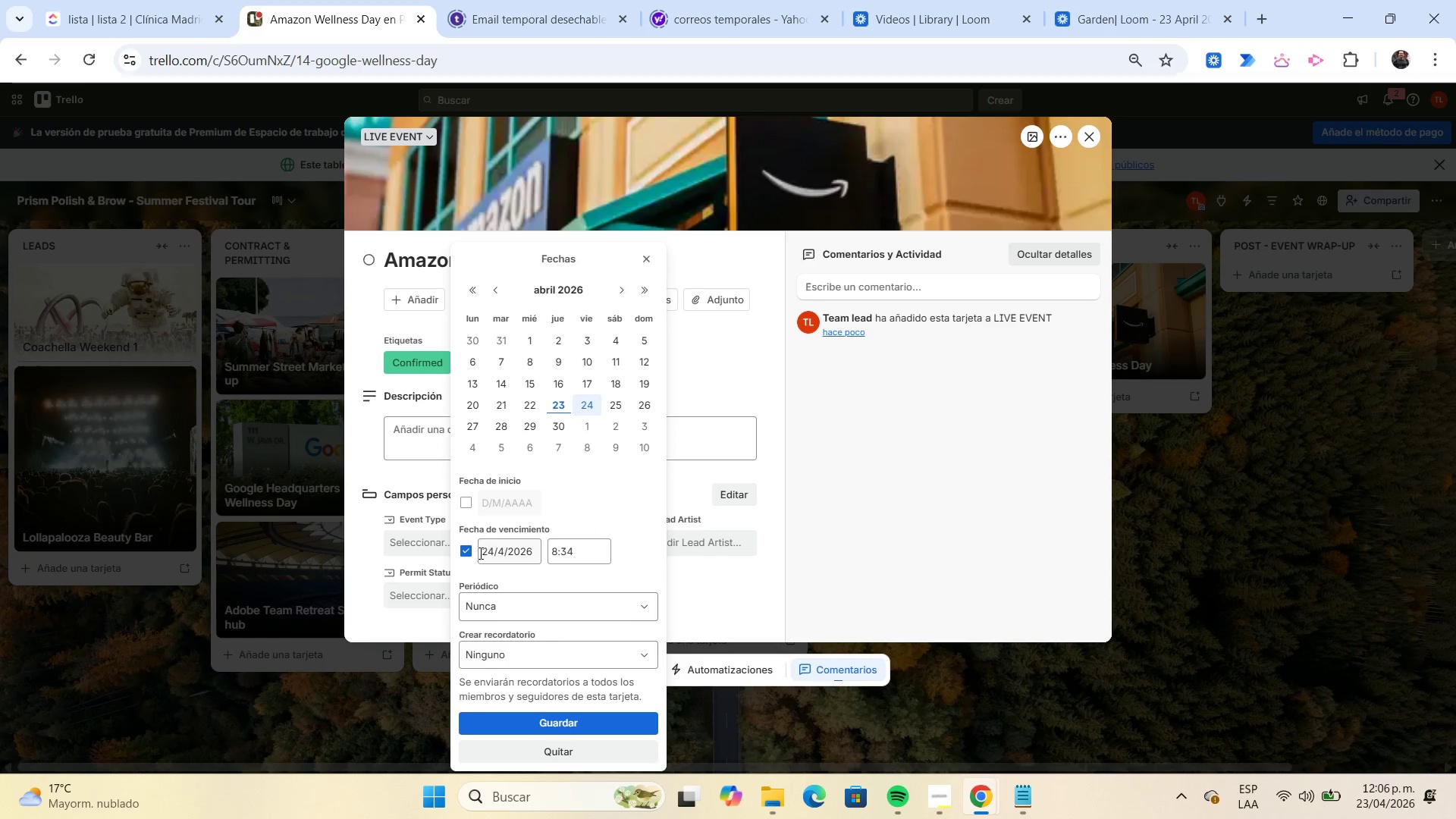 
left_click([469, 551])
 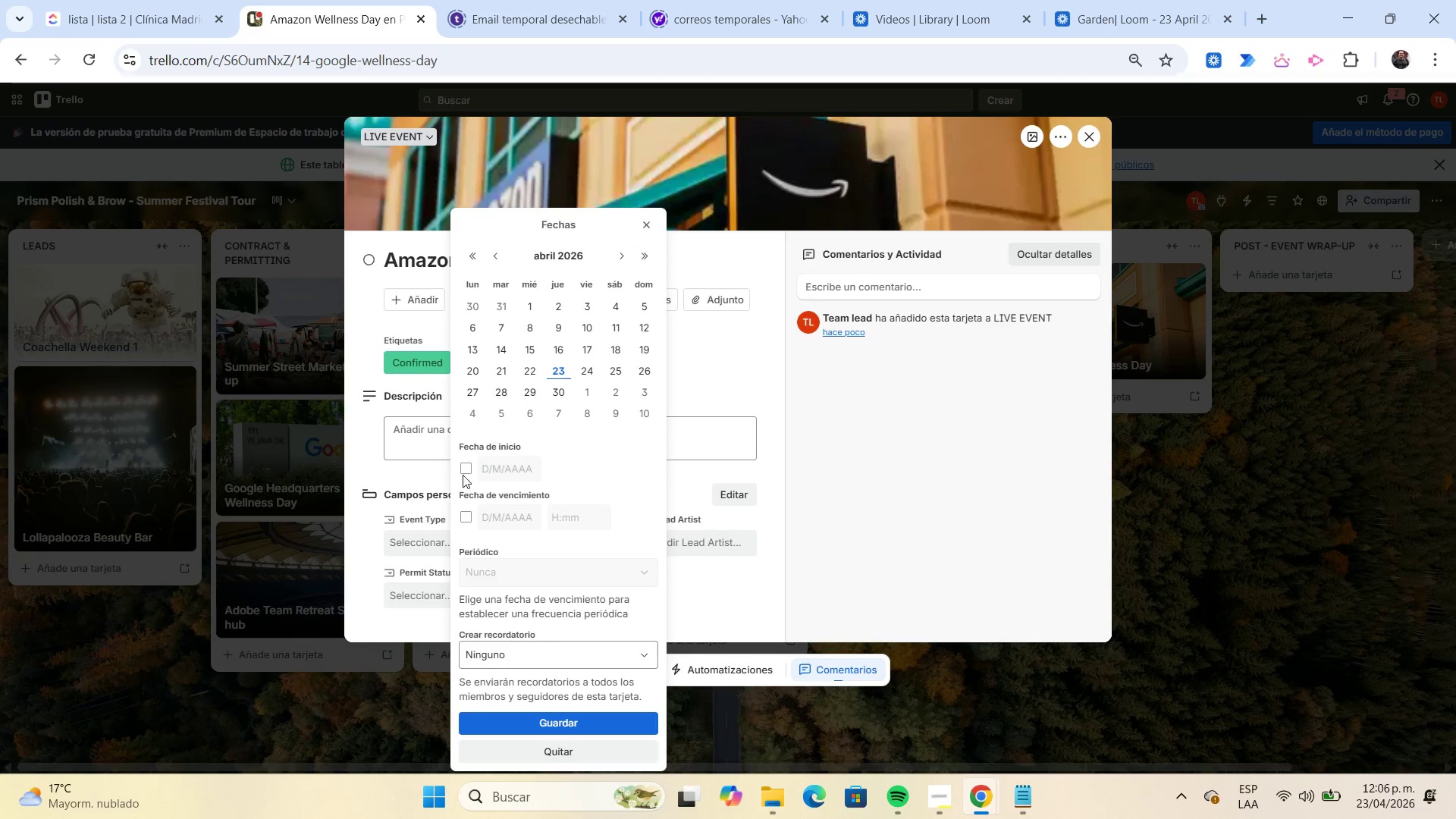 
left_click([463, 473])
 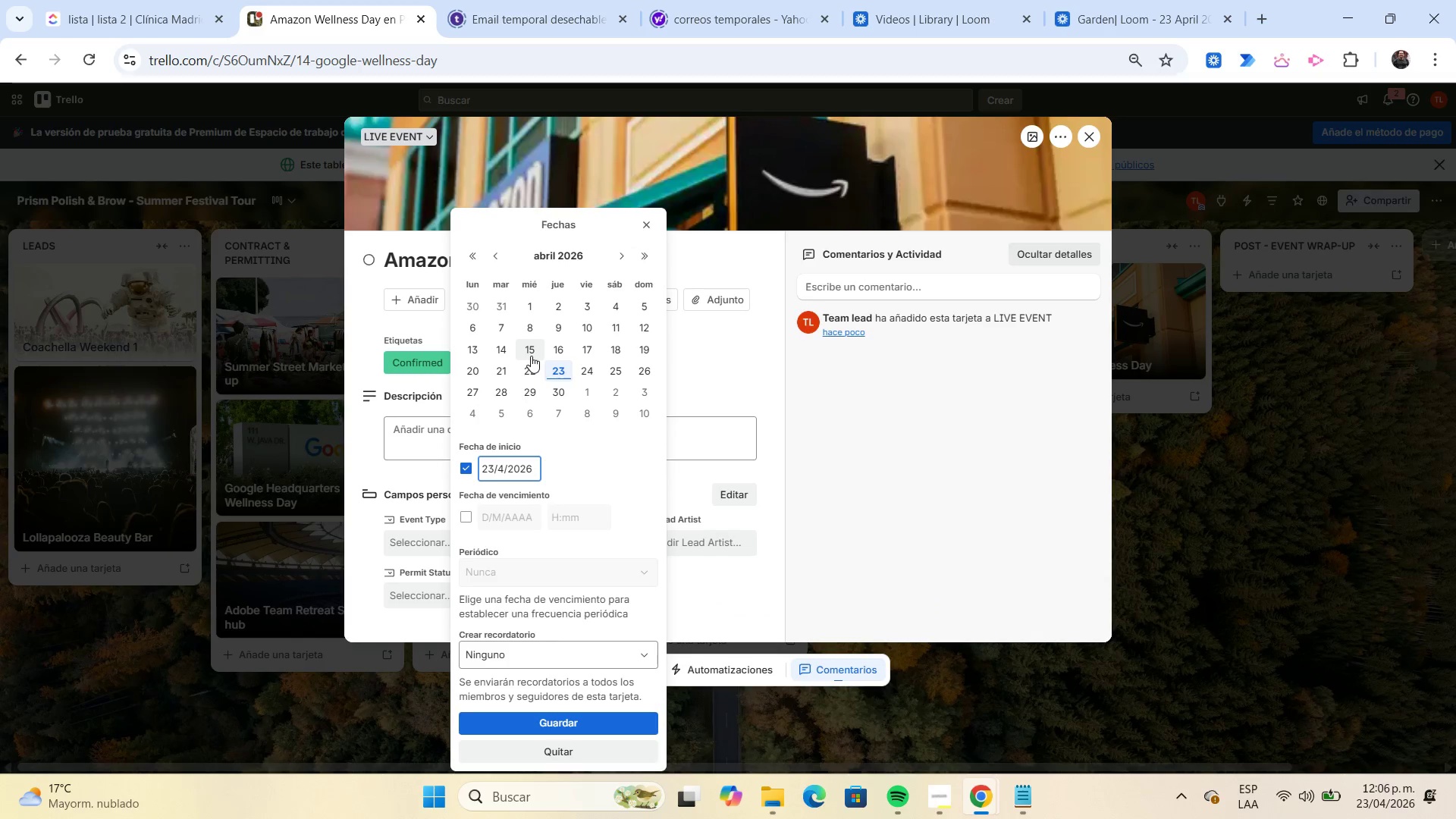 
left_click([556, 353])
 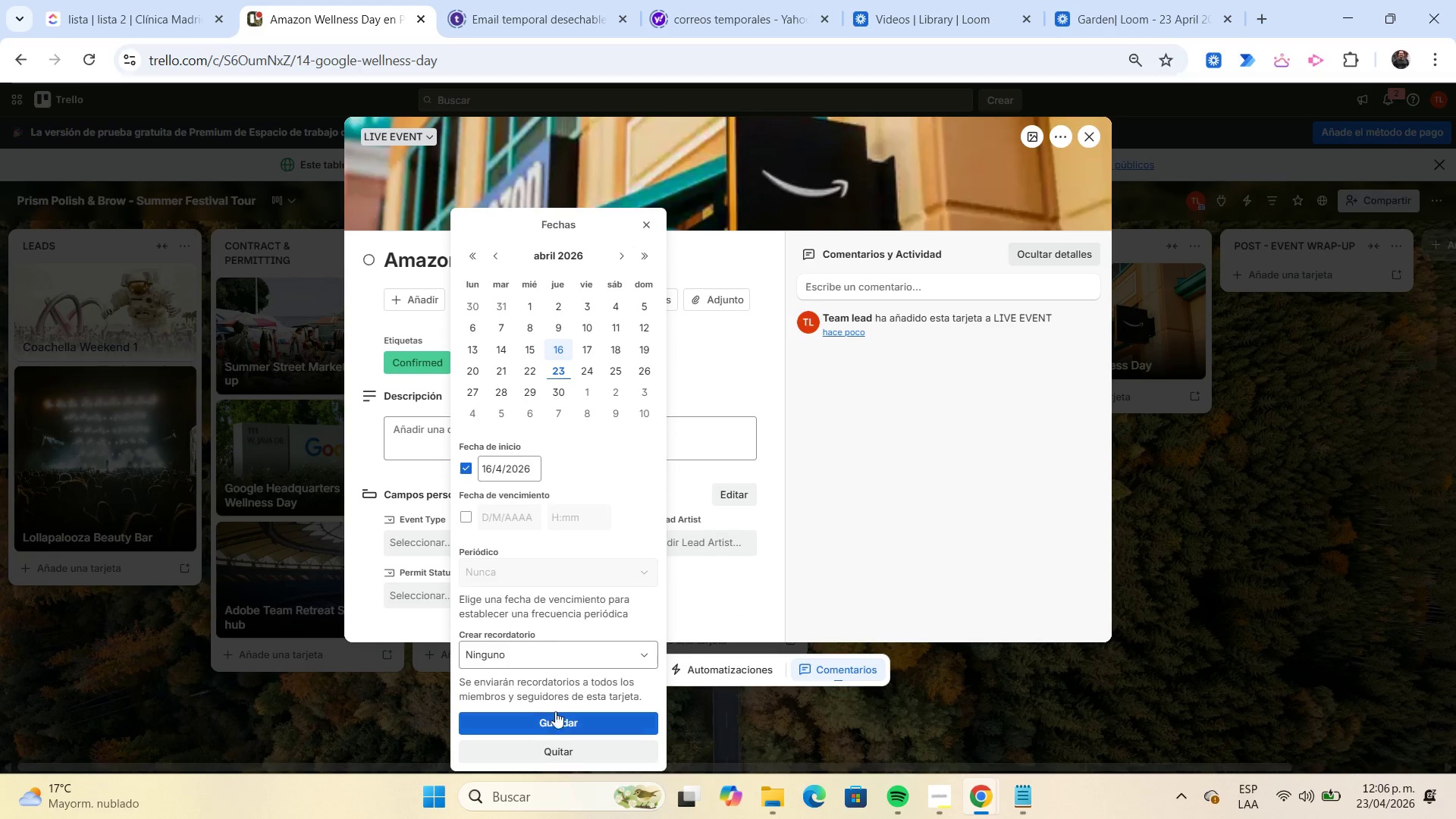 
left_click([560, 719])
 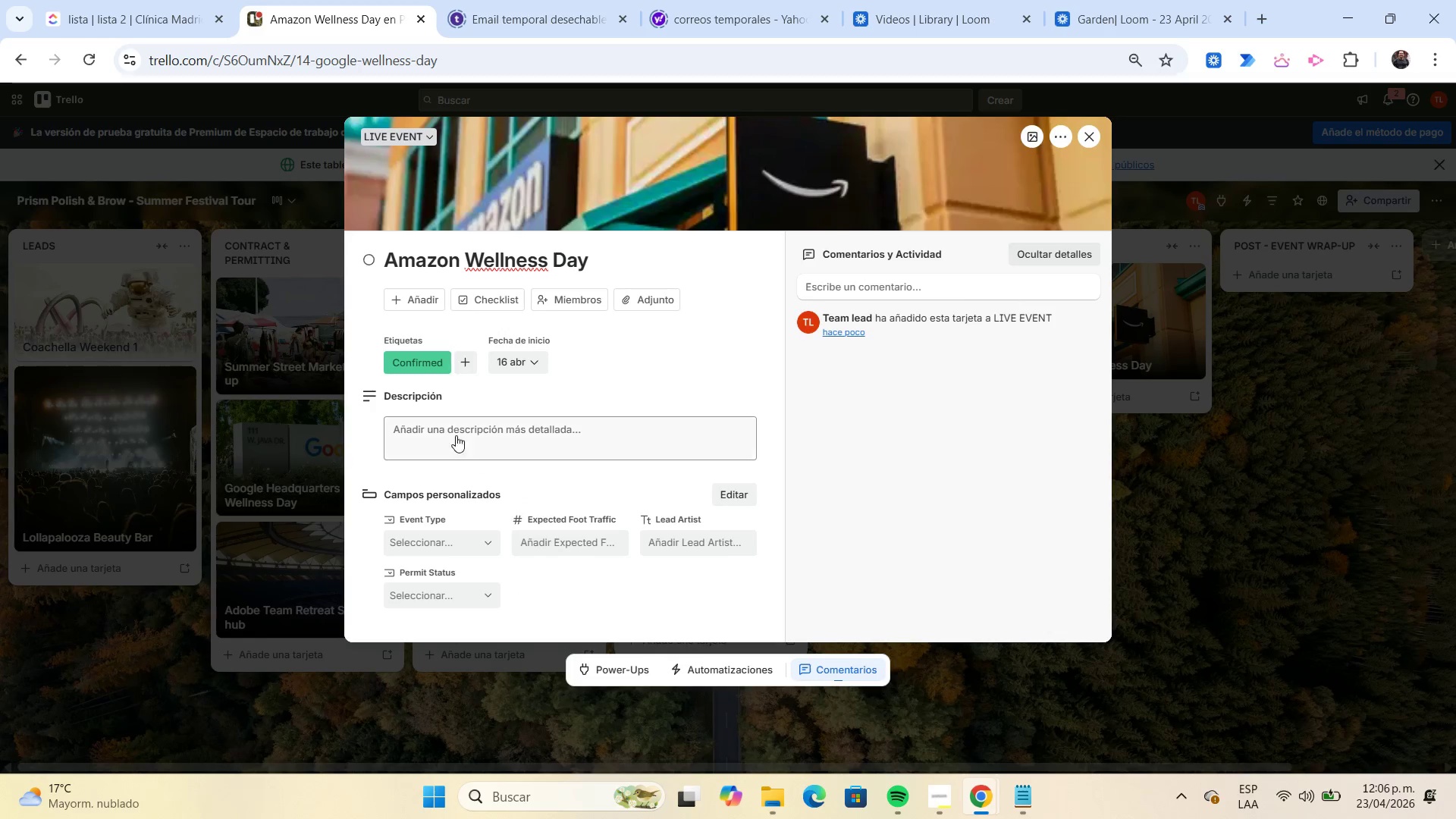 
left_click([453, 429])
 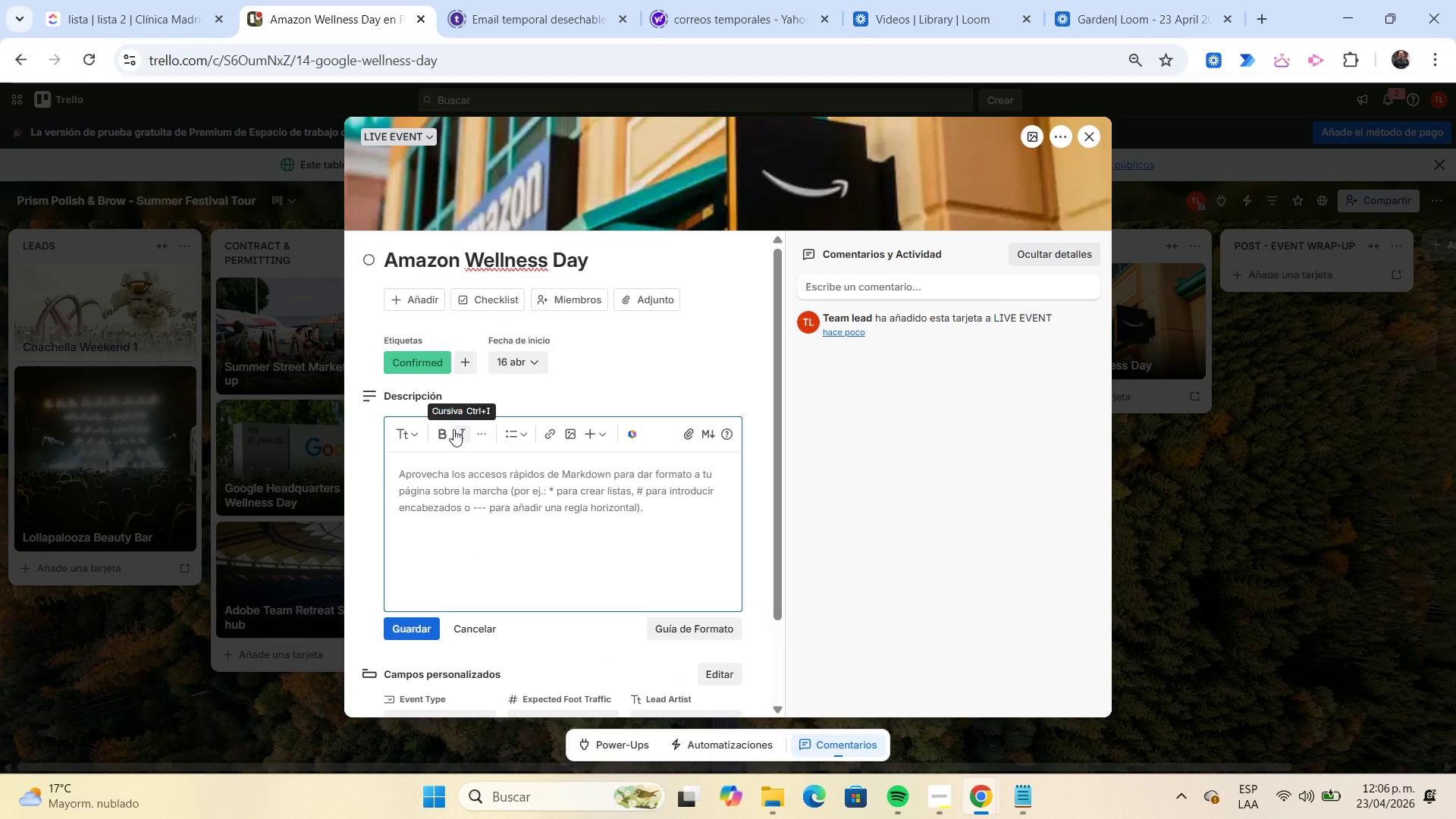 
type(Corporate activation running.)
 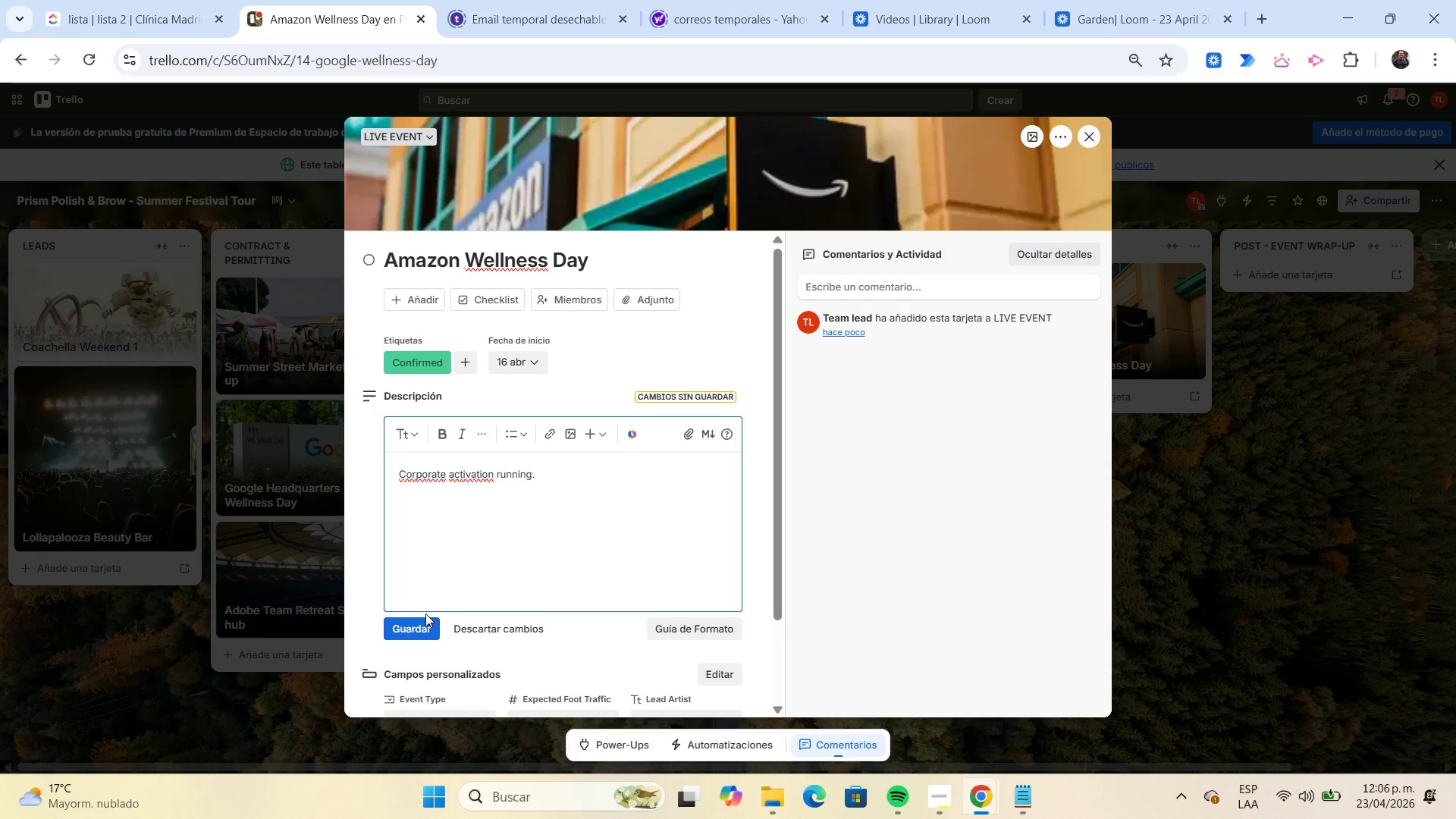 
left_click([423, 620])
 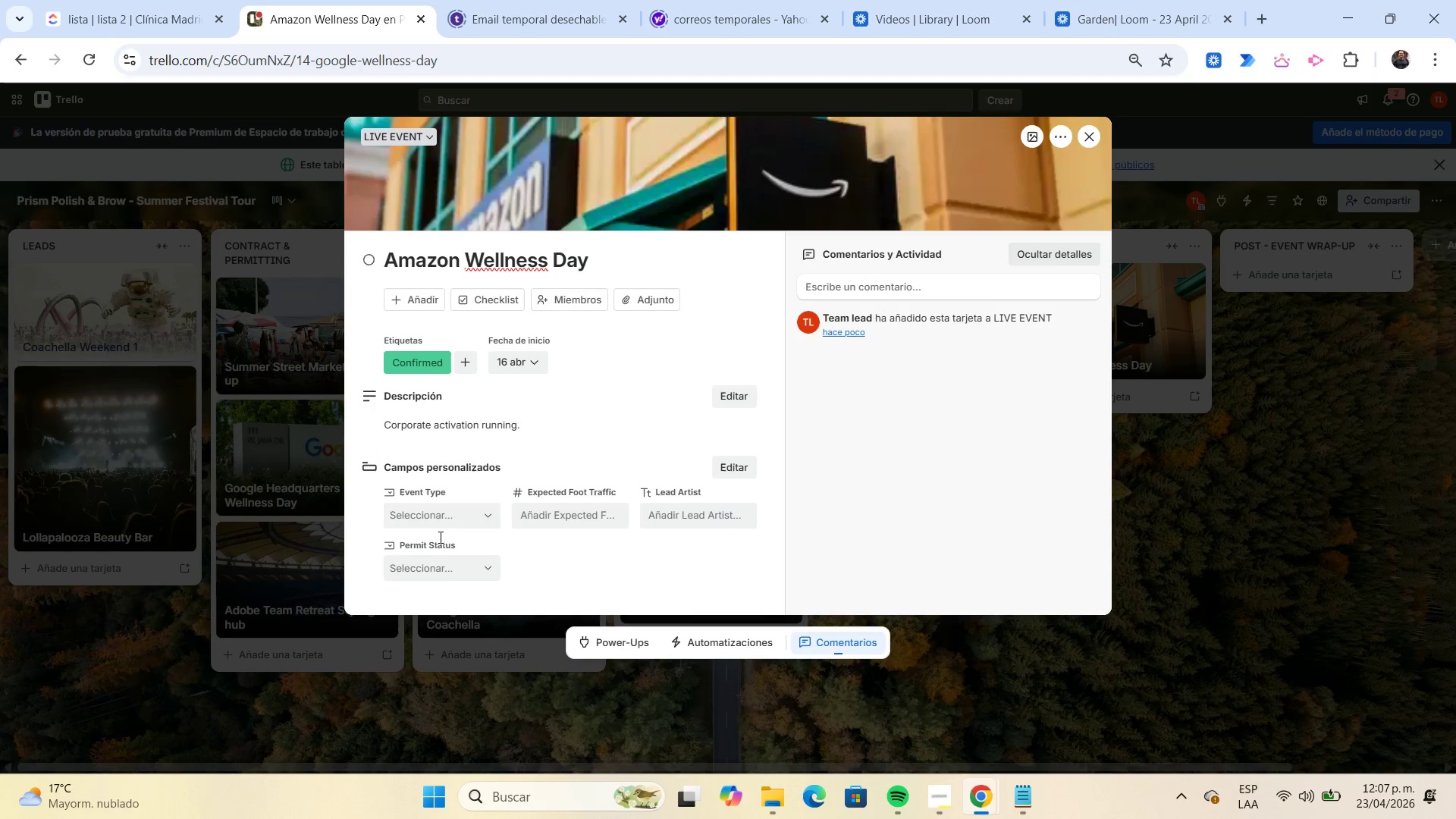 
left_click([452, 518])
 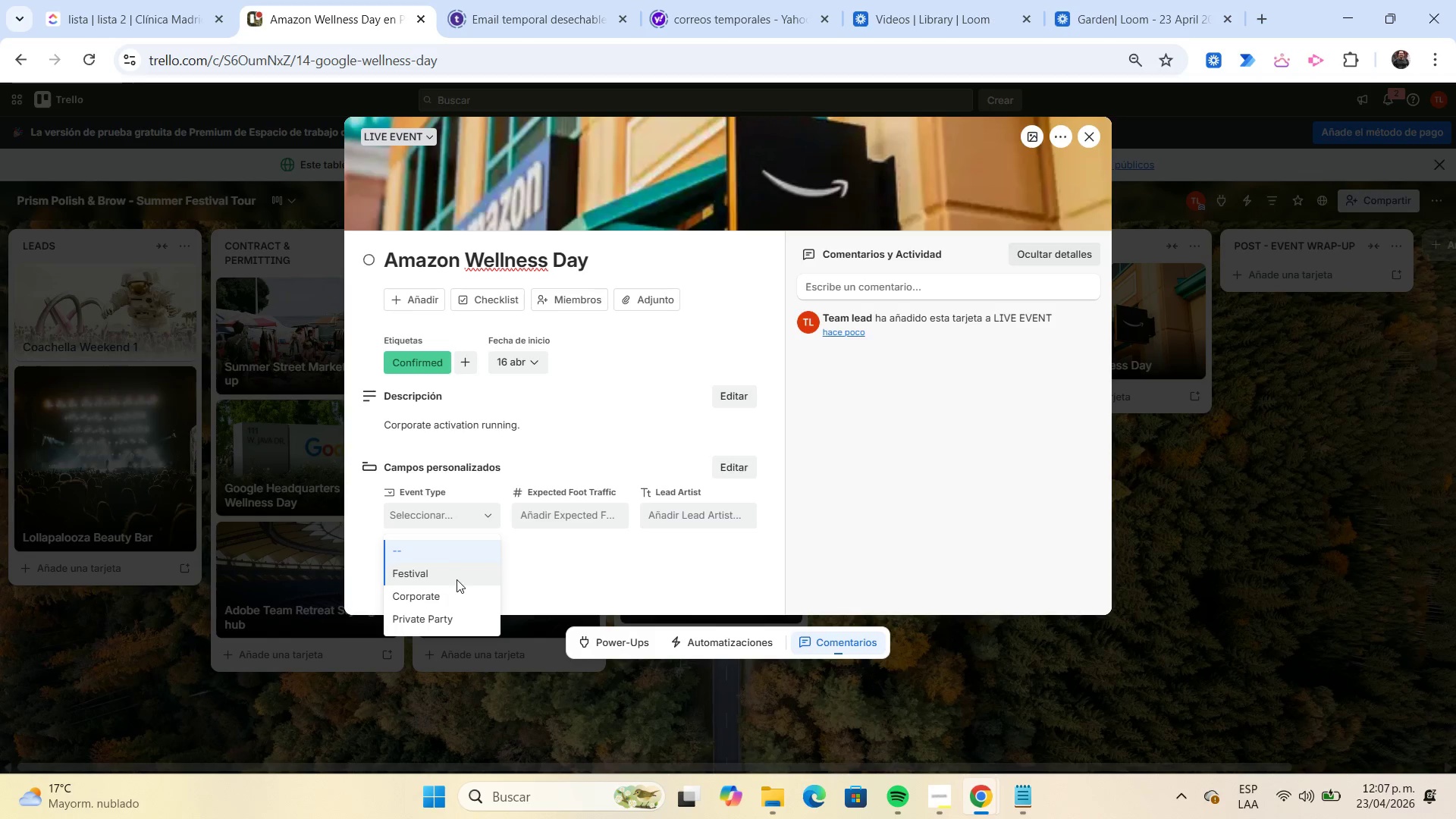 
left_click([460, 592])
 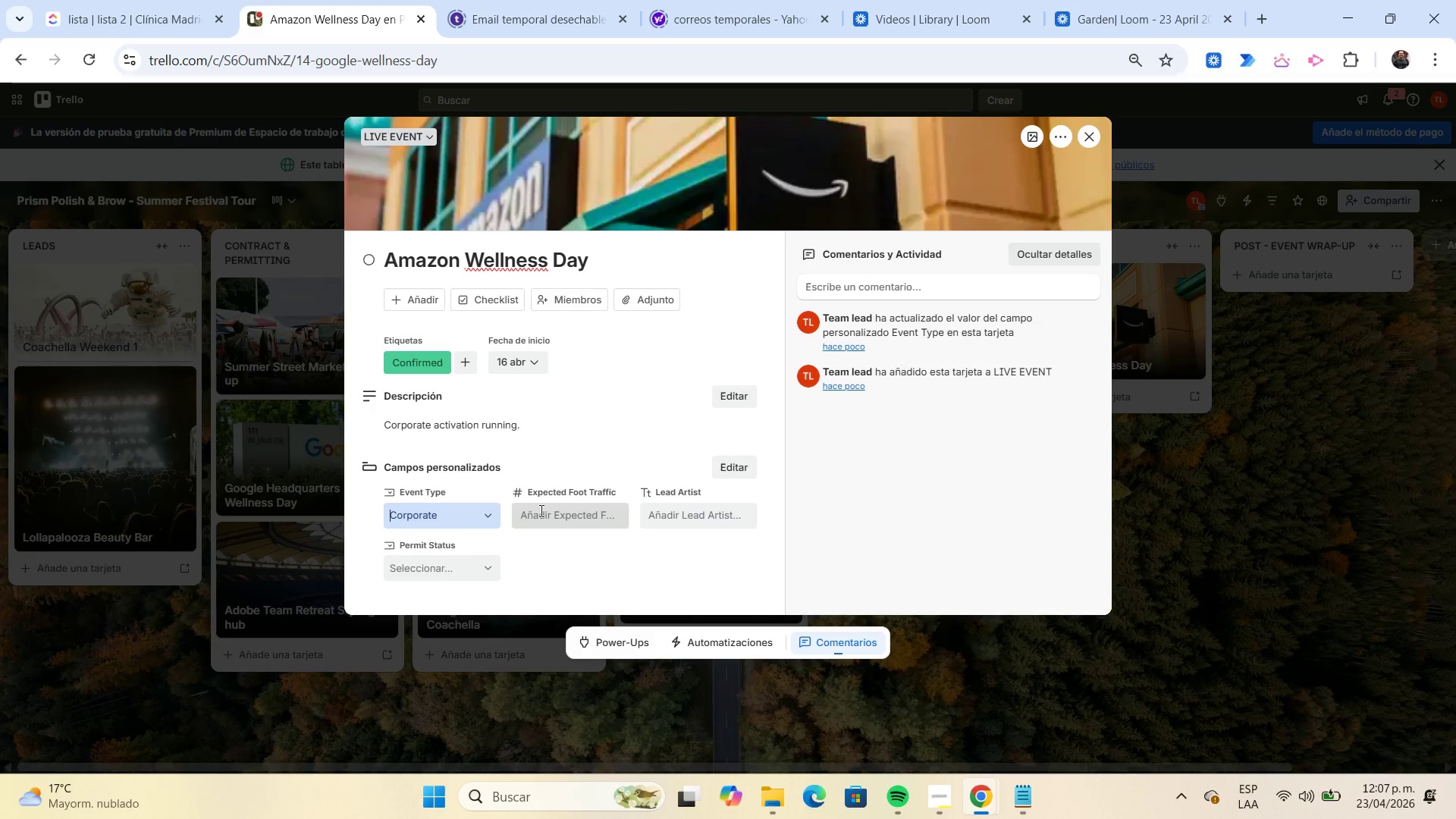 
left_click([540, 510])
 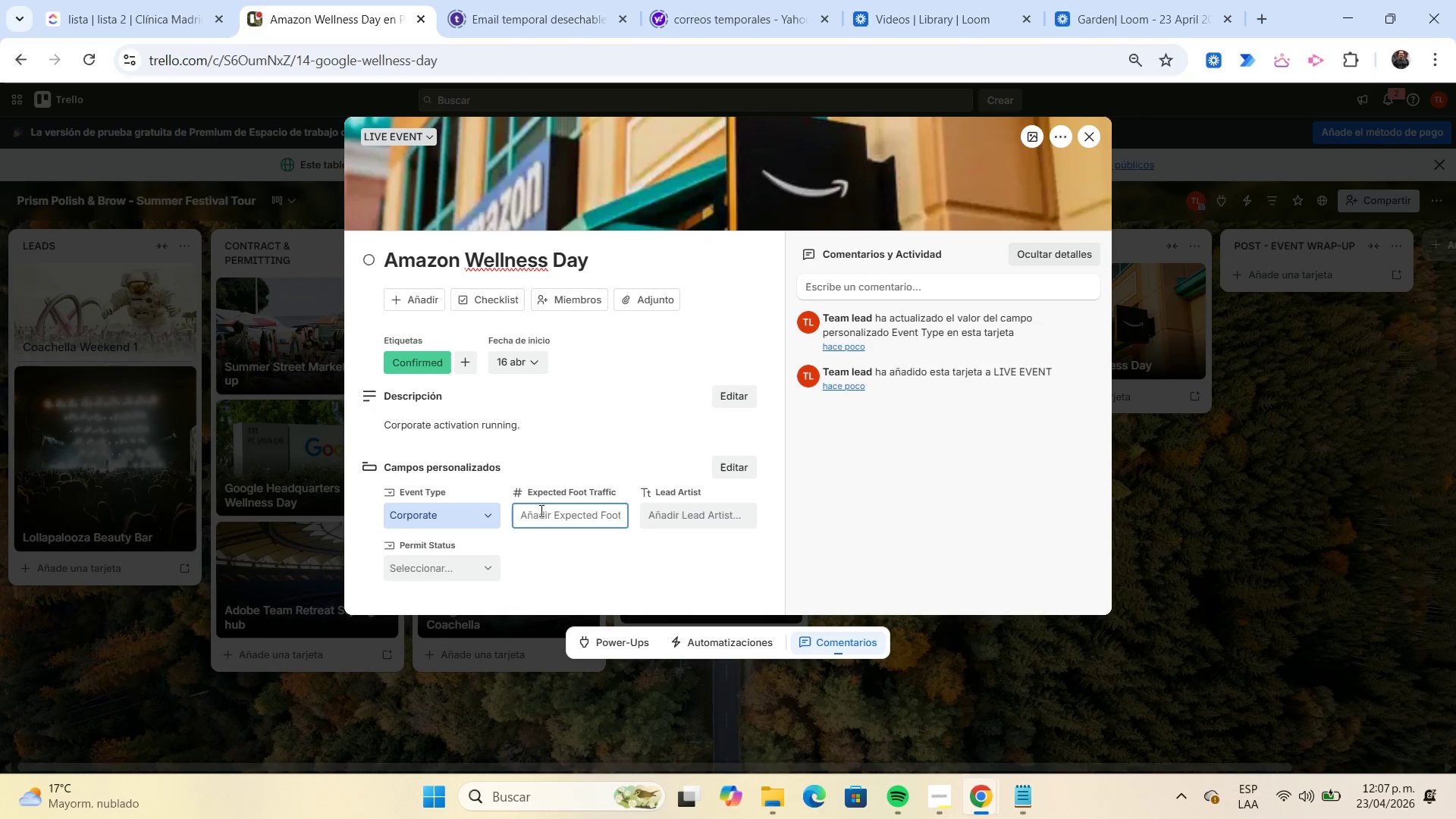 
key(Numpad2)
 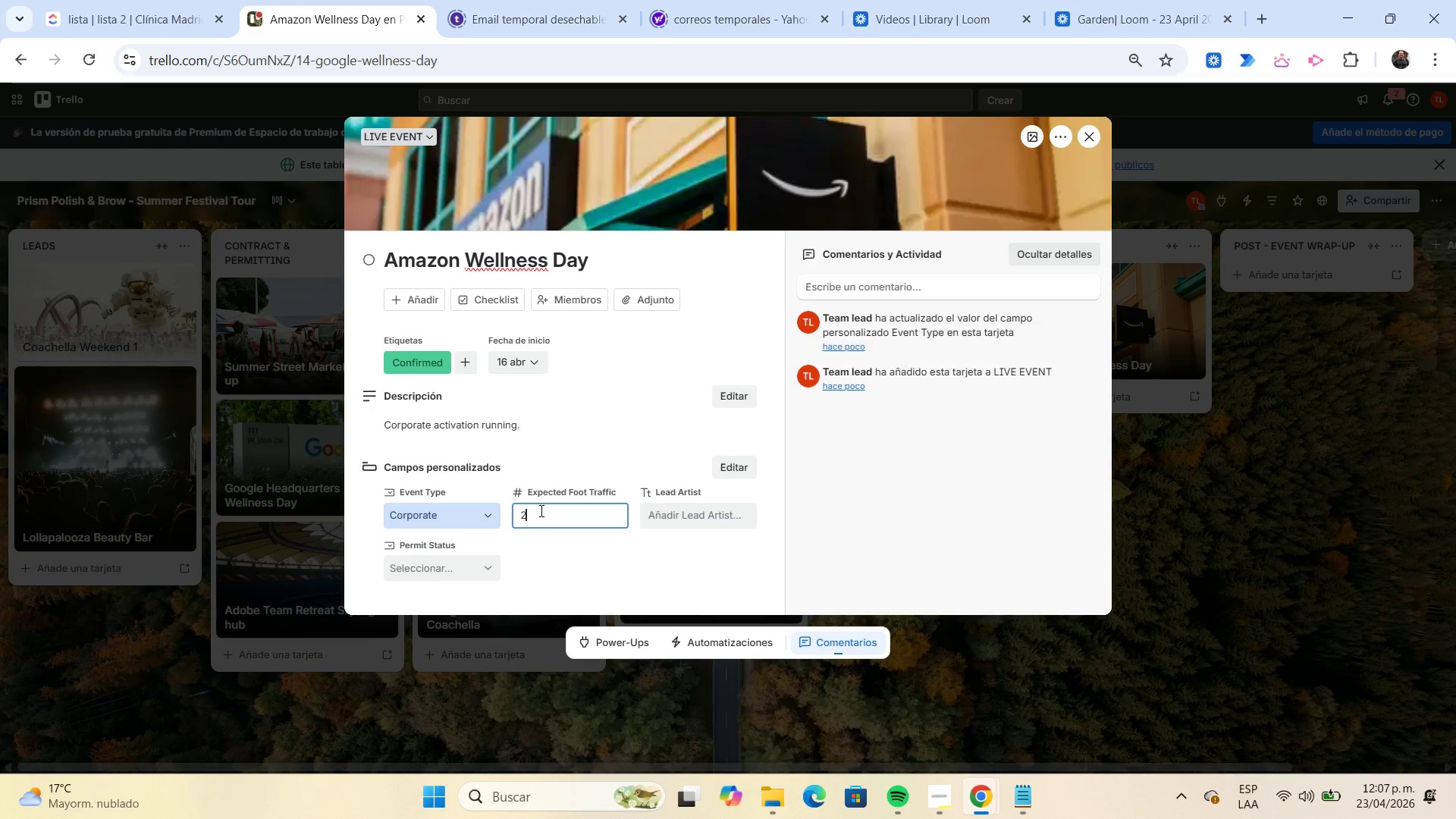 
key(Numpad6)
 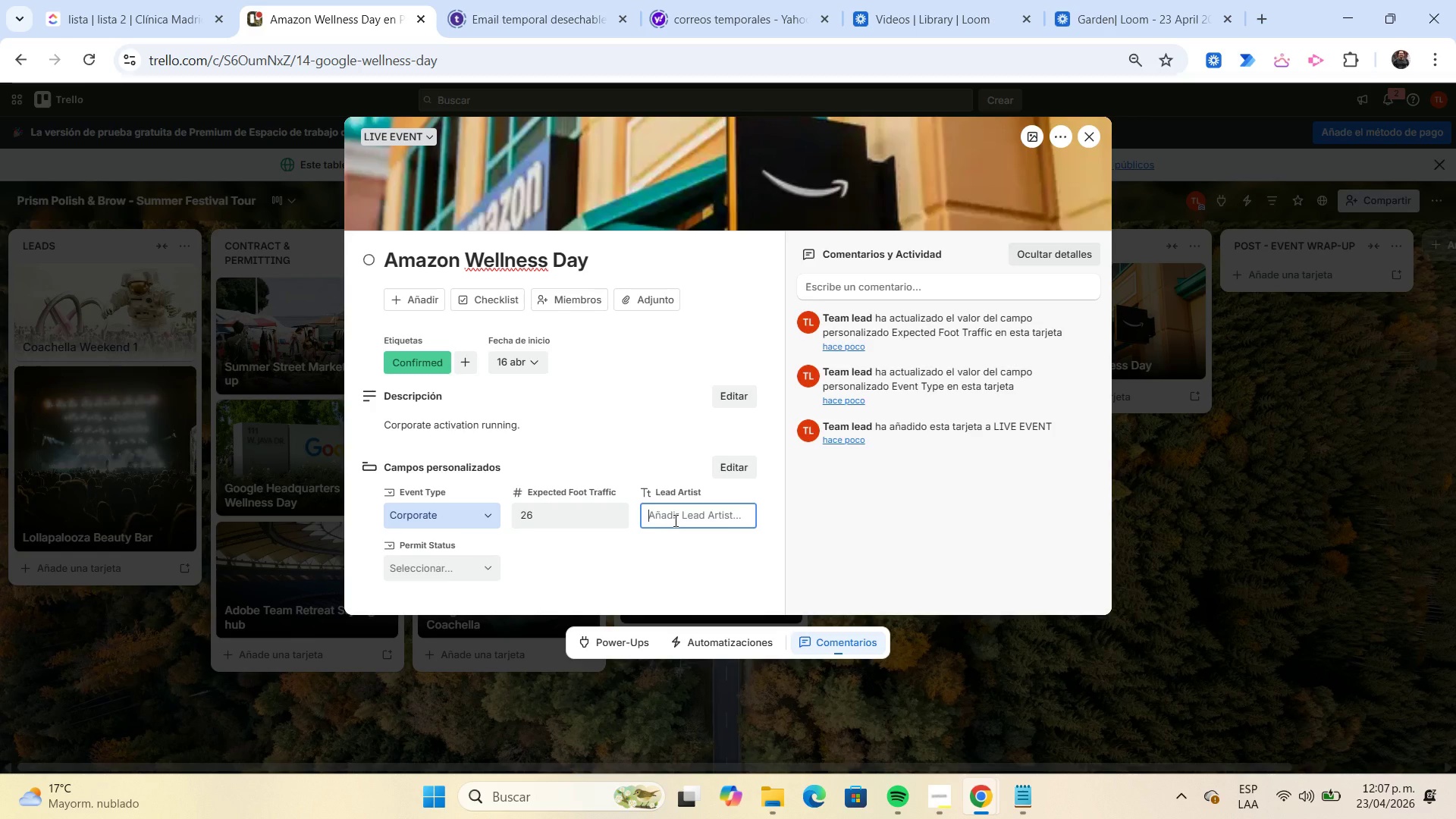 
wait(5.31)
 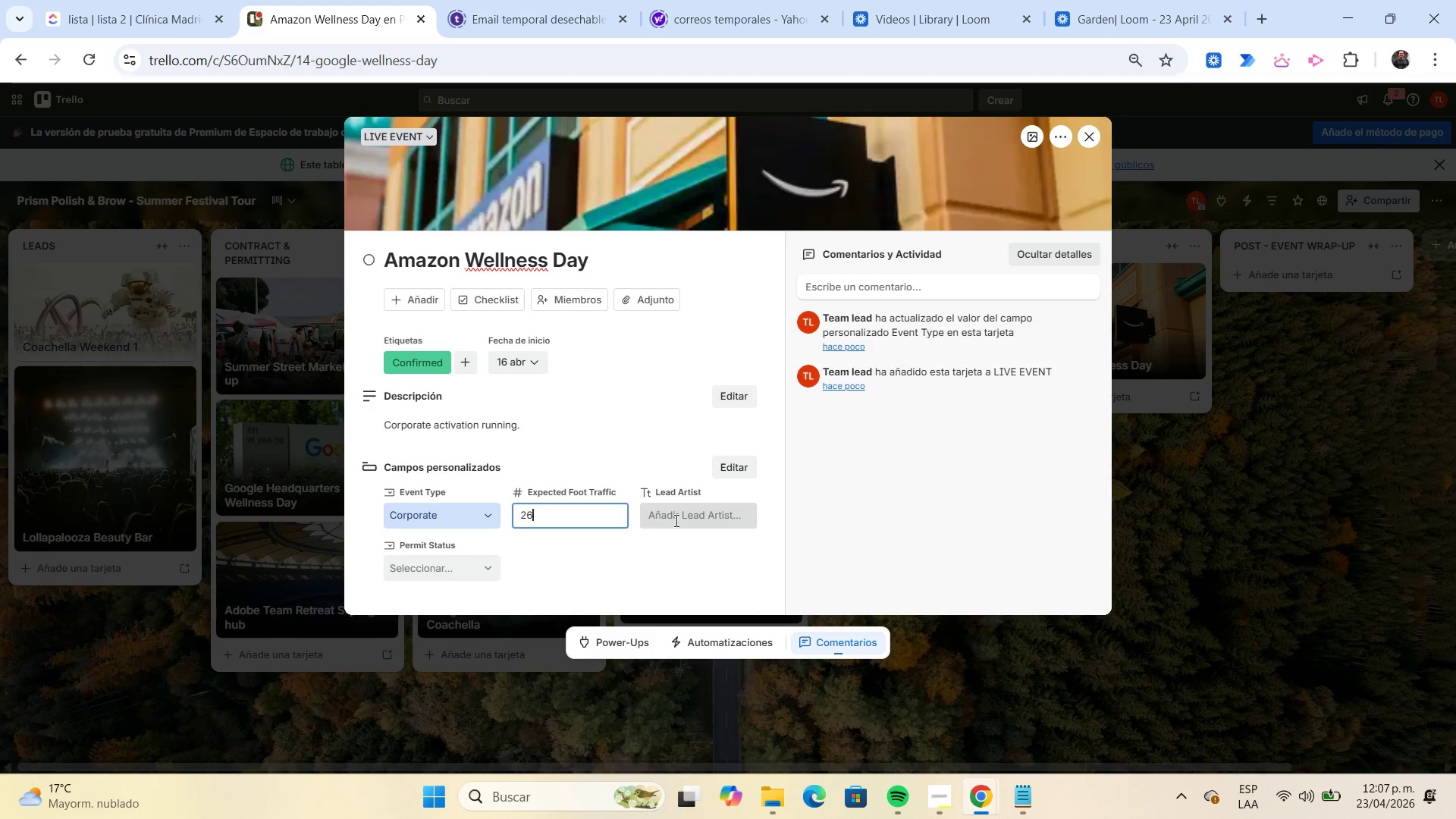 
type(Amazon)
 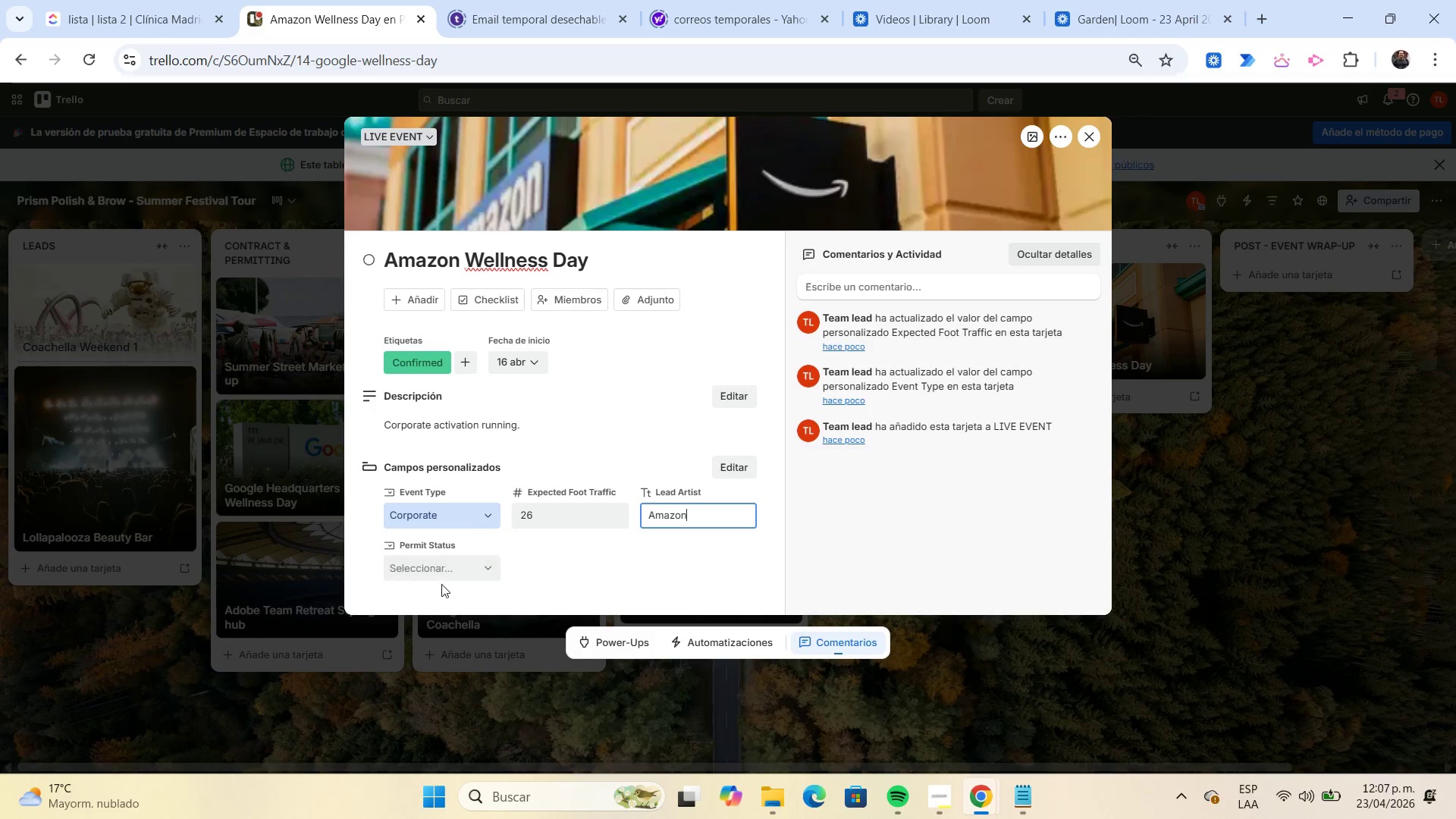 
left_click([452, 565])
 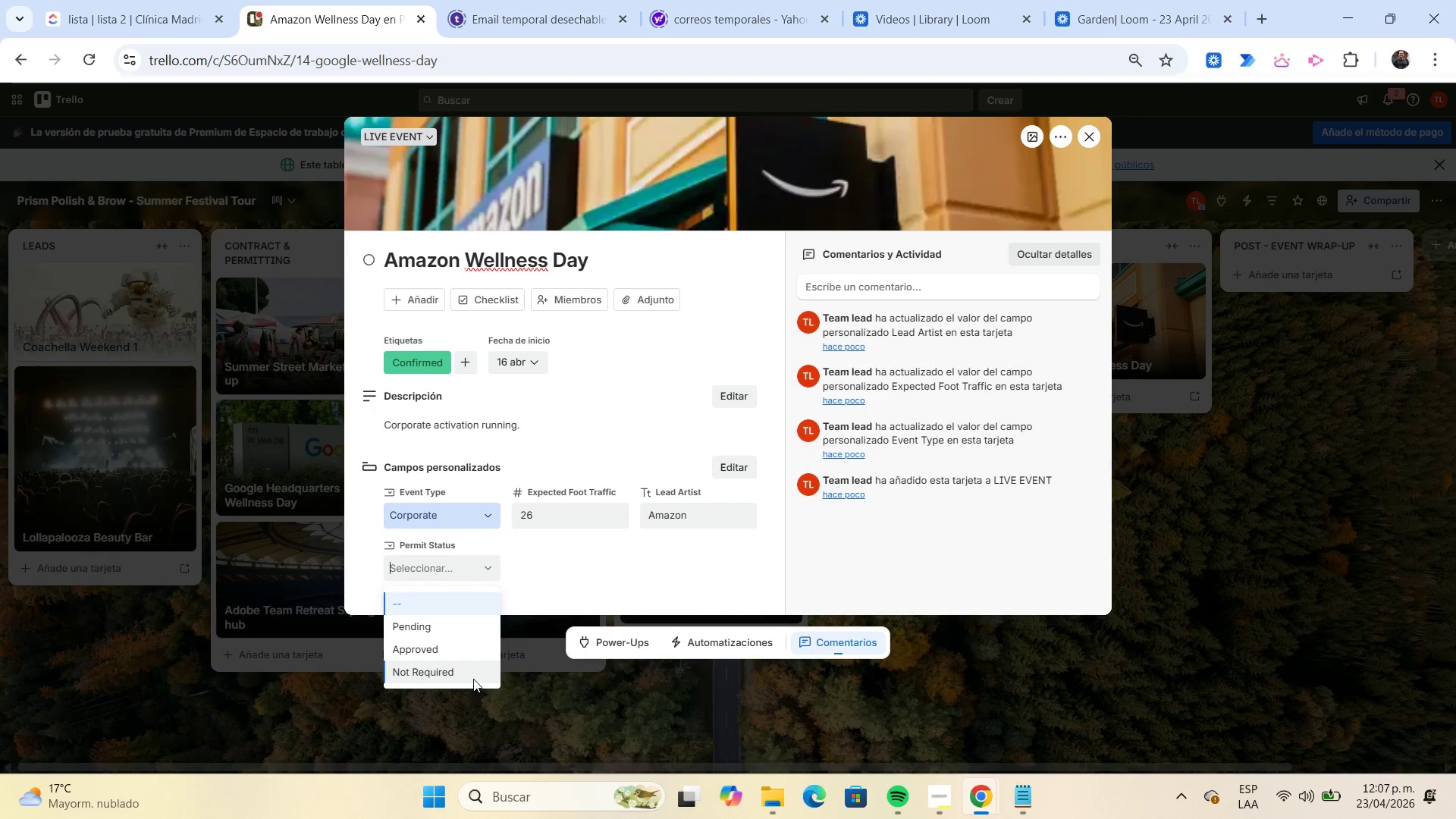 
left_click([473, 679])
 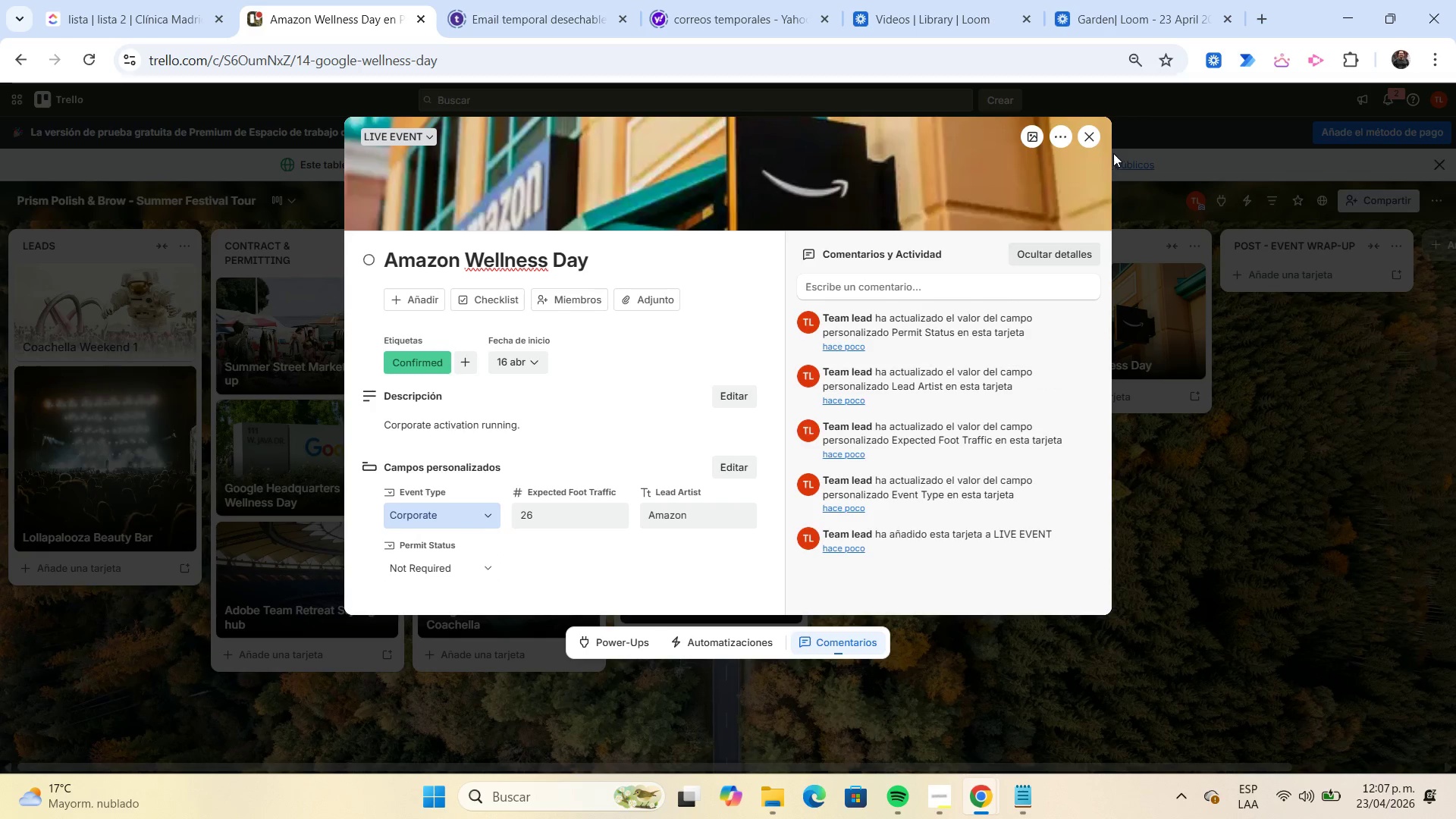 
left_click([1092, 140])
 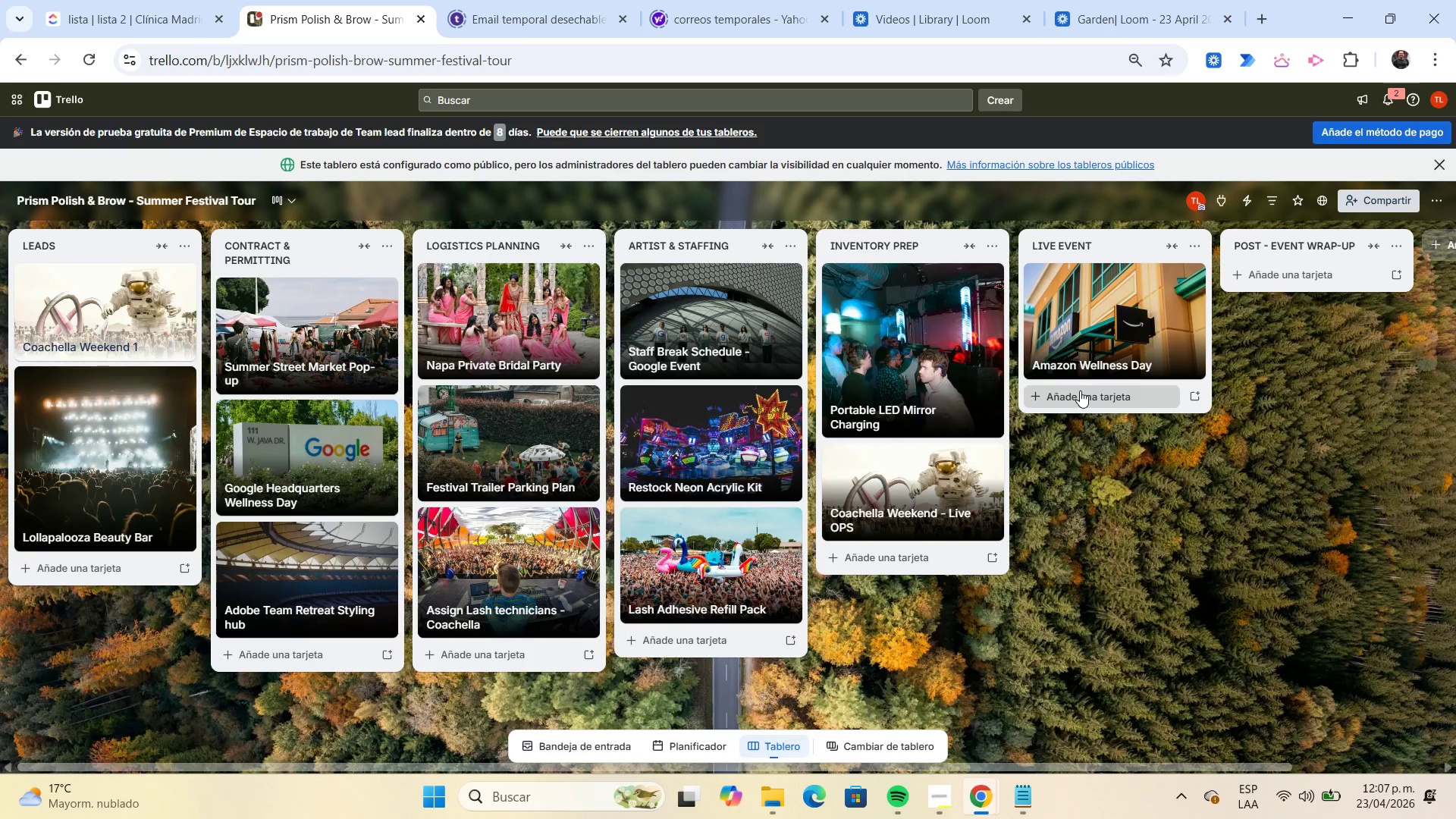 
left_click([1080, 391])
 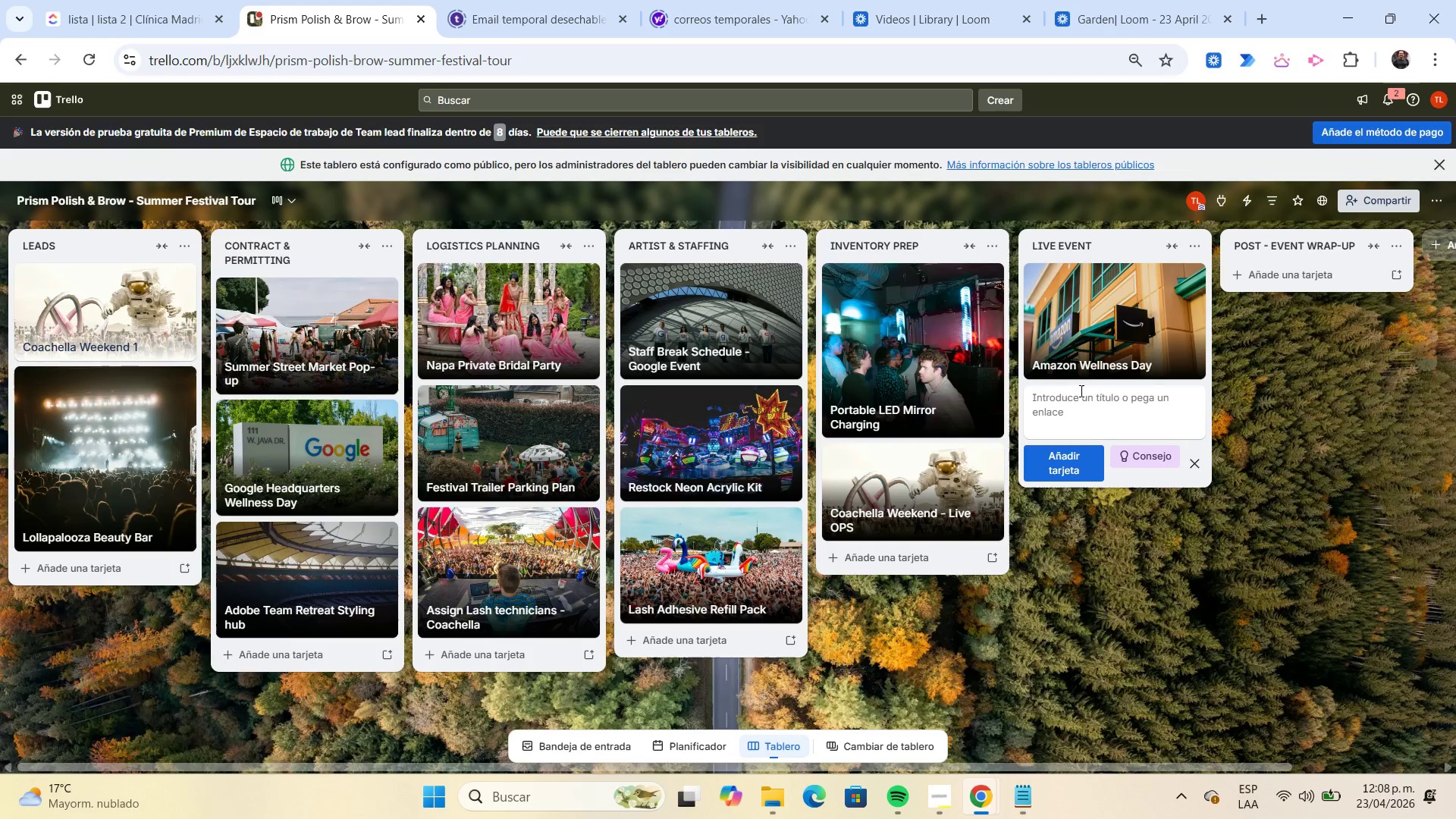 
wait(50.09)
 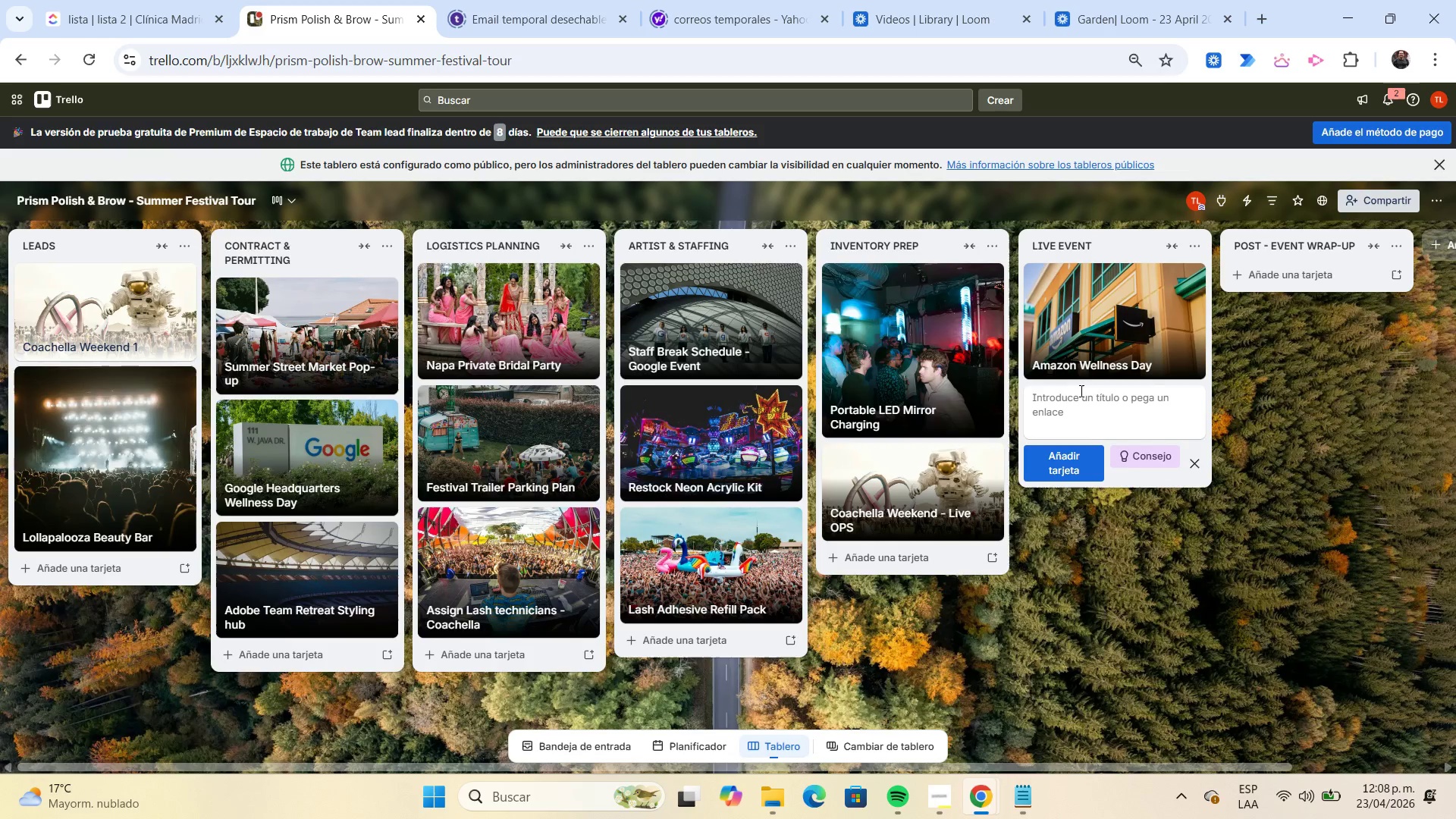 
type(Apple )
 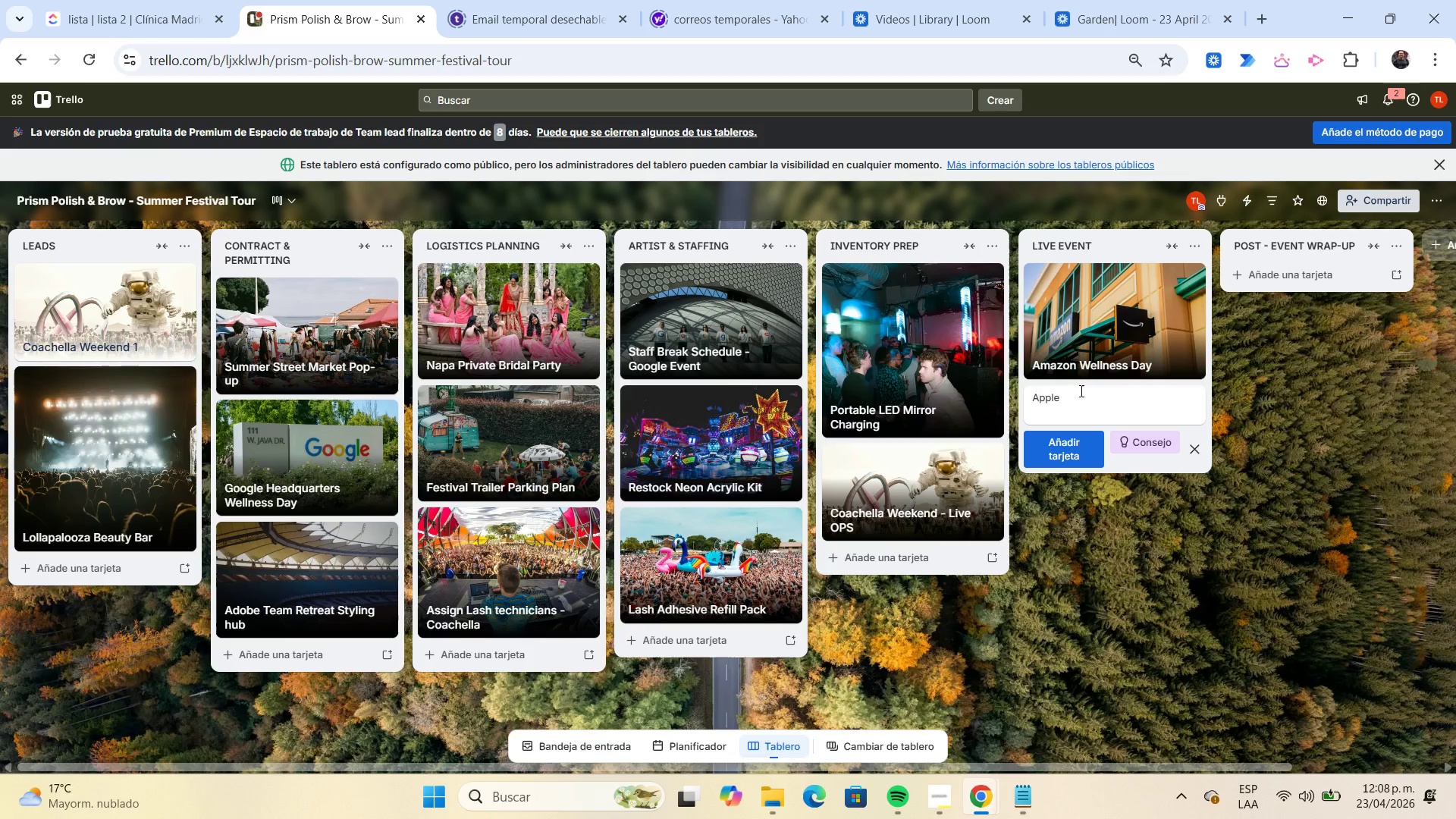 
wait(6.7)
 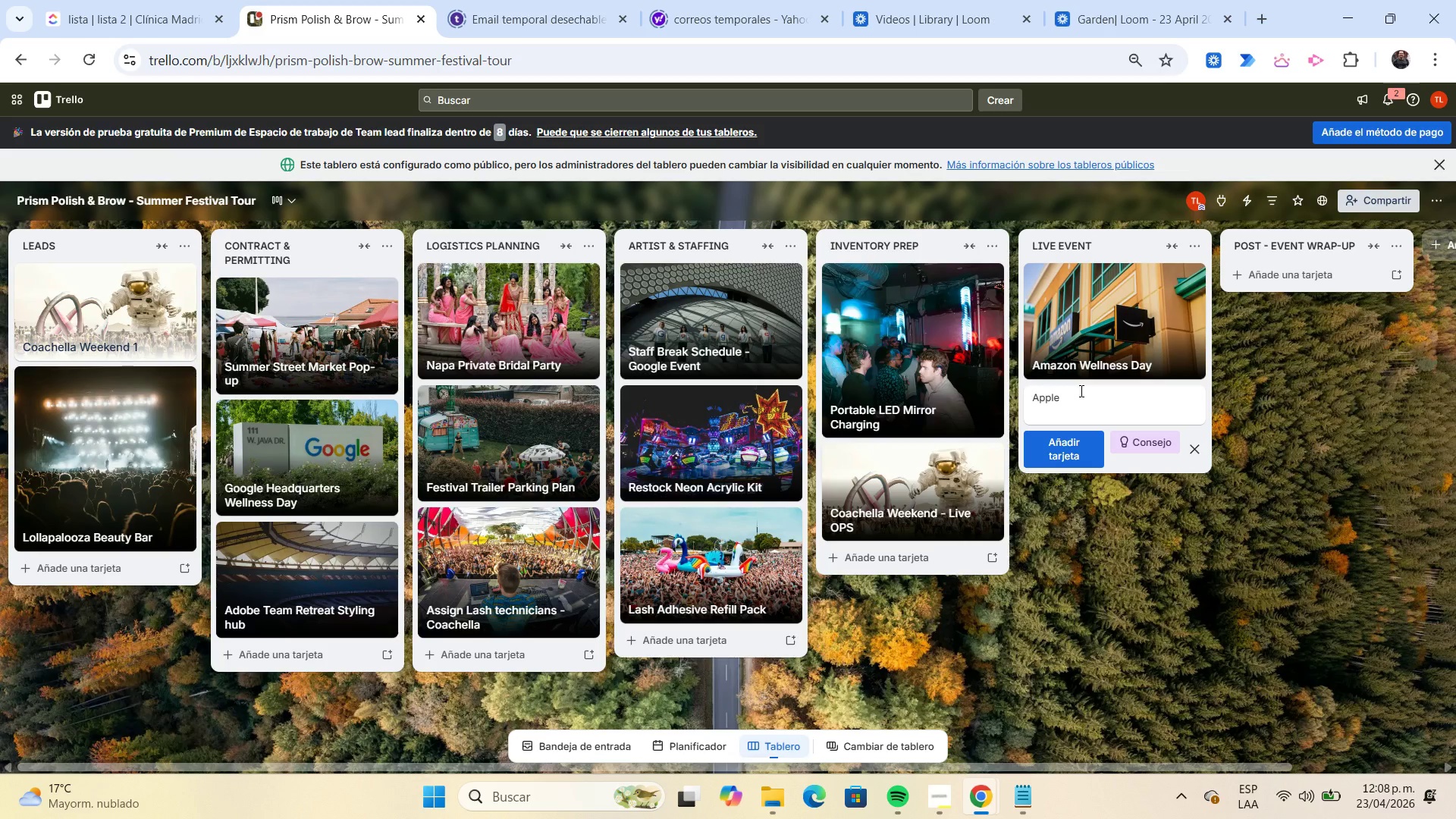 
type(Wellness Day)
 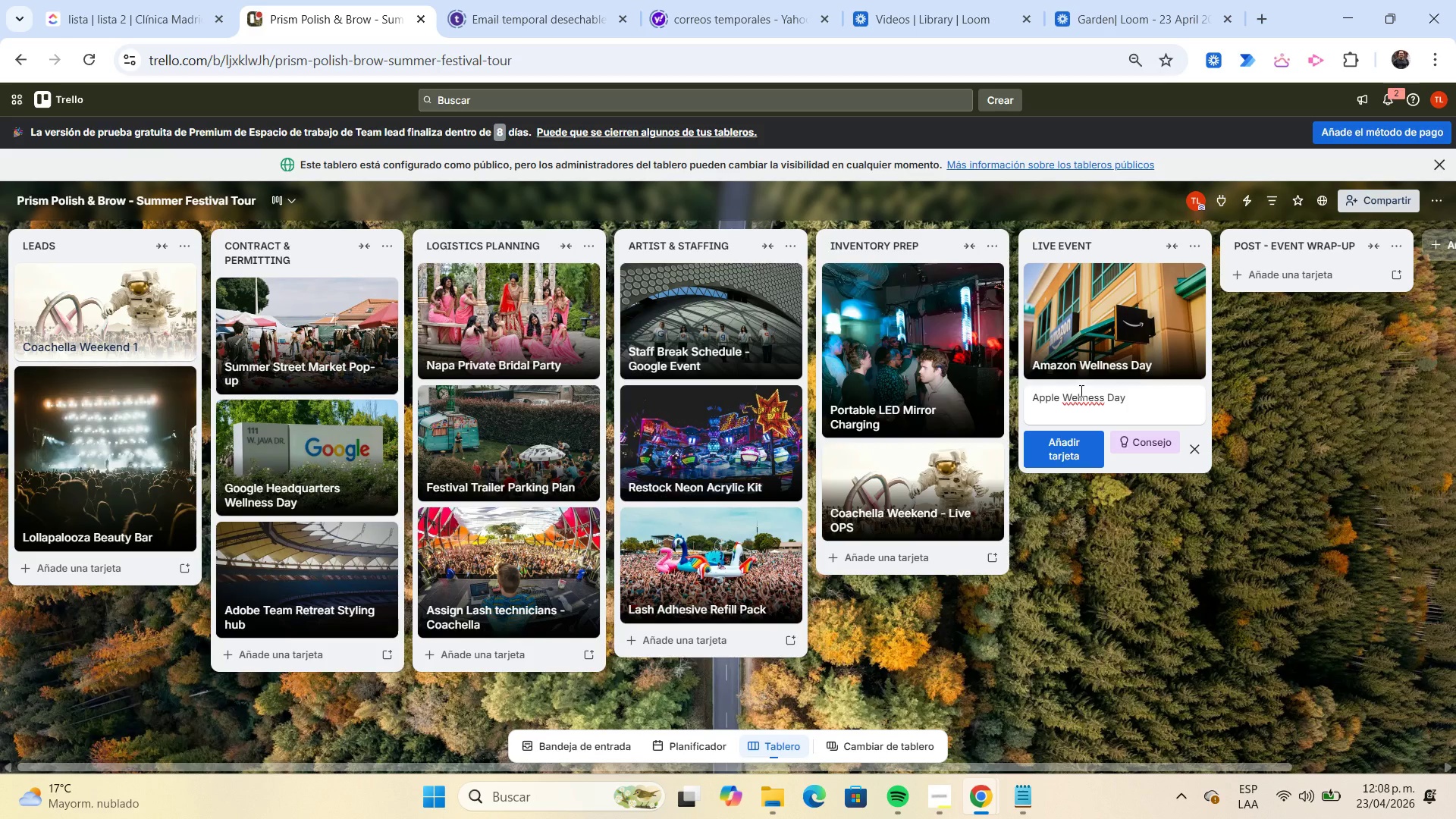 
key(Enter)
 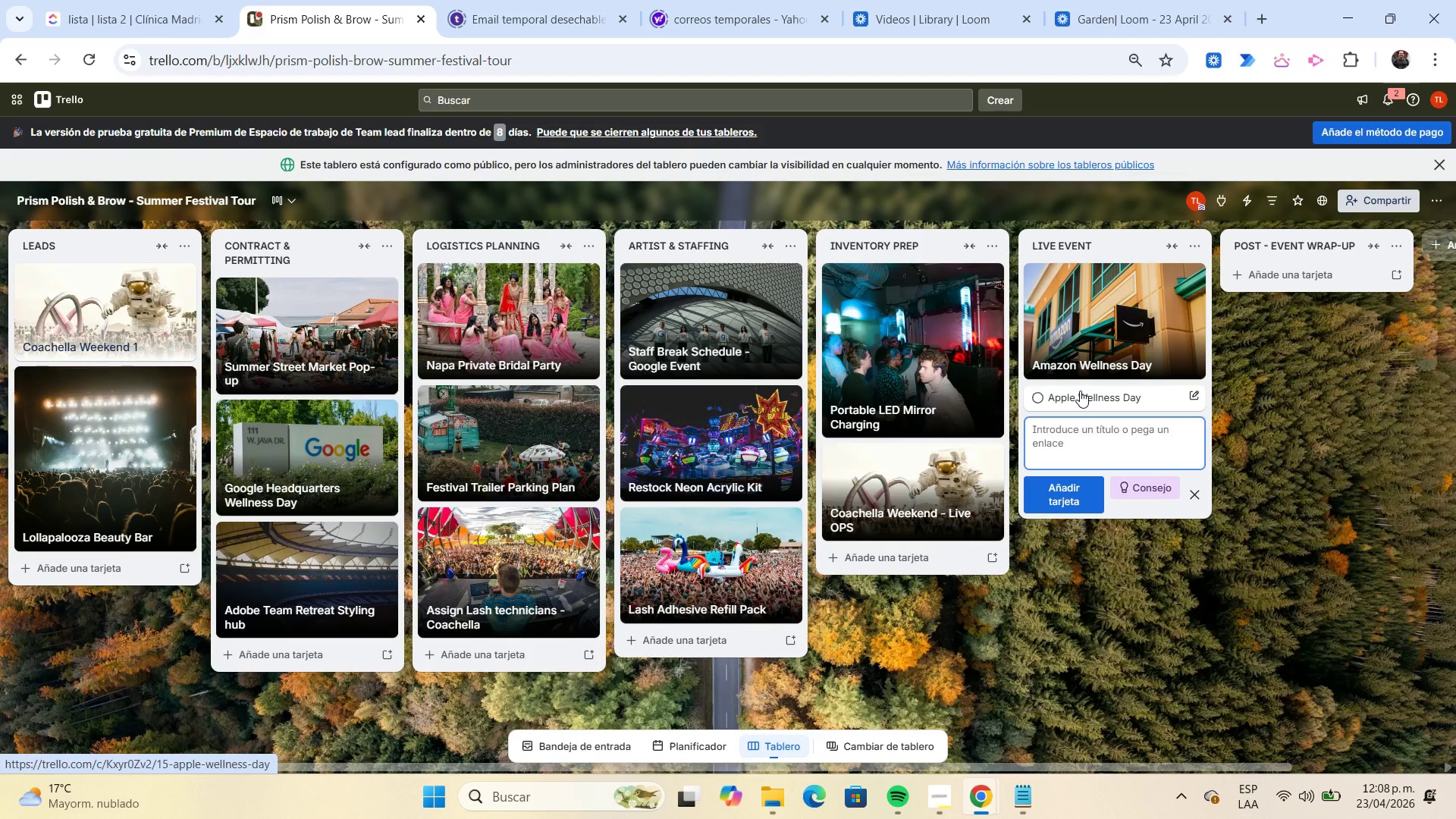 
left_click([1085, 393])
 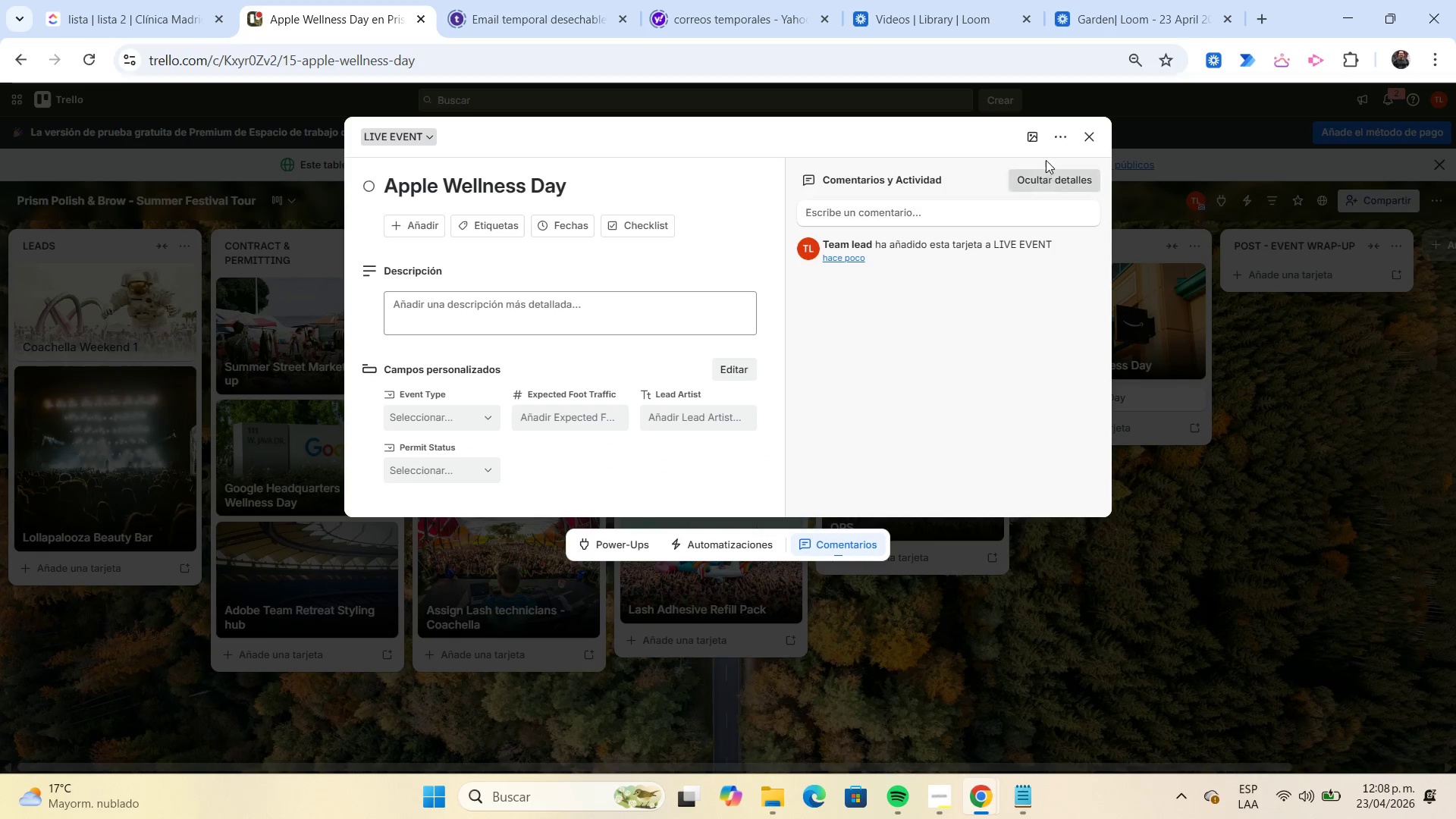 
left_click([1038, 138])
 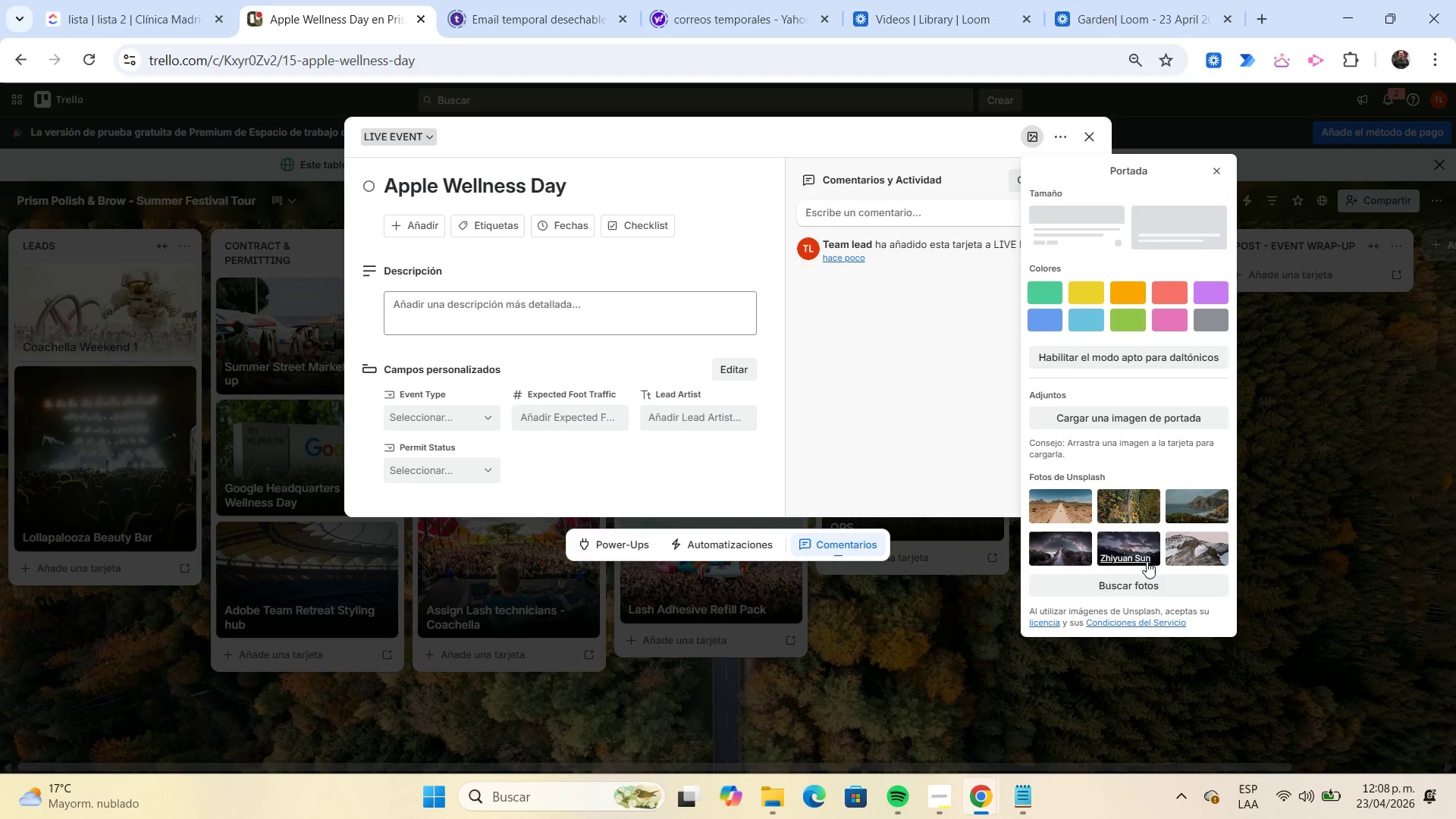 
left_click([1147, 585])
 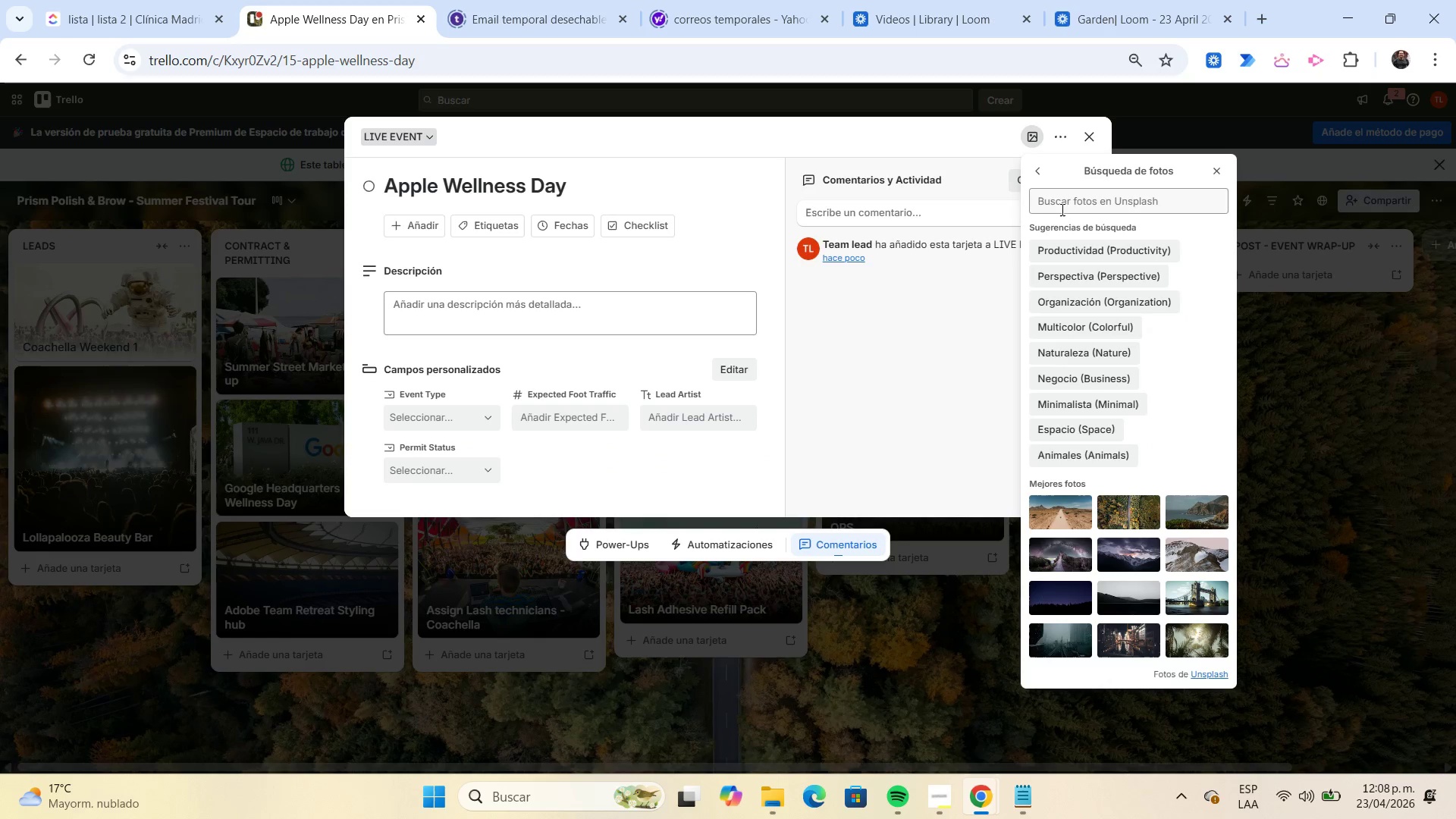 
left_click([1055, 203])
 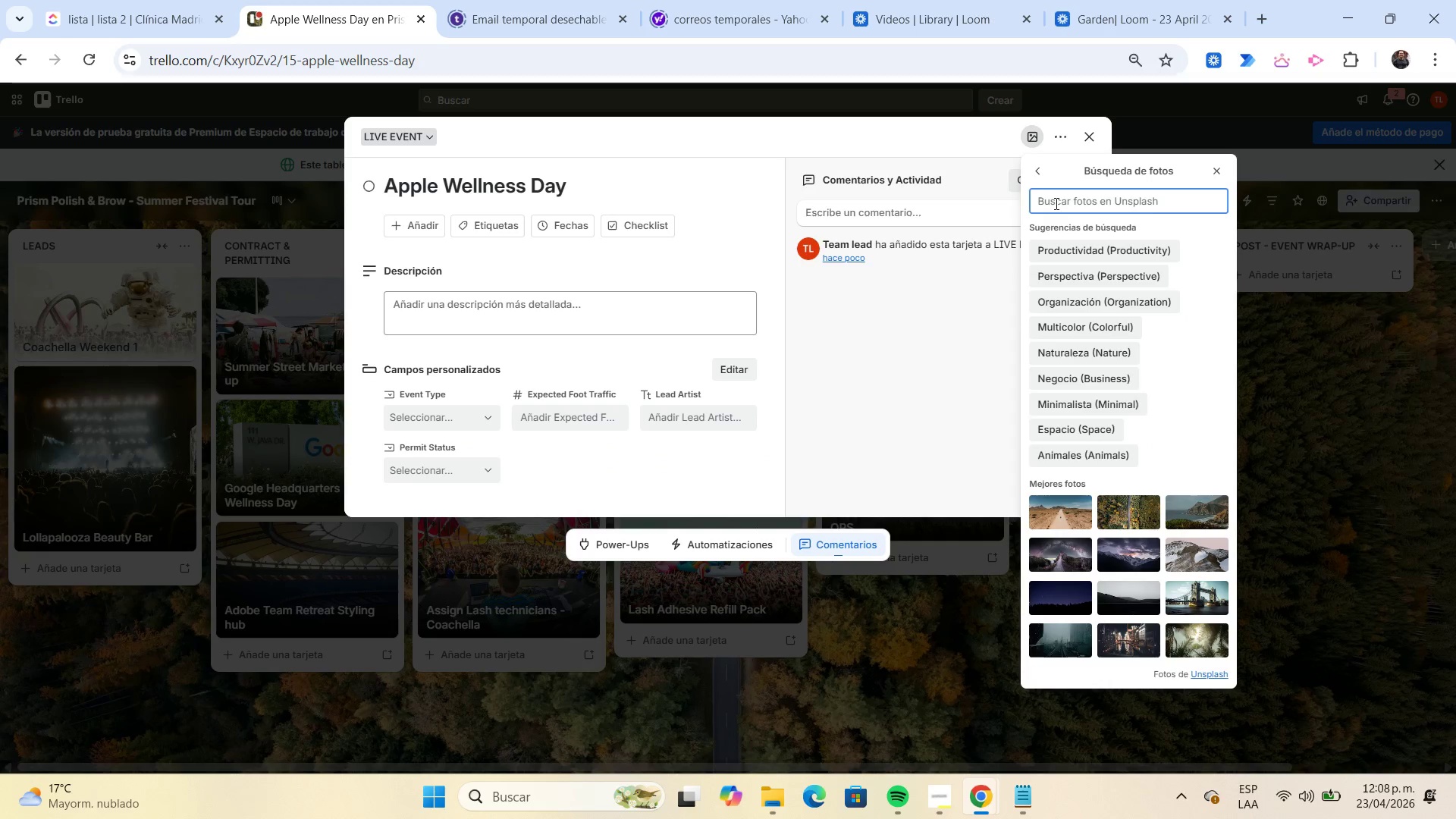 
type(apple corp)
 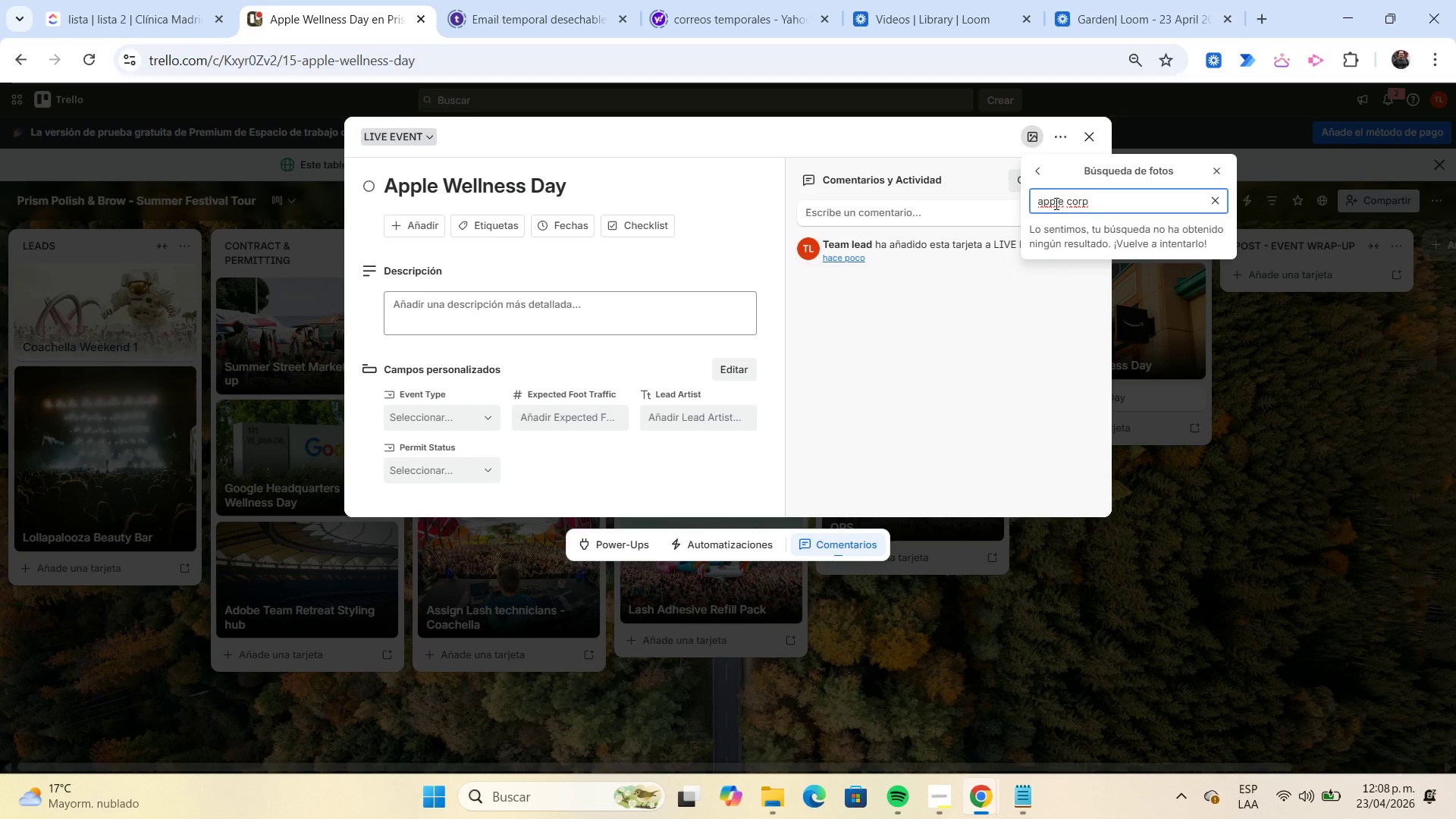 
key(Backspace)
 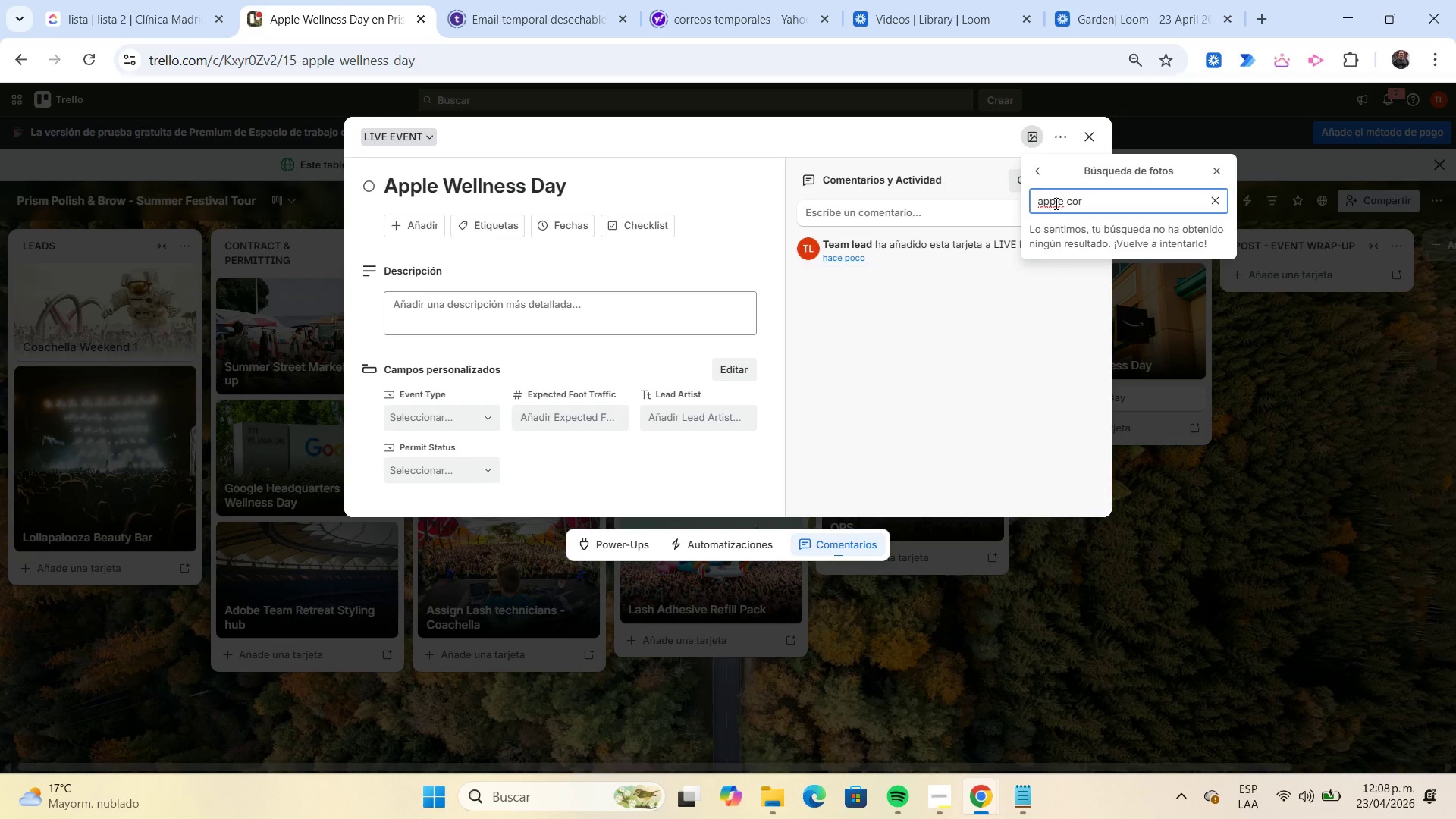 
key(Backspace)
 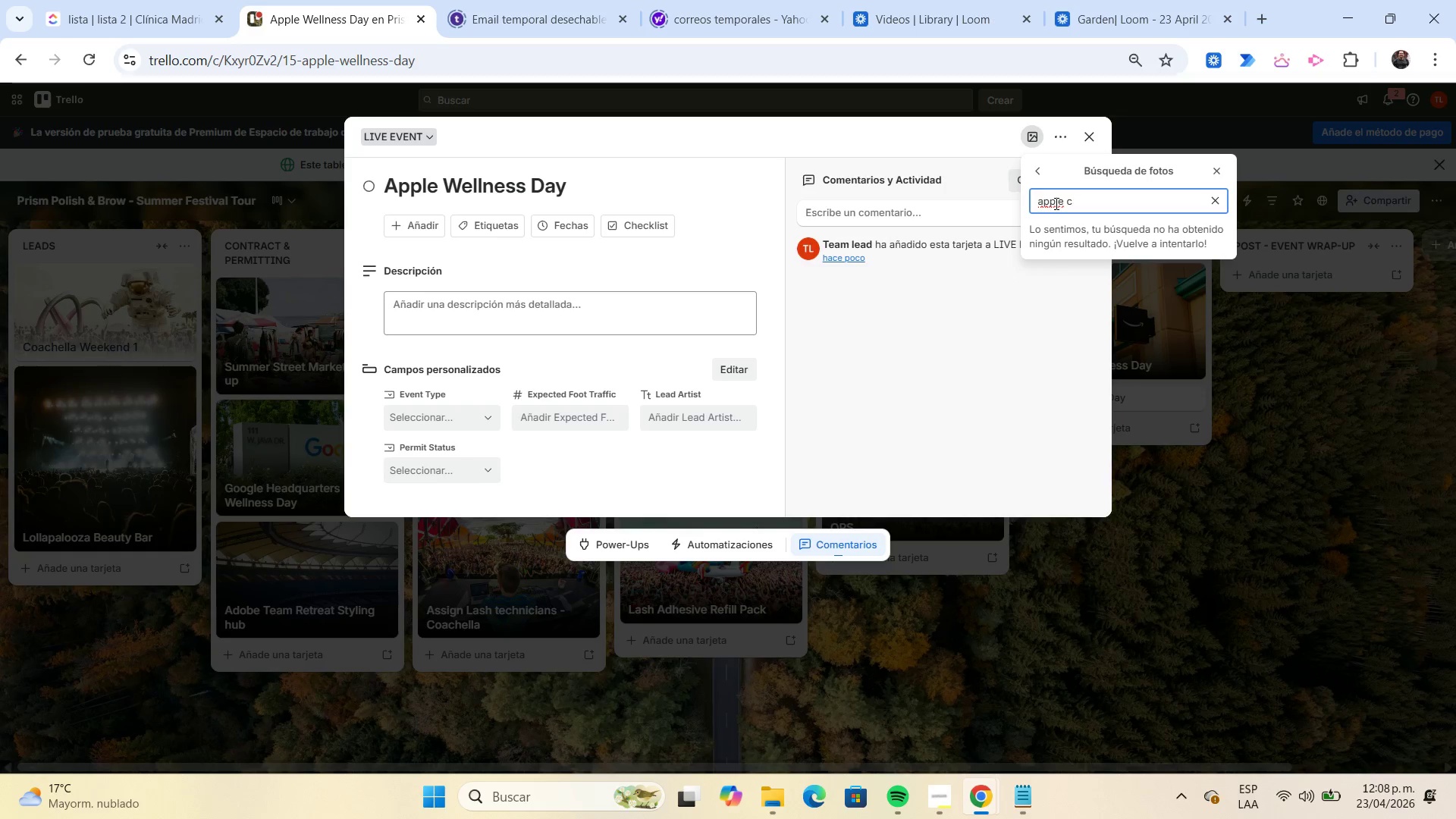 
key(Backspace)
 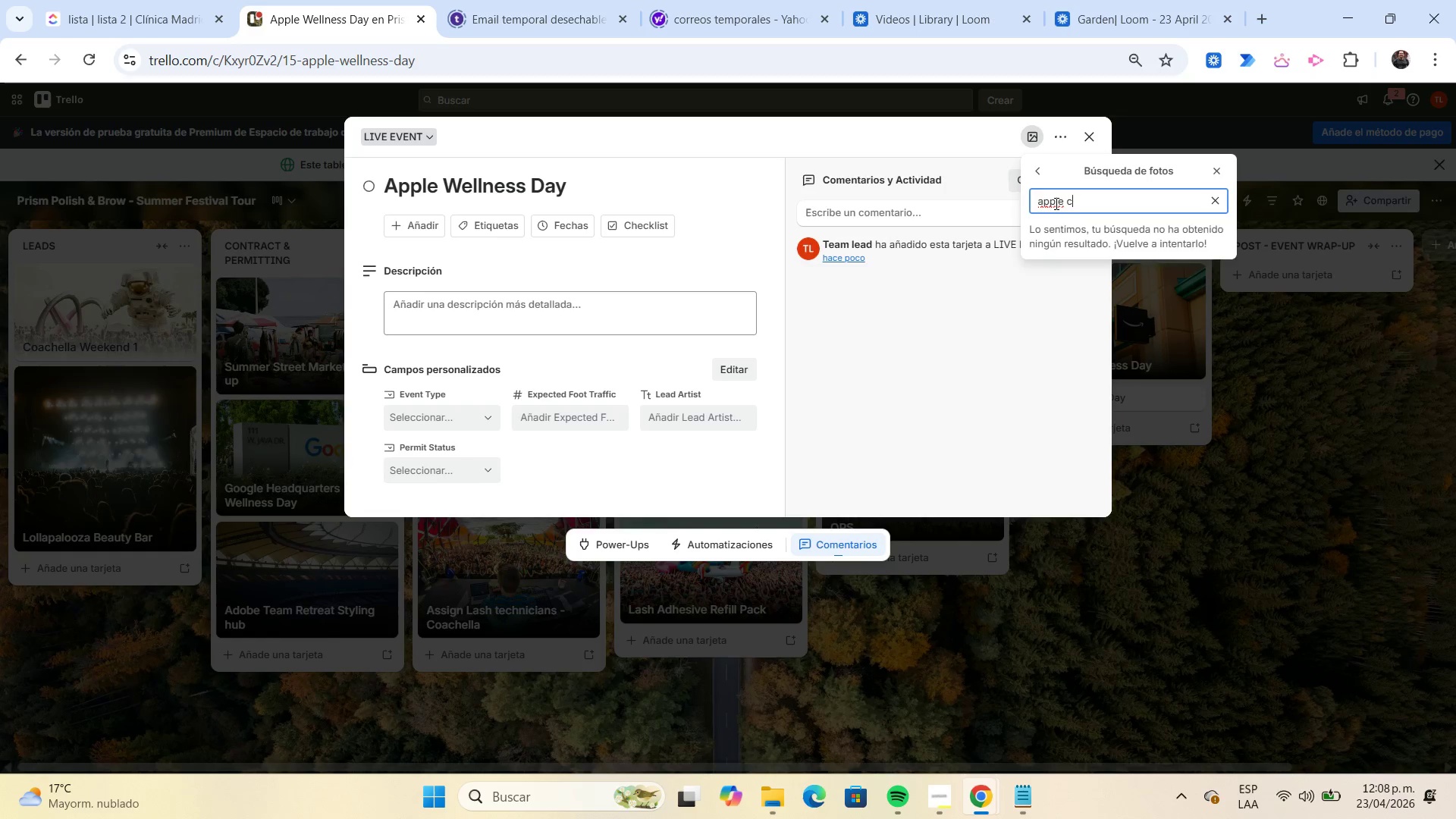 
key(Backspace)
 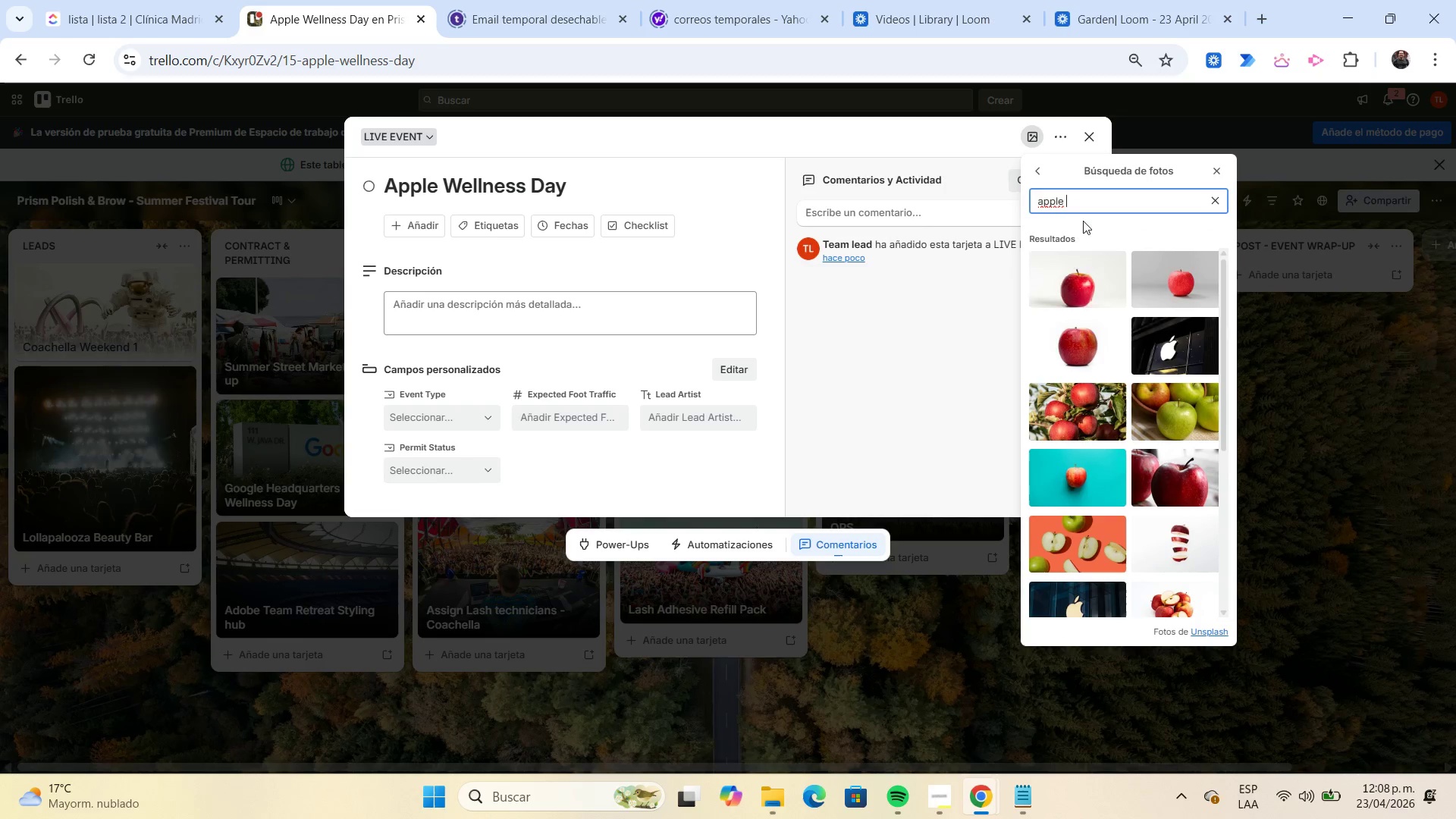 
scroll: coordinate [1157, 314], scroll_direction: down, amount: 5.0
 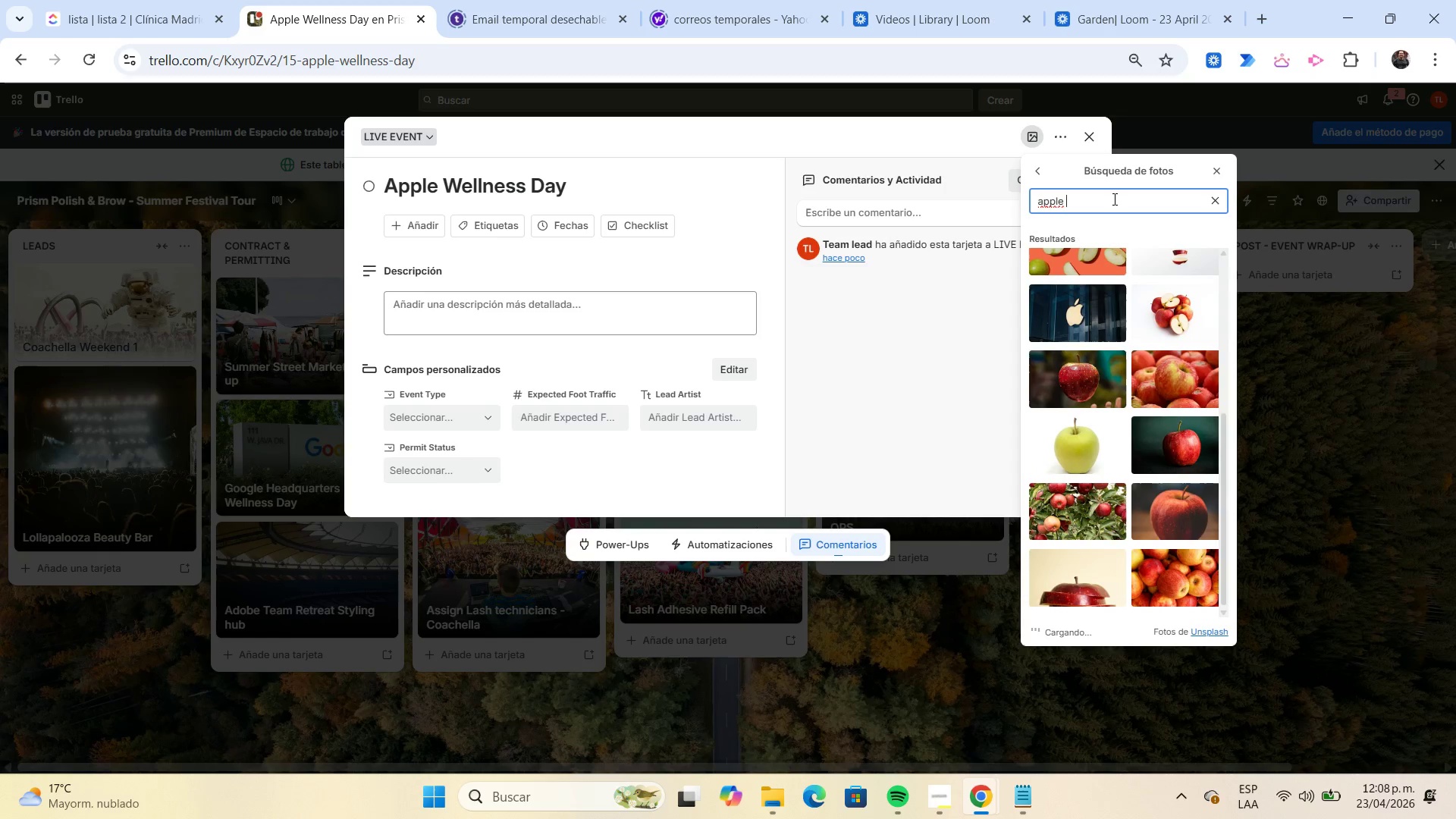 
type(day)
 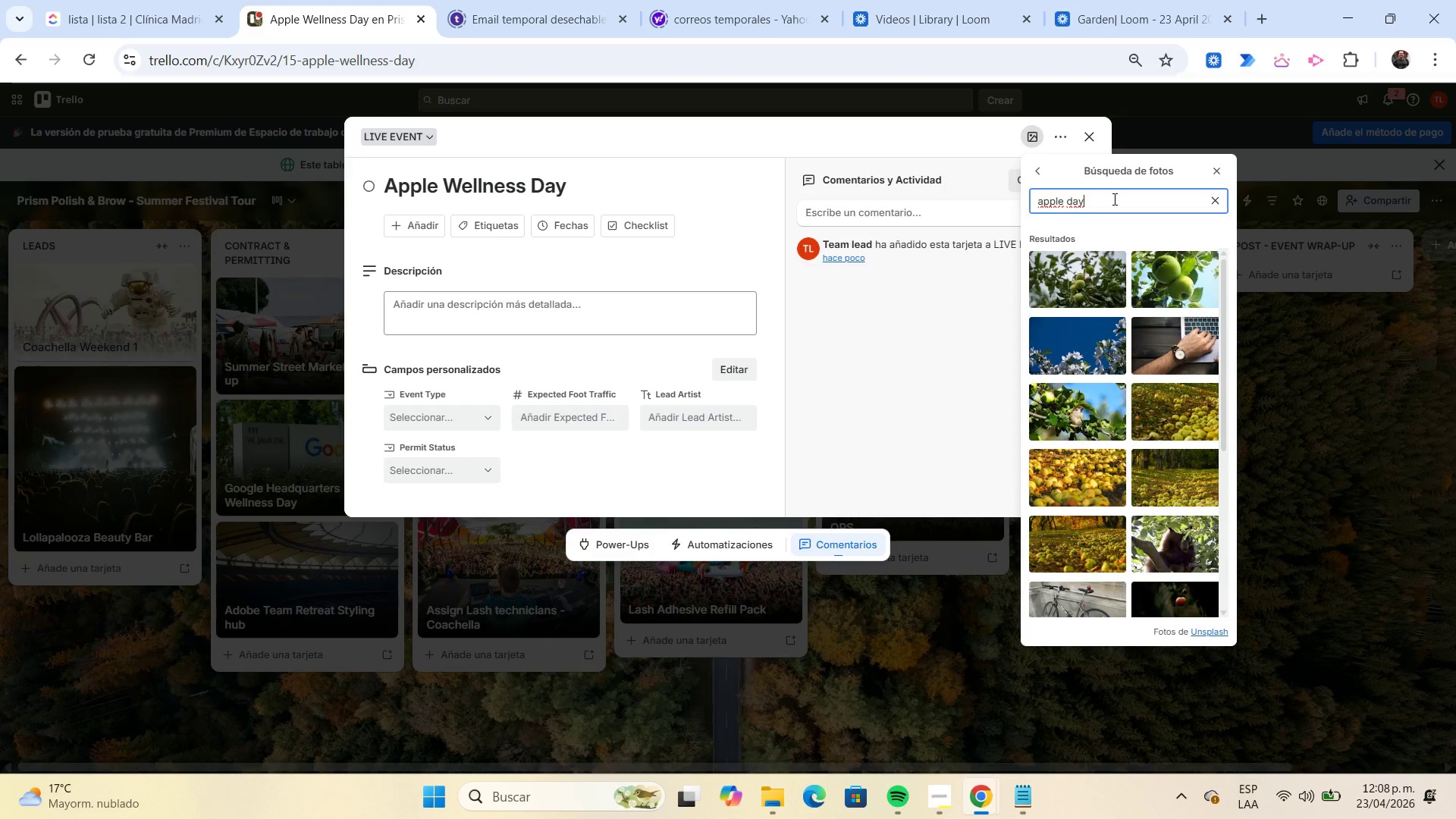 
key(Backspace)
 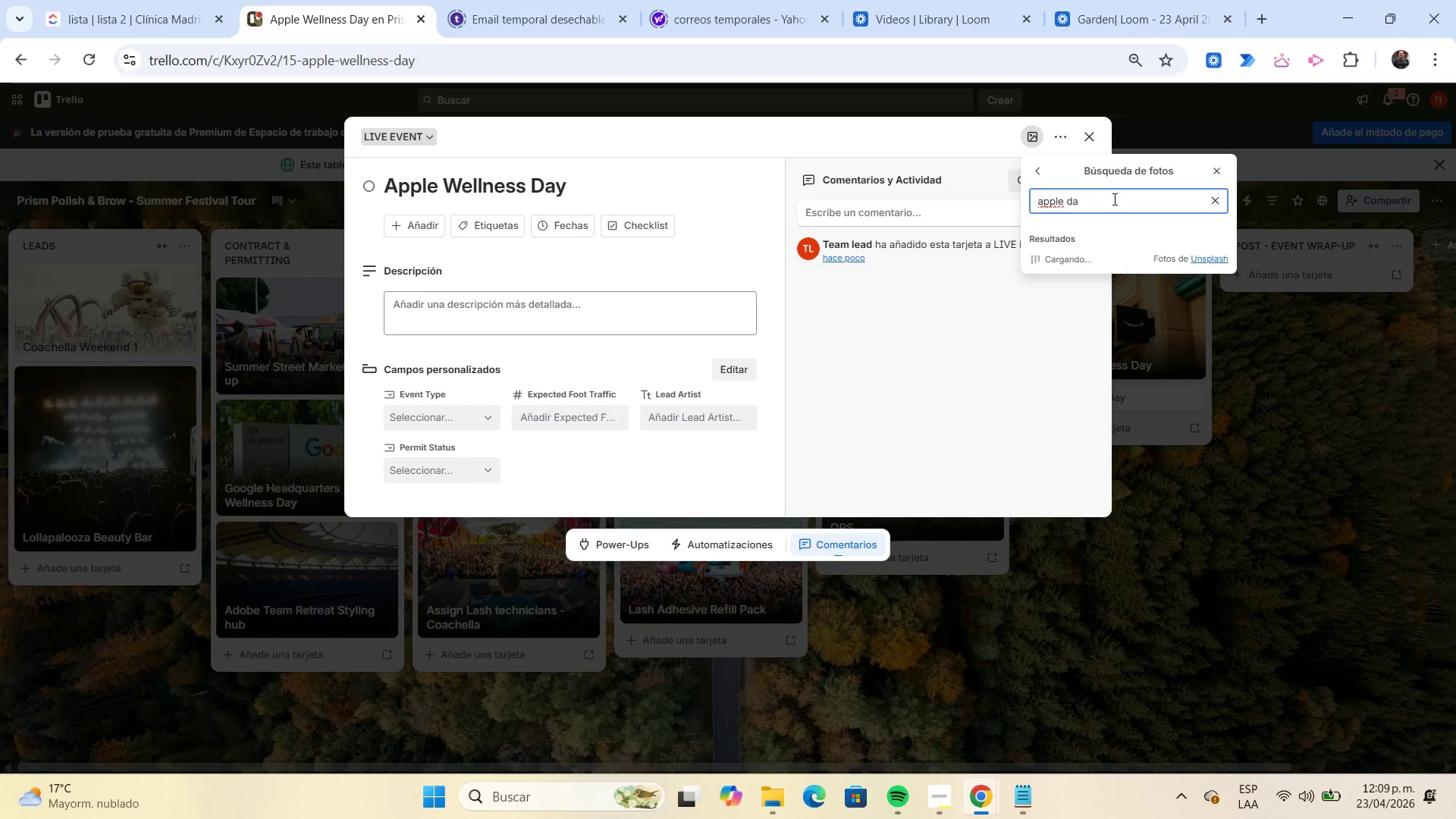 
key(Backspace)
 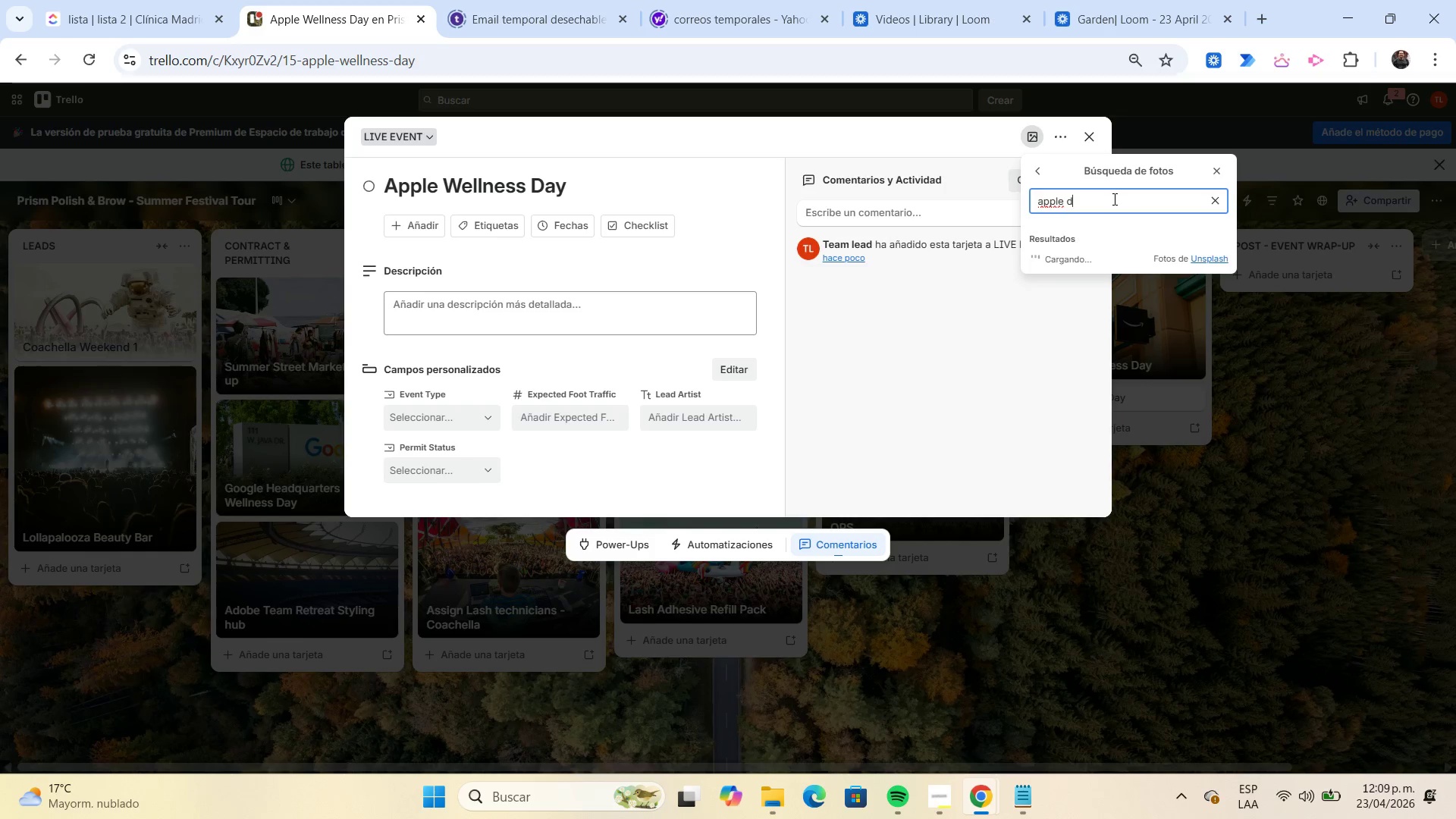 
key(Backspace)
 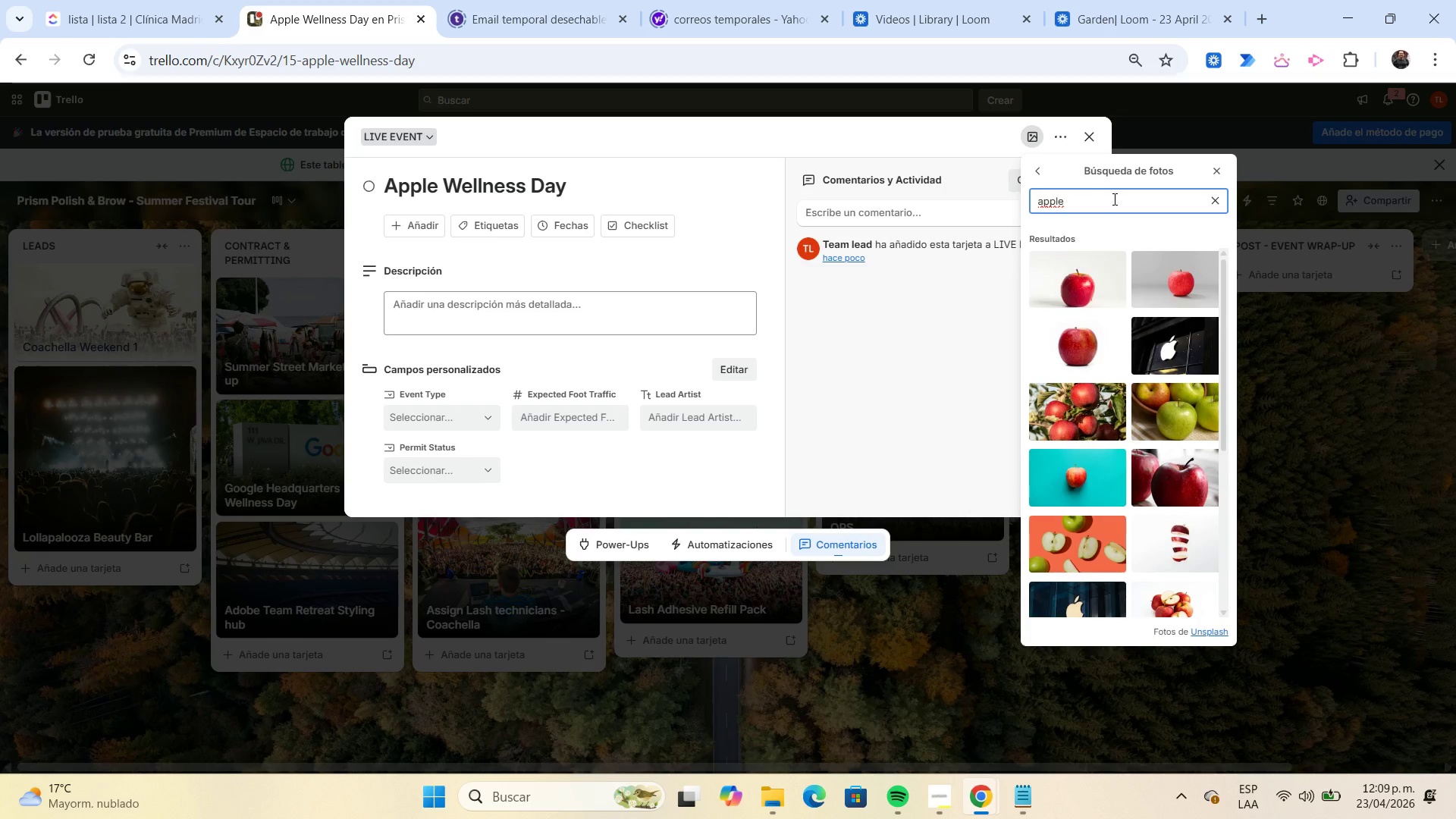 
type(build)
 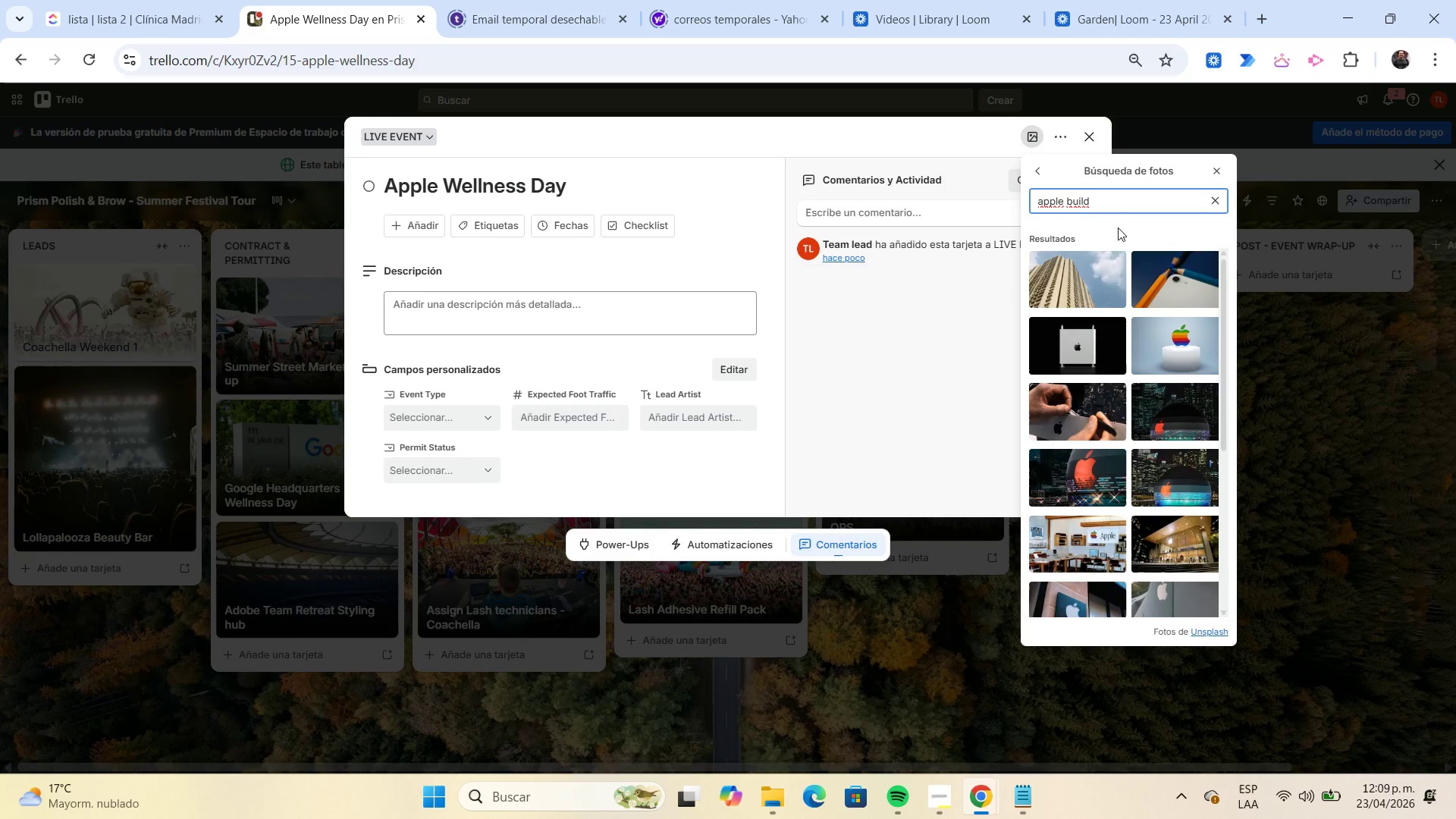 
wait(5.22)
 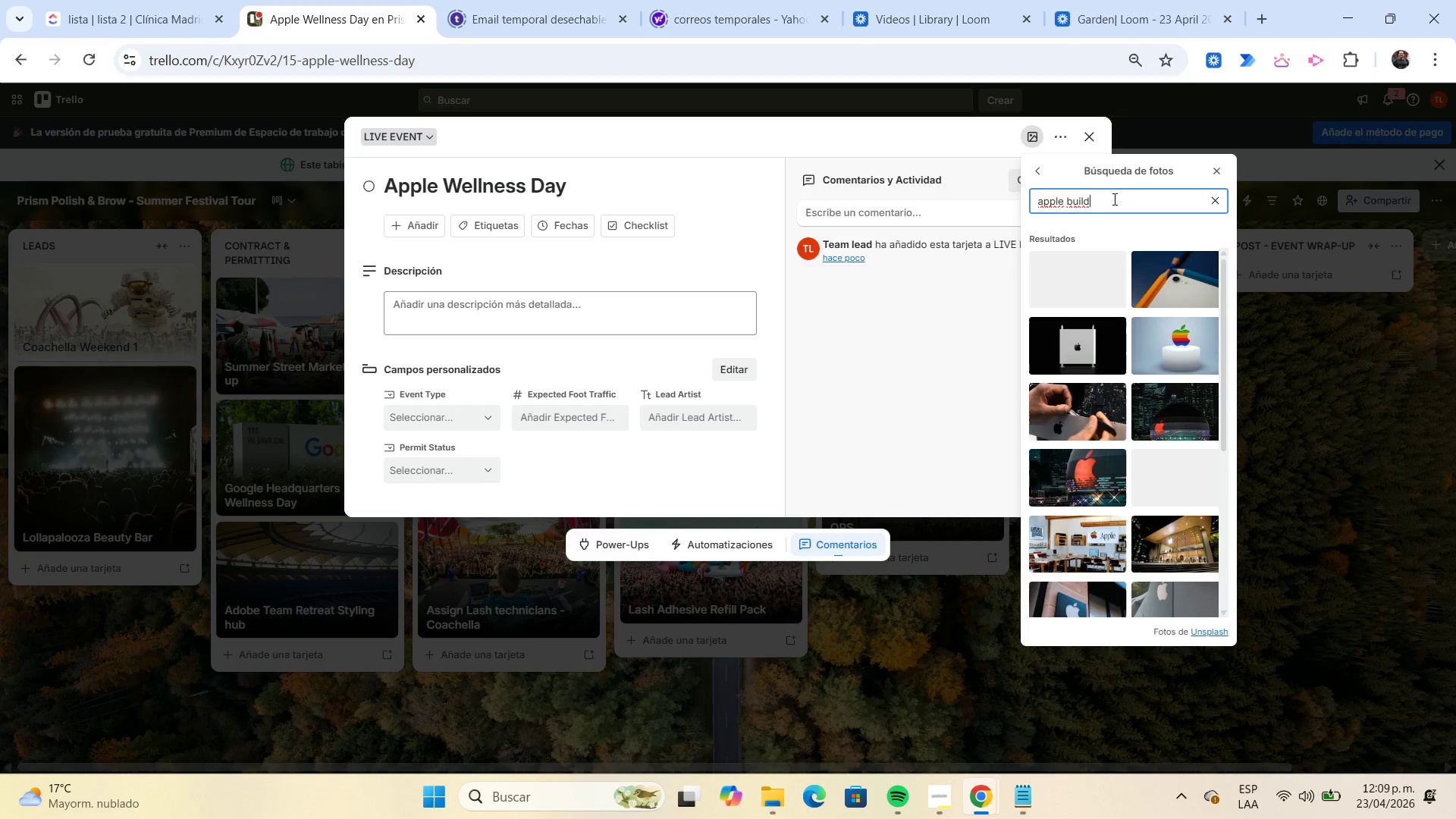 
left_click([1080, 287])
 